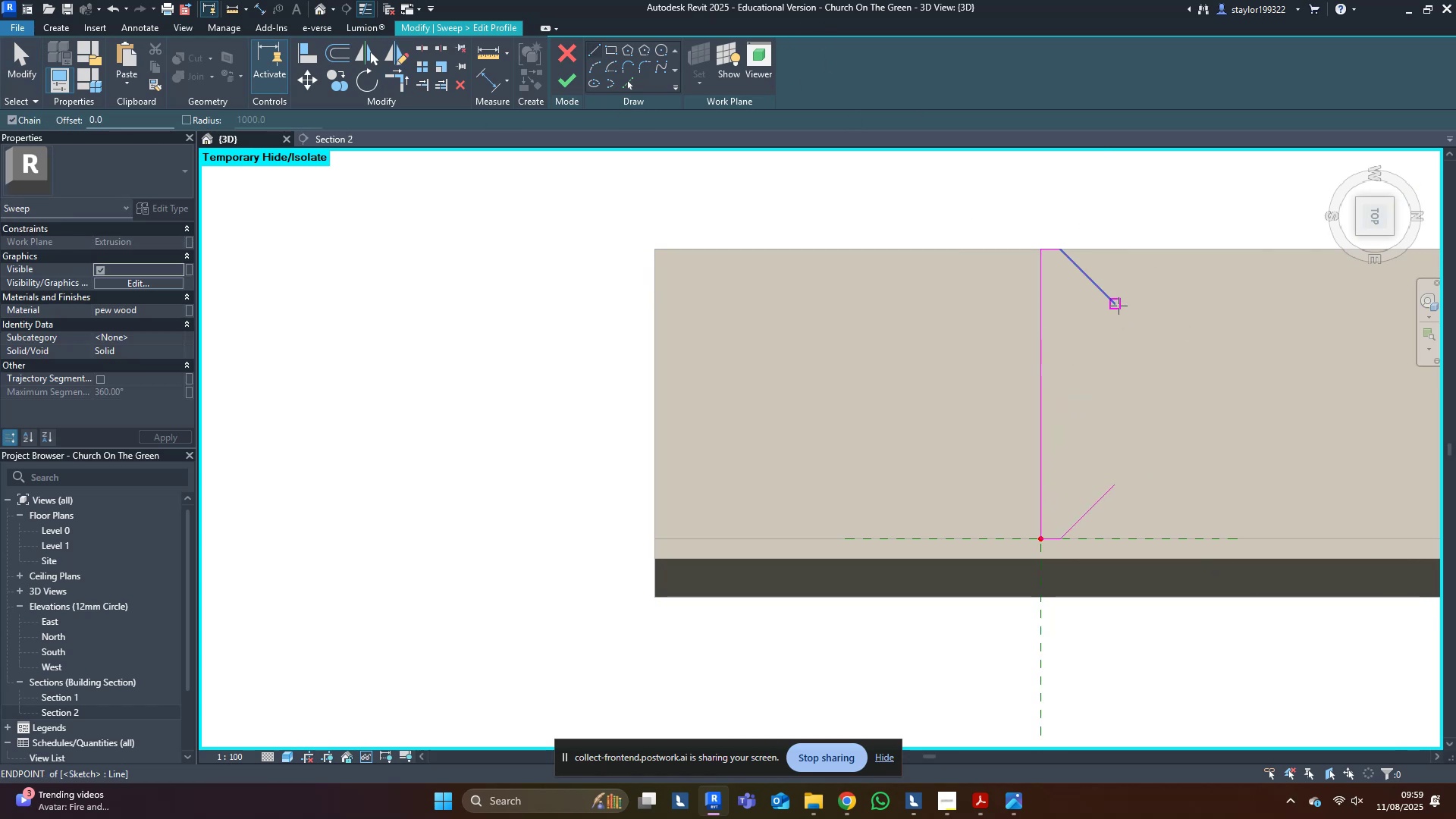 
left_click([1117, 306])
 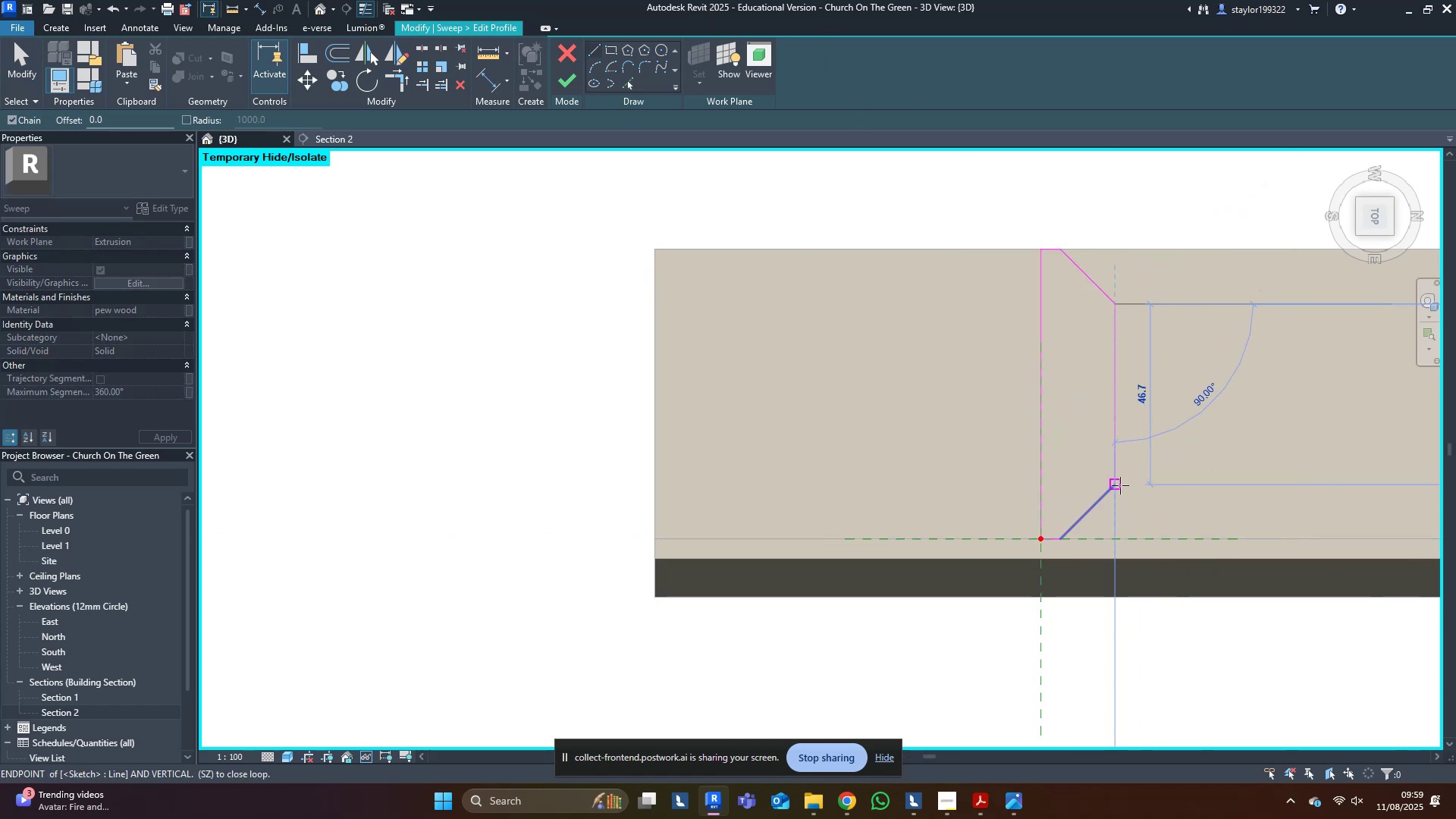 
left_click([1120, 485])
 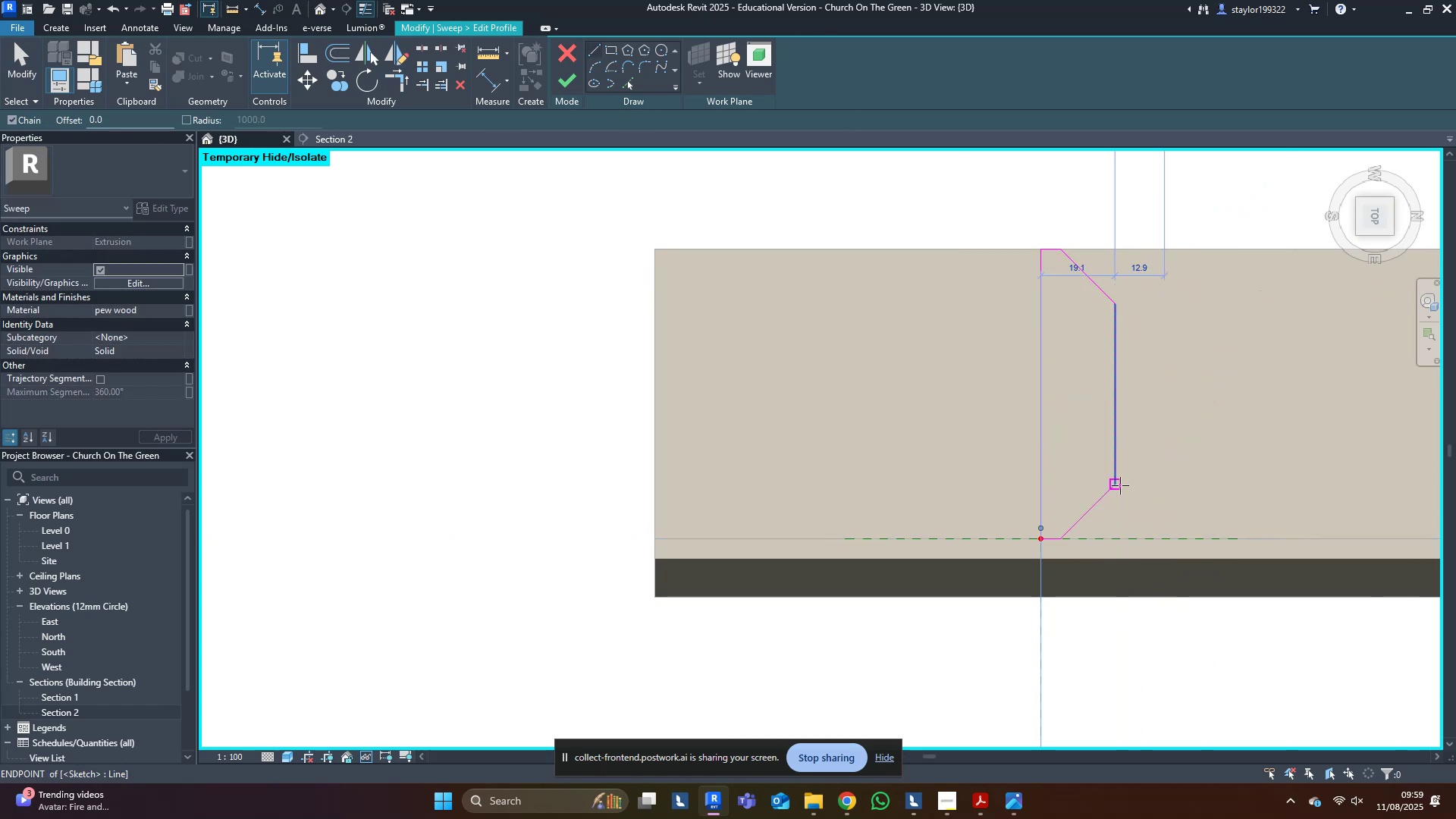 
key(Escape)
 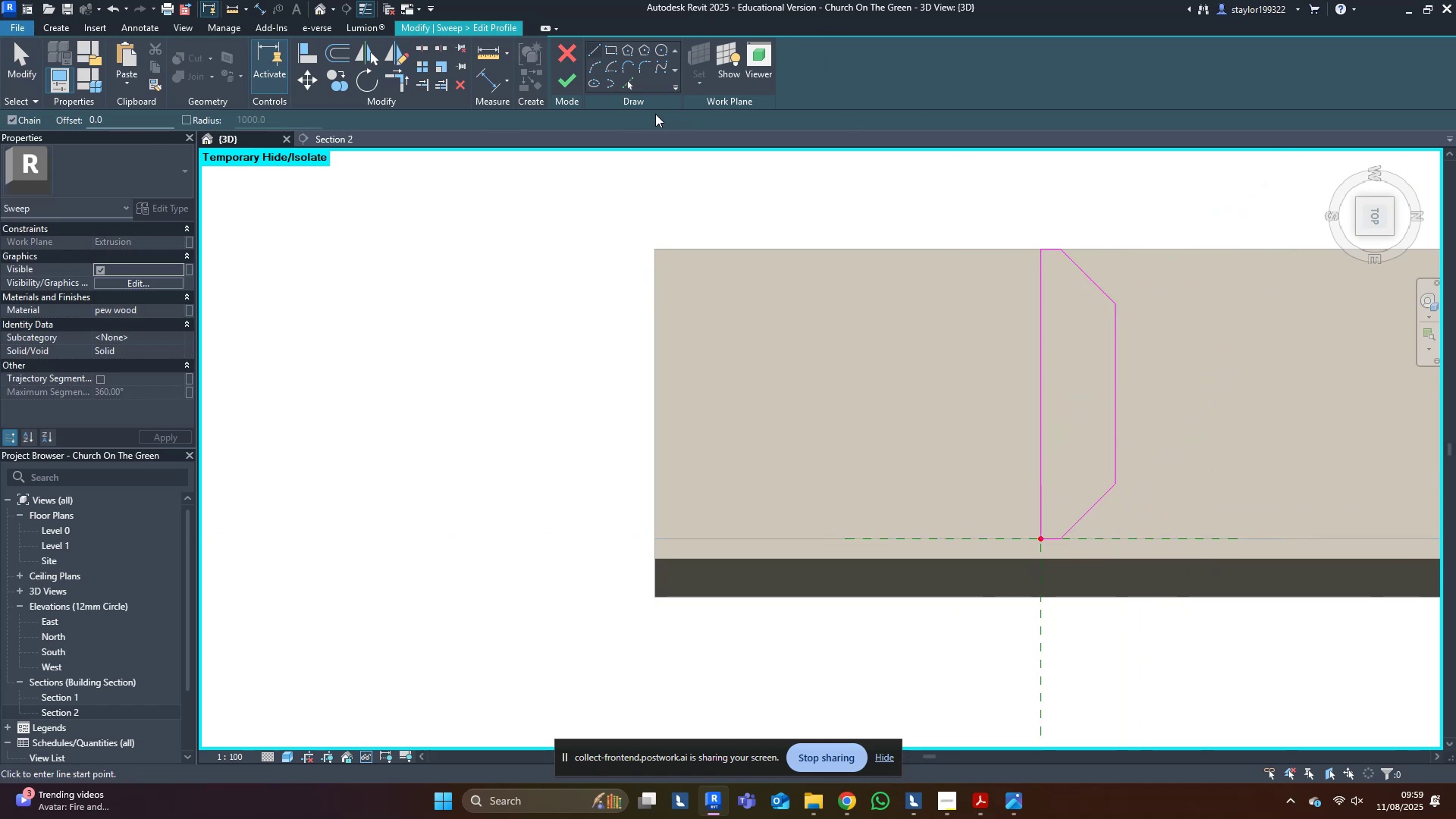 
left_click([591, 61])
 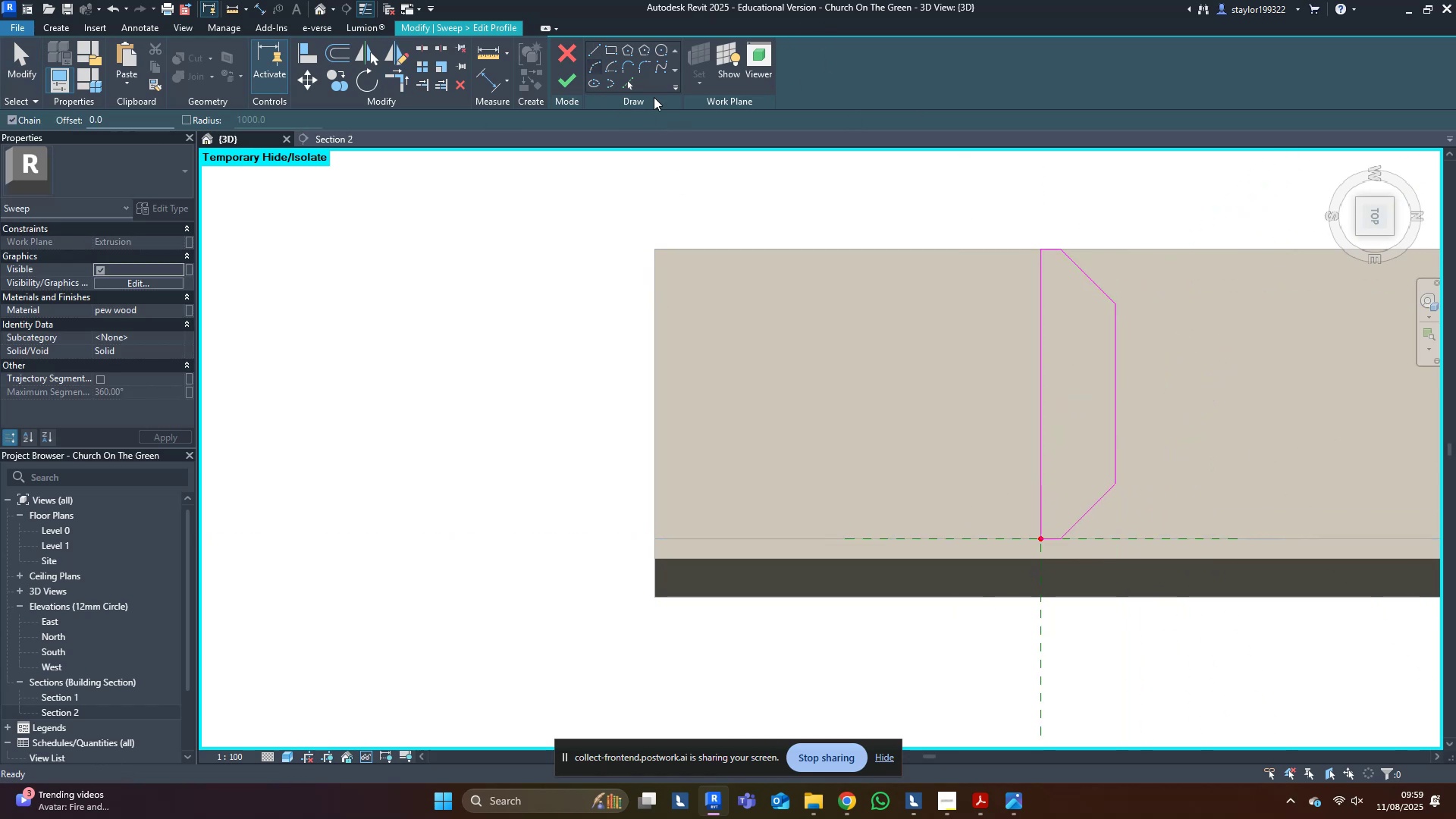 
scroll: coordinate [1036, 451], scroll_direction: up, amount: 8.0
 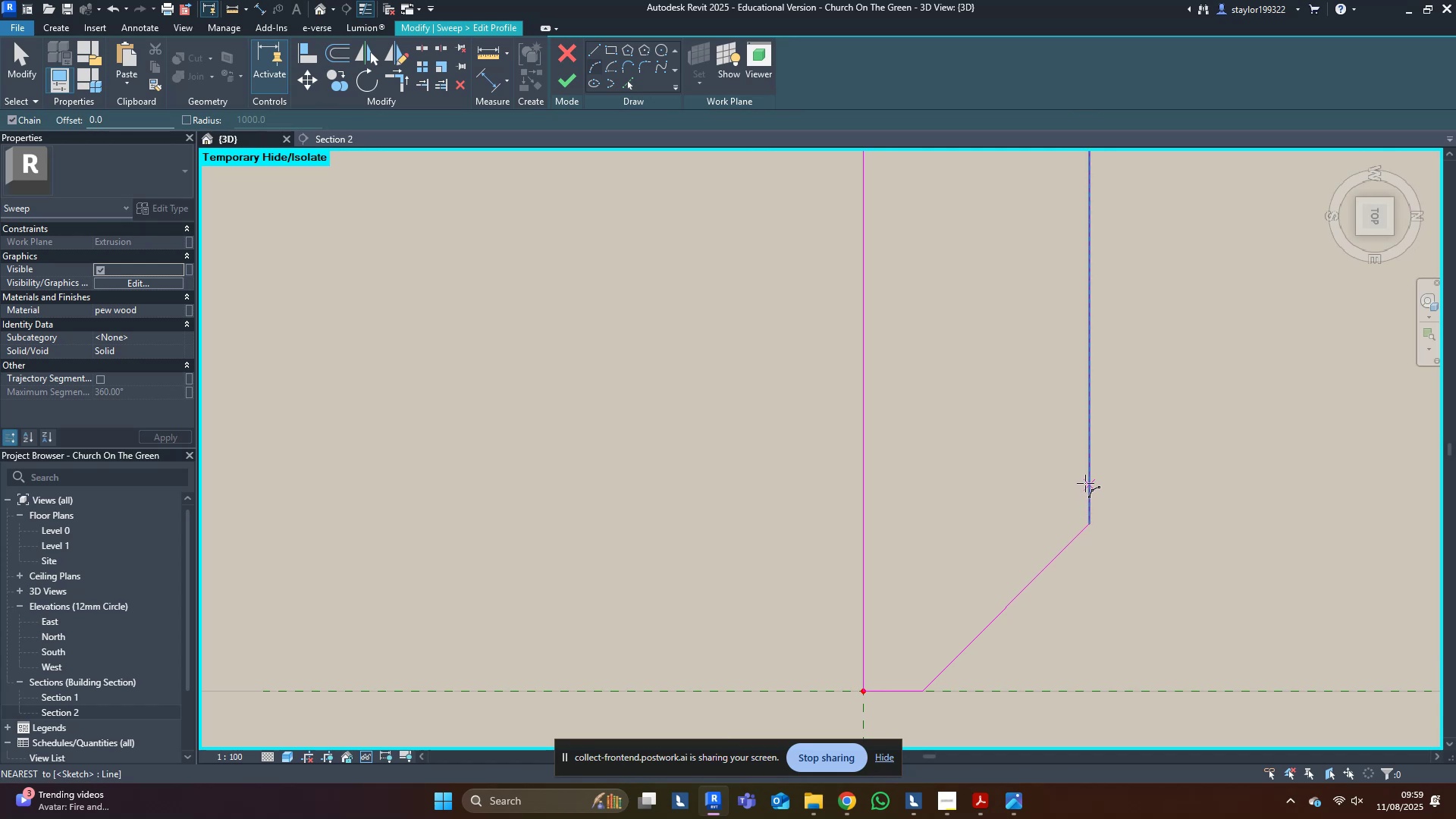 
left_click([1085, 483])
 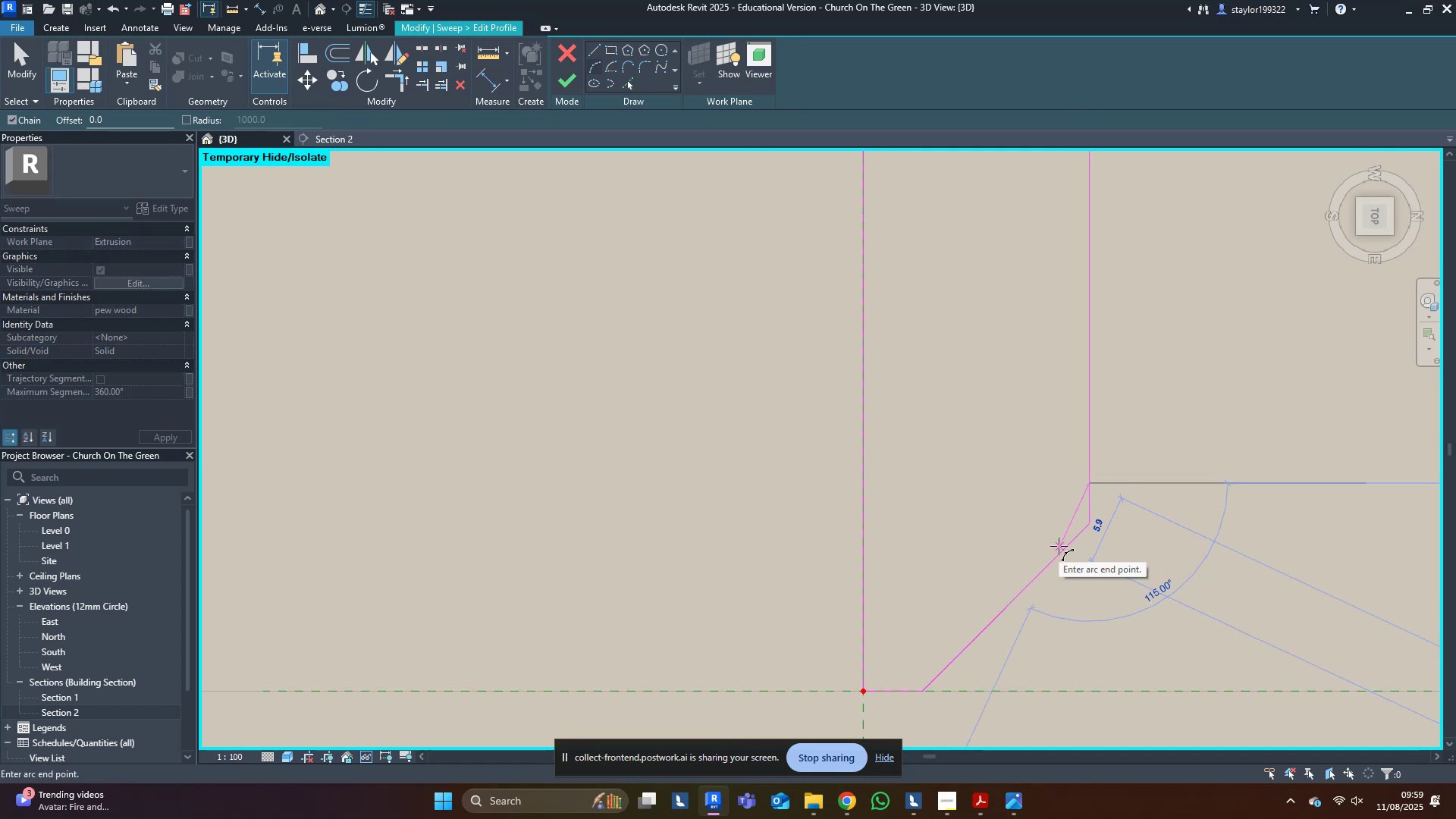 
left_click([1057, 551])
 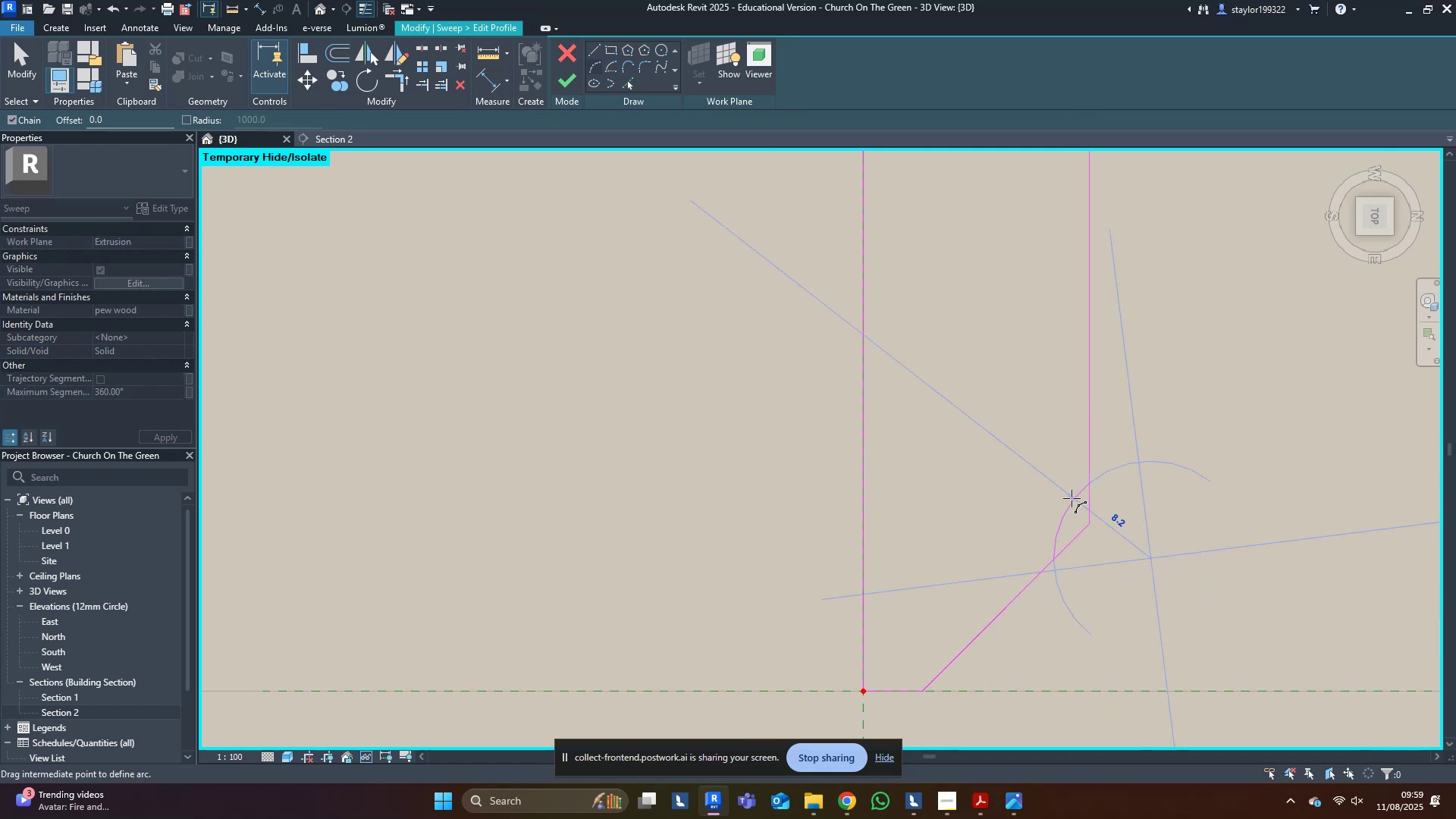 
scroll: coordinate [1076, 491], scroll_direction: up, amount: 4.0
 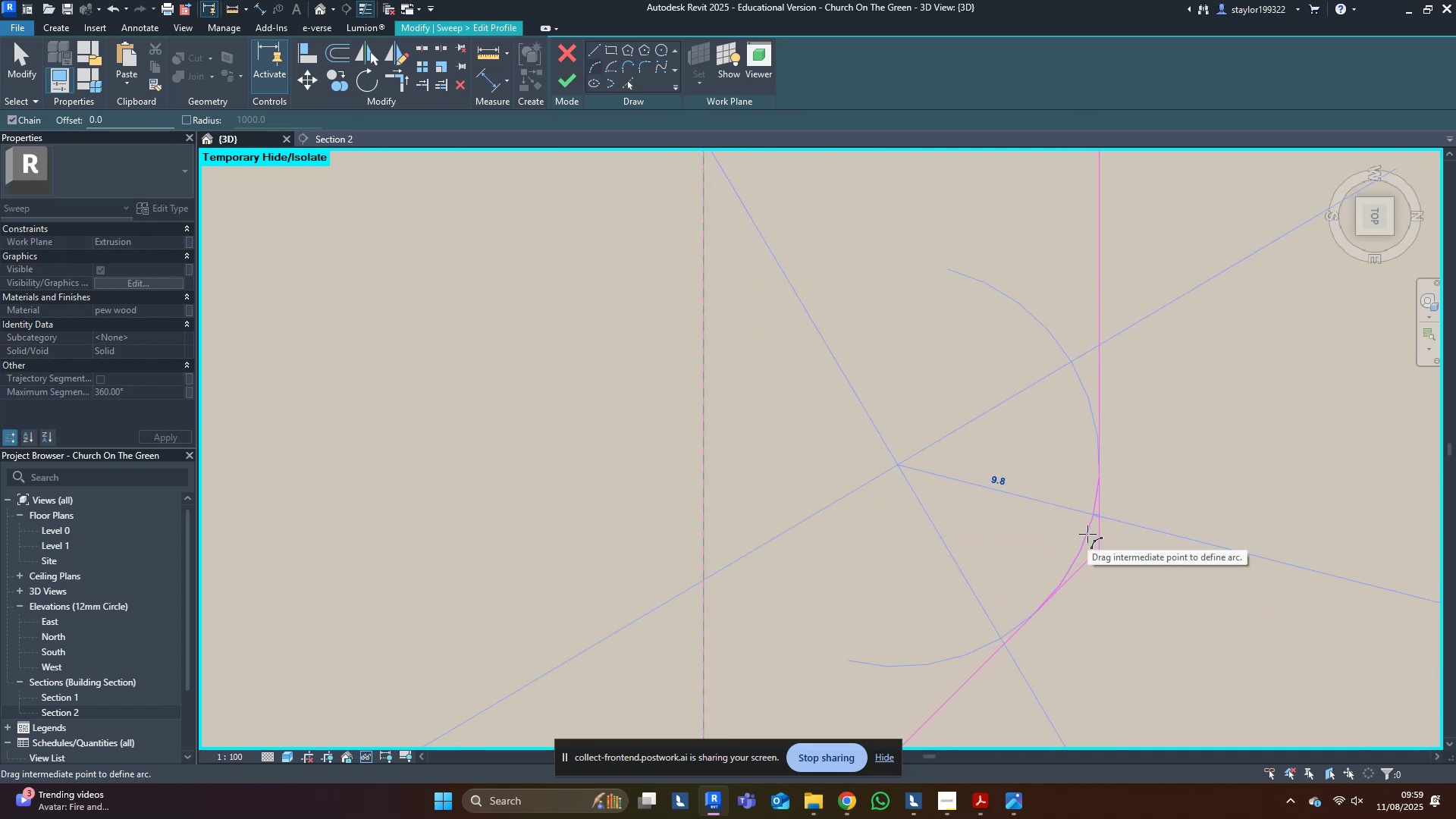 
left_click([1087, 534])
 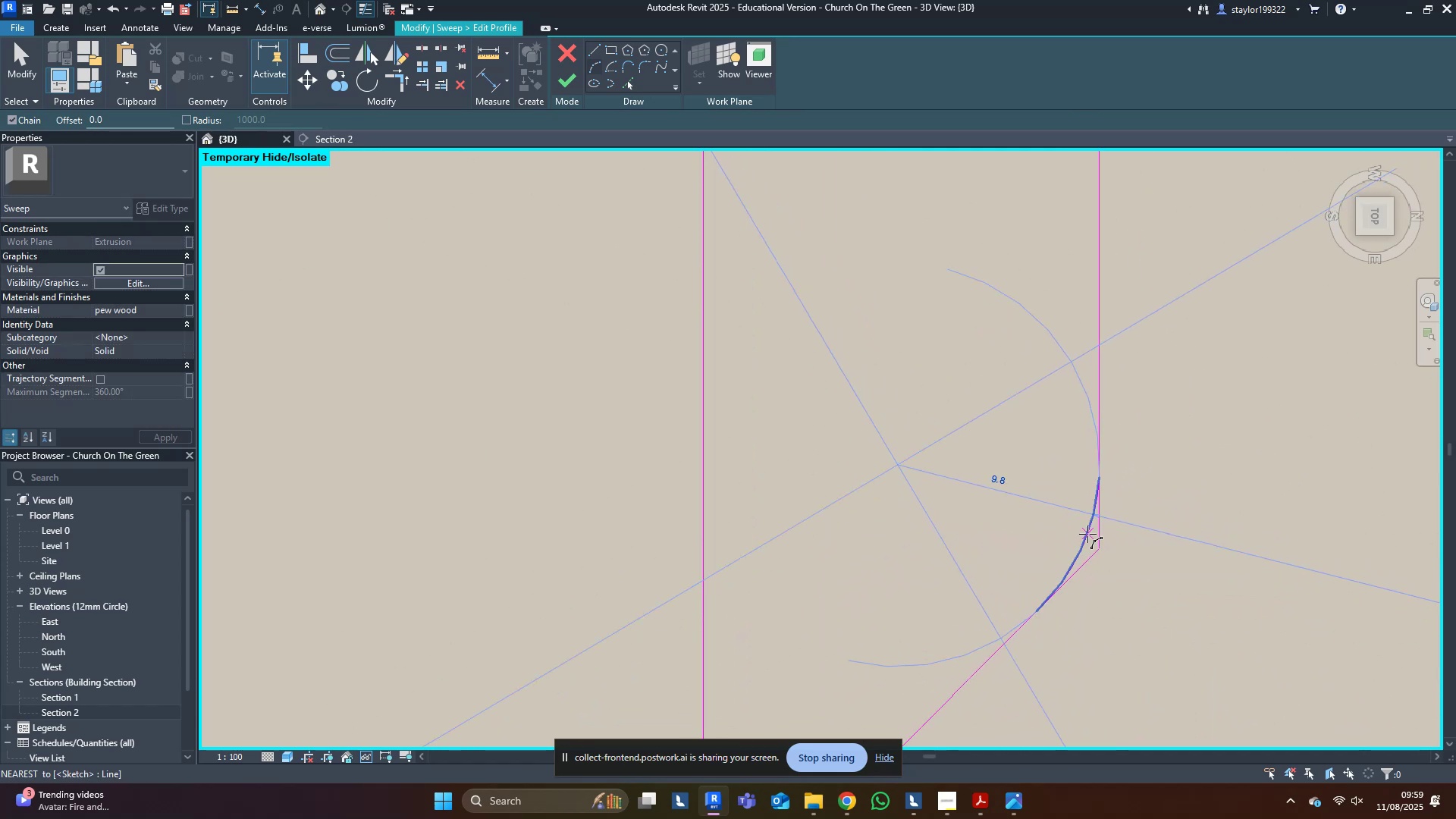 
key(Escape)
 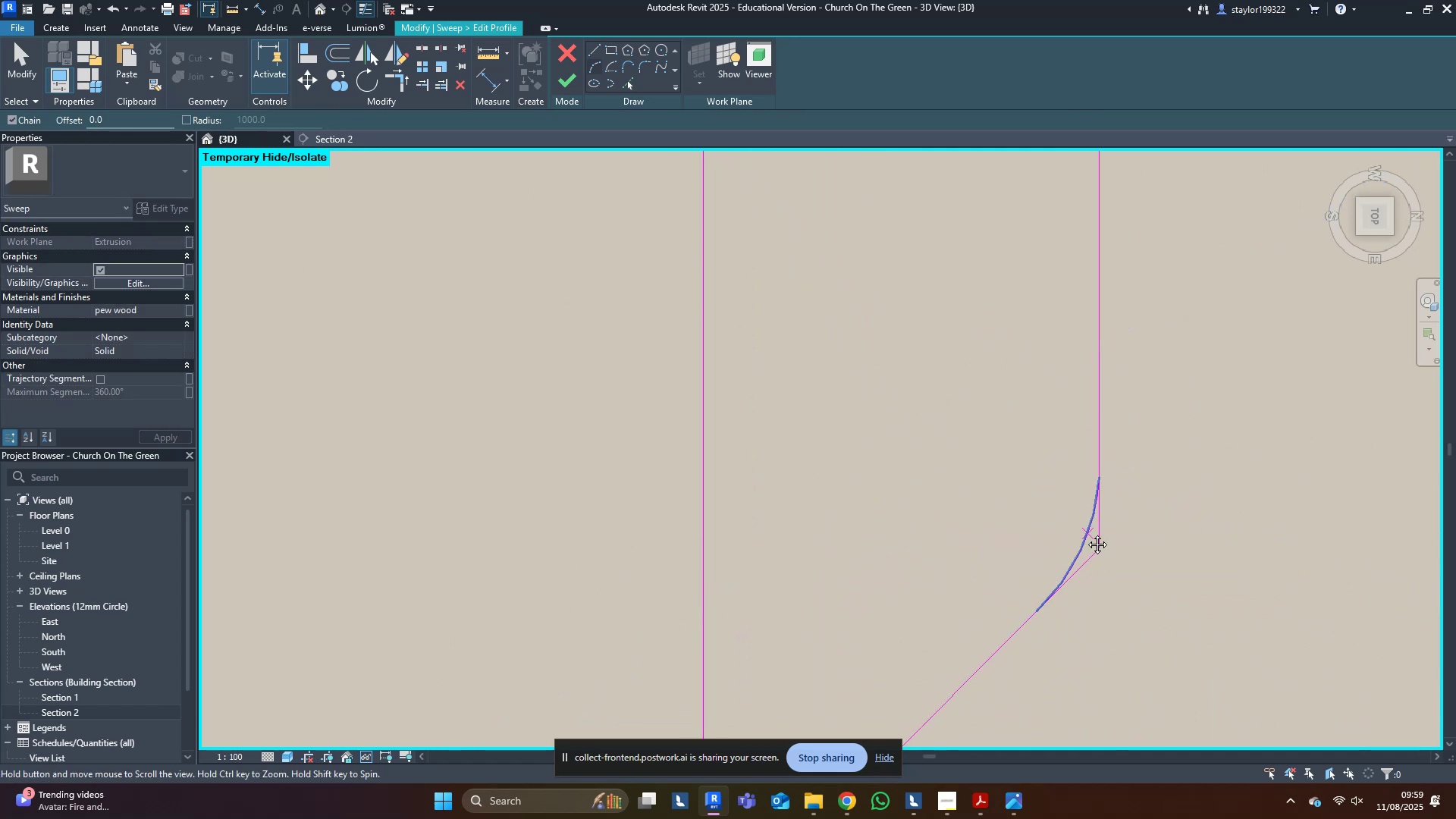 
middle_click([1086, 533])
 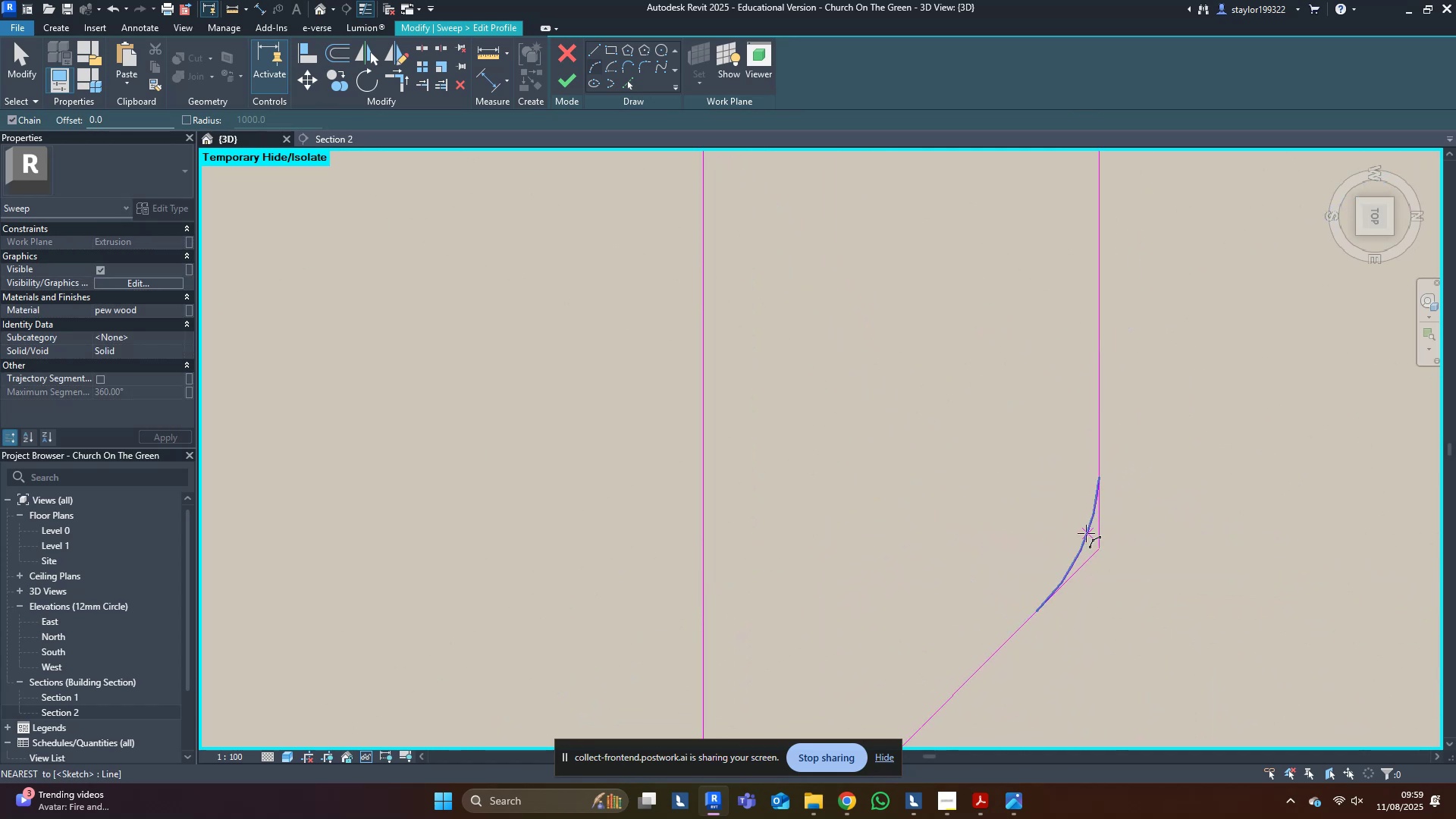 
hold_key(key=T, duration=10.57)
 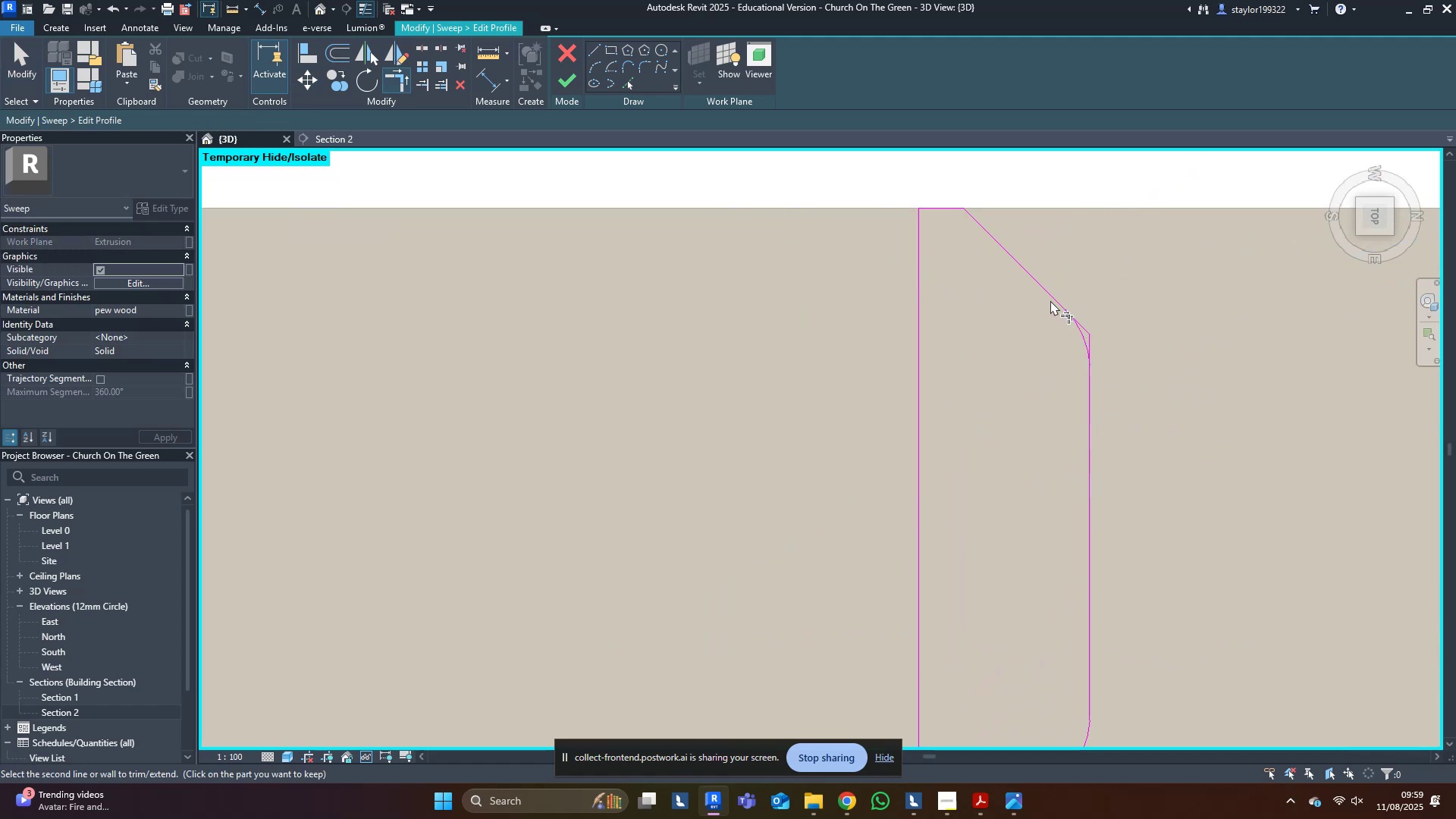 
key(R)
 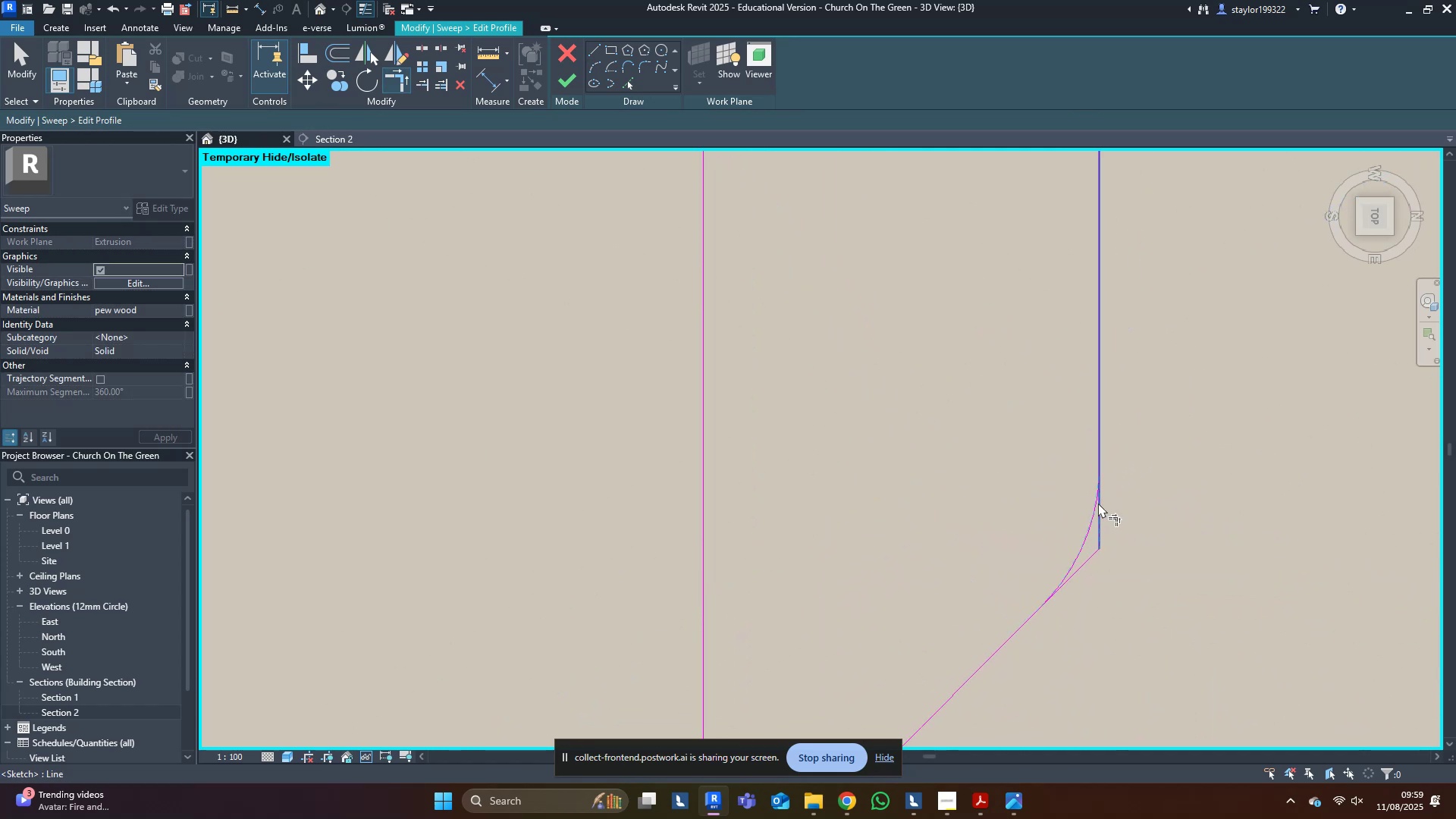 
double_click([1103, 450])
 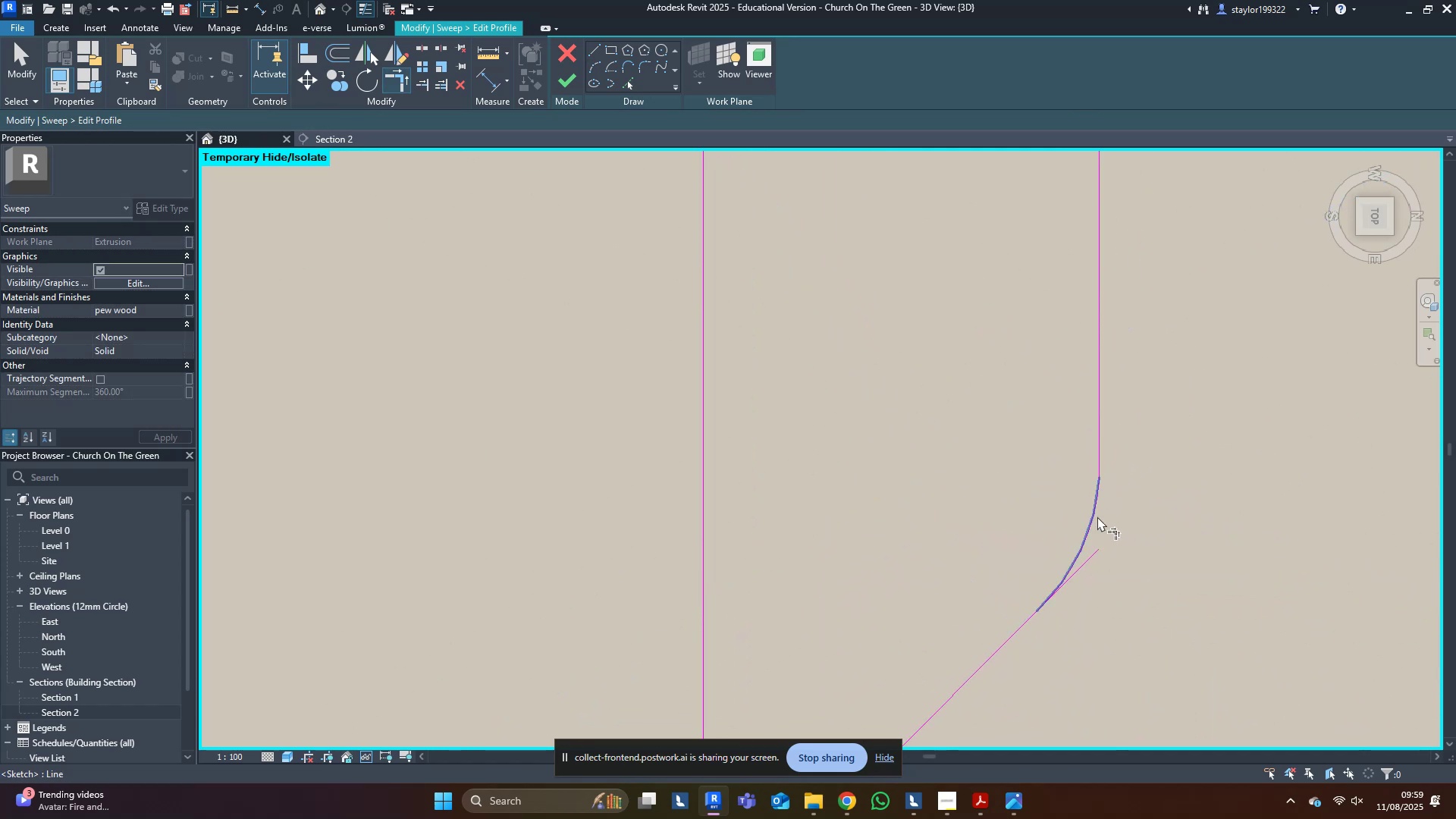 
triple_click([1097, 517])
 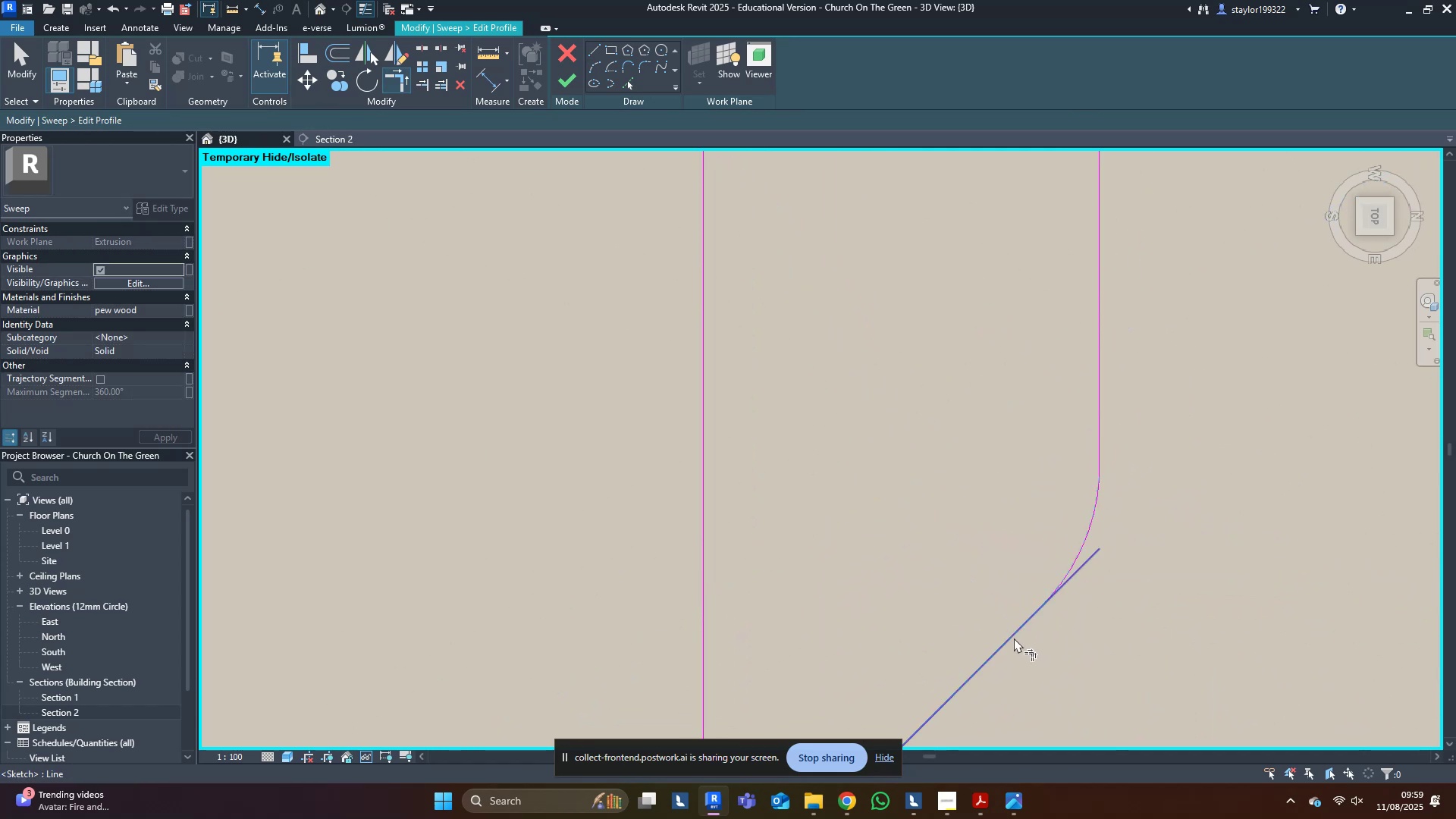 
left_click([1007, 633])
 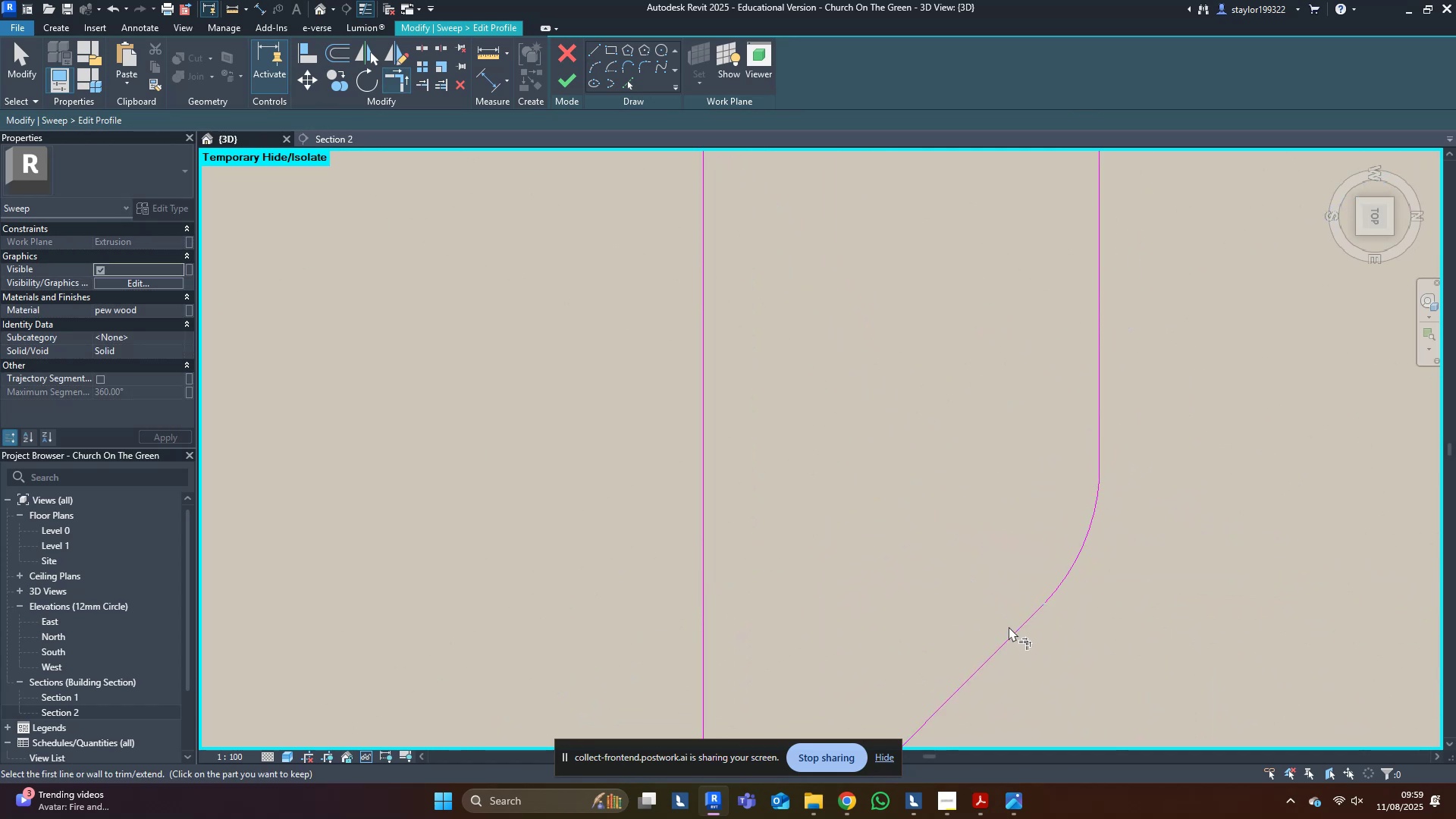 
hold_key(key=M, duration=0.87)
 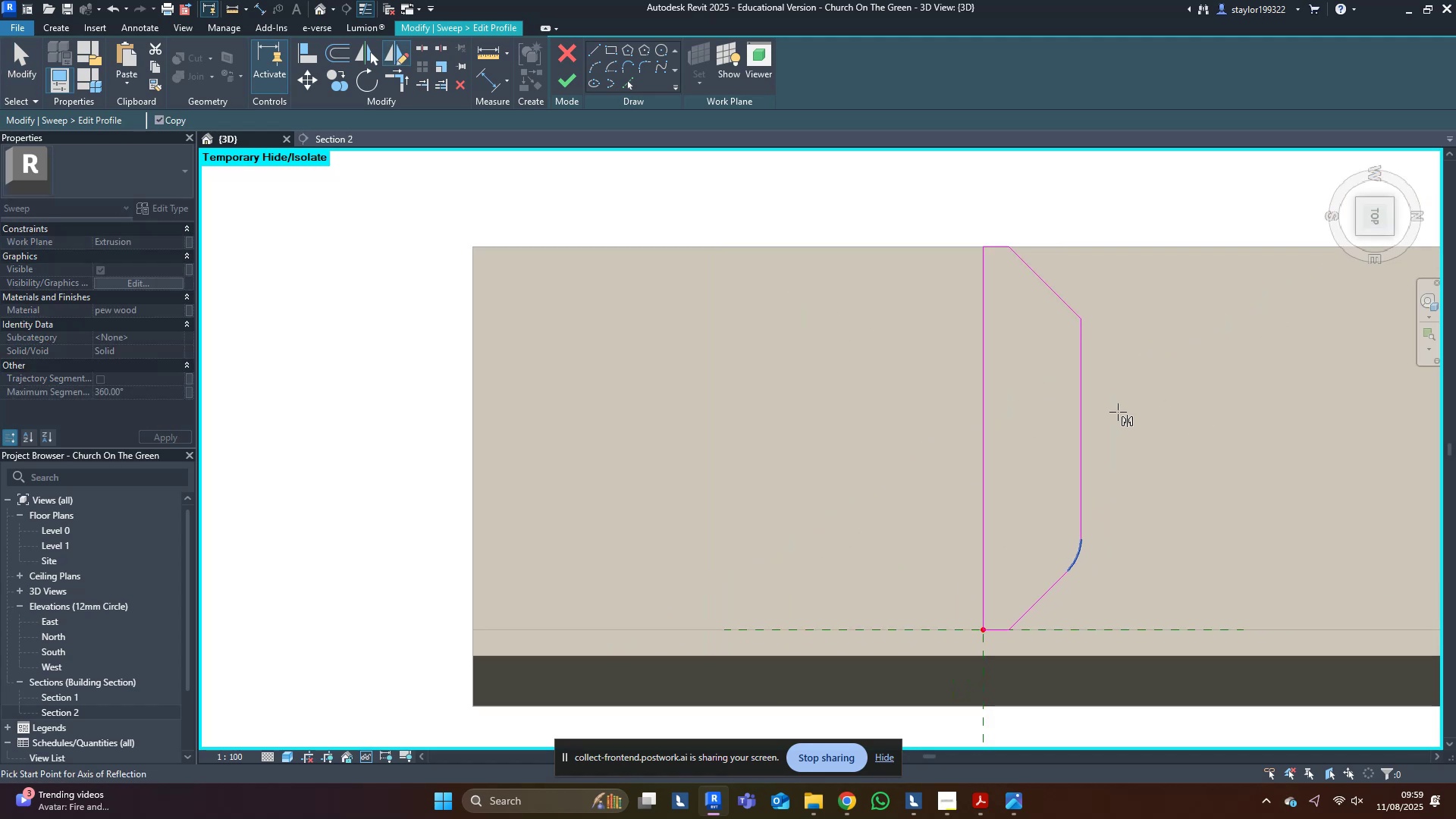 
key(D)
 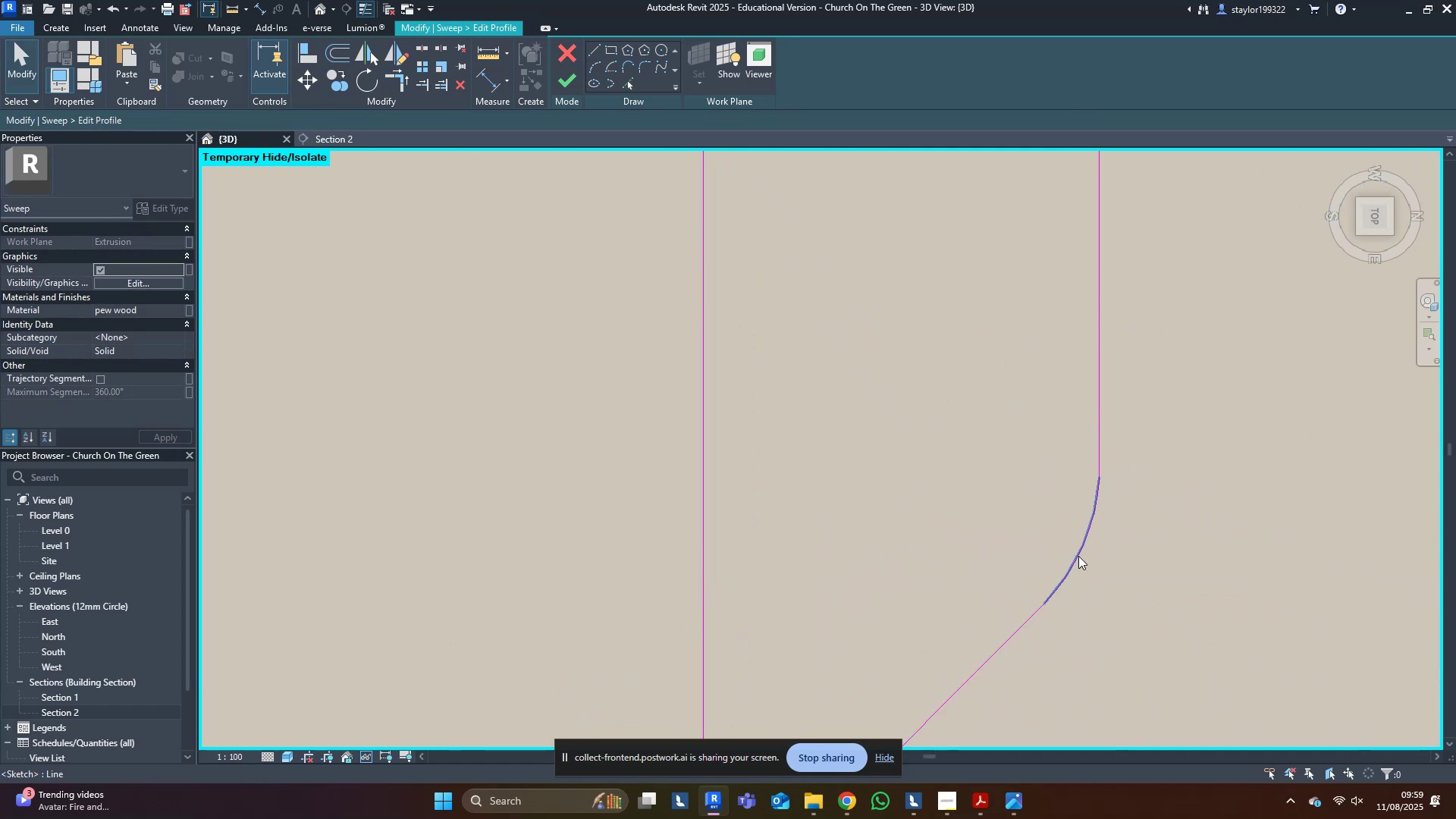 
left_click([1078, 556])
 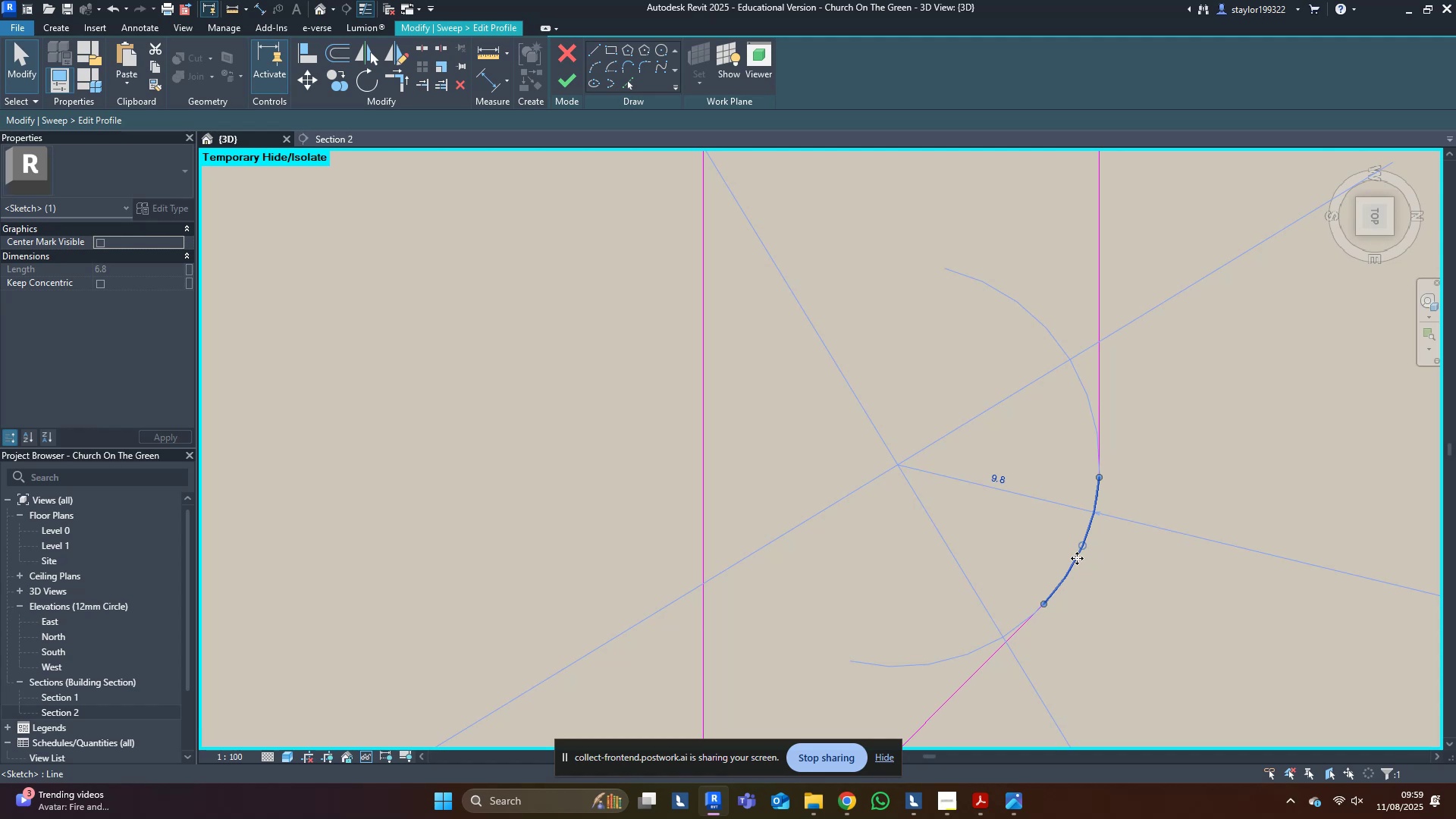 
scroll: coordinate [1075, 560], scroll_direction: down, amount: 9.0
 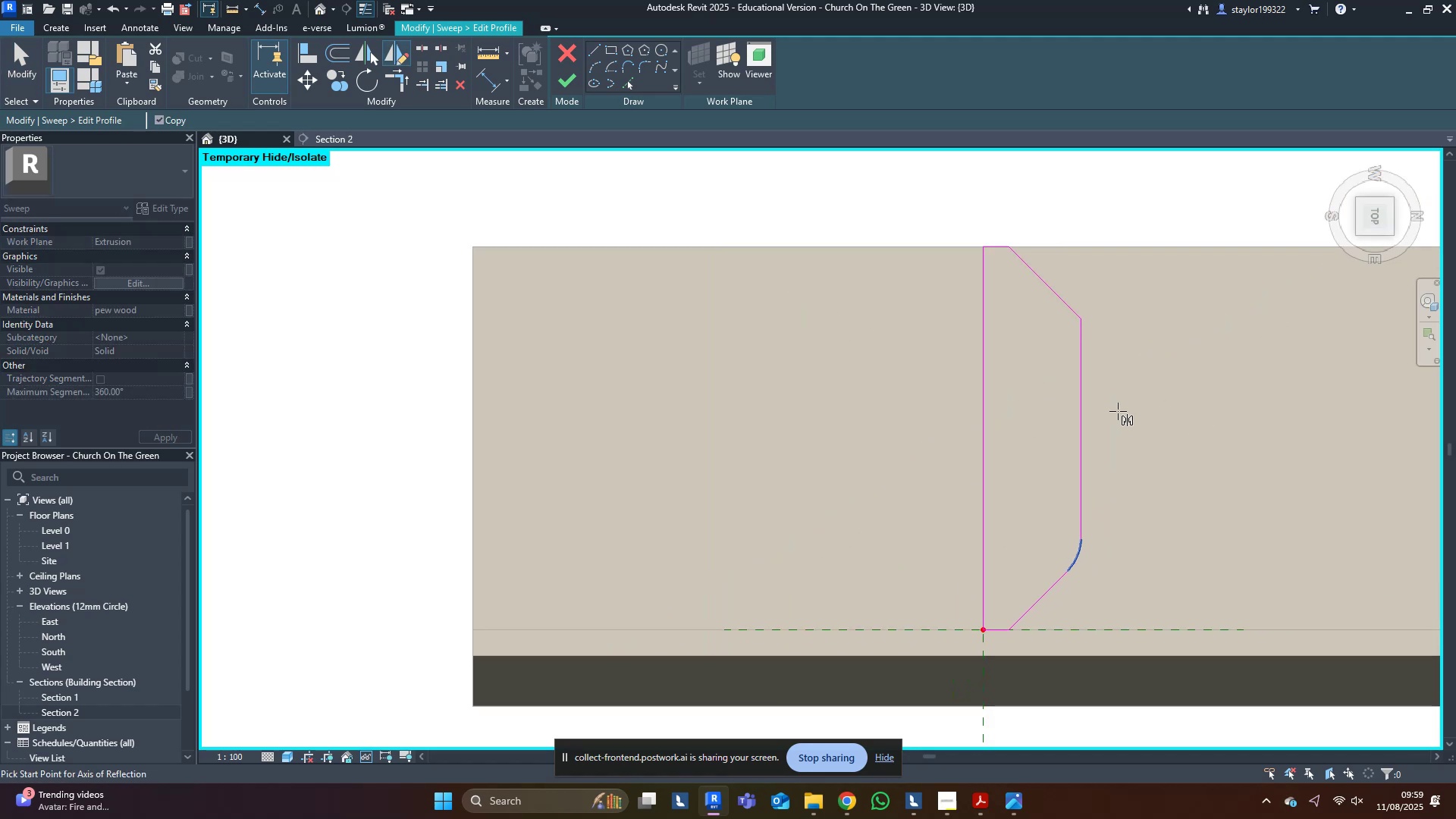 
hold_key(key=D, duration=4.82)
 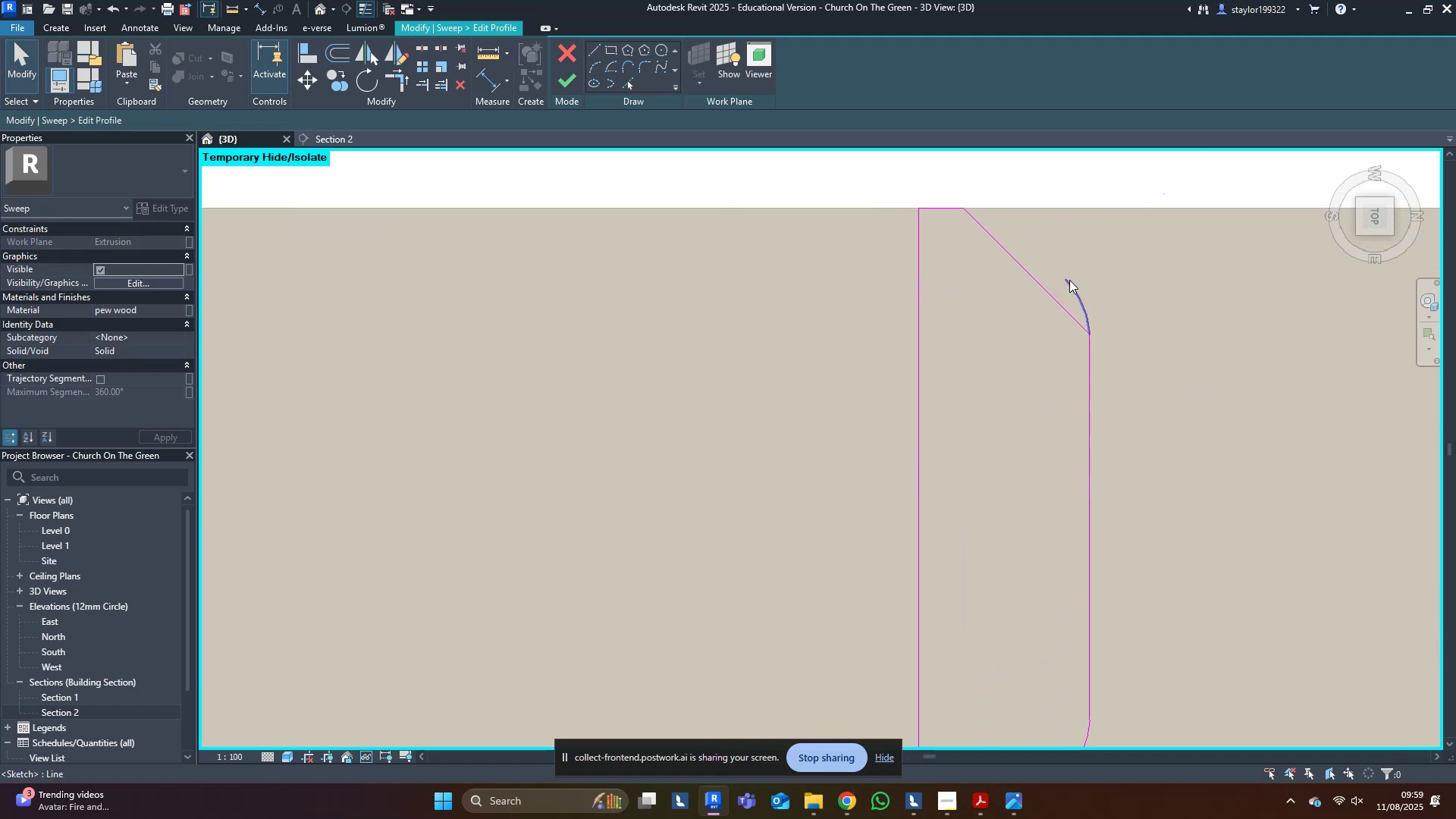 
left_click([1081, 431])
 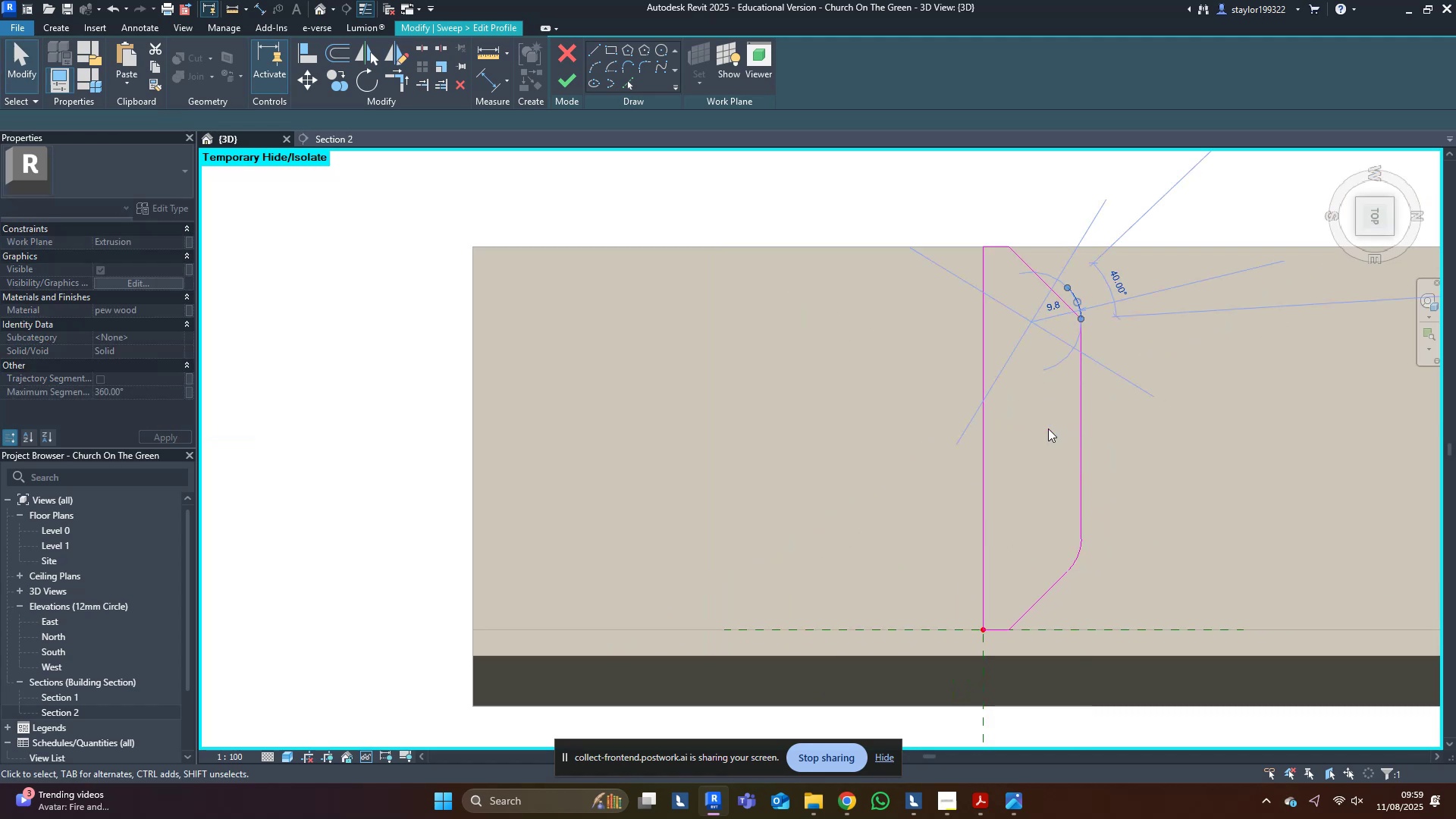 
double_click([1165, 377])
 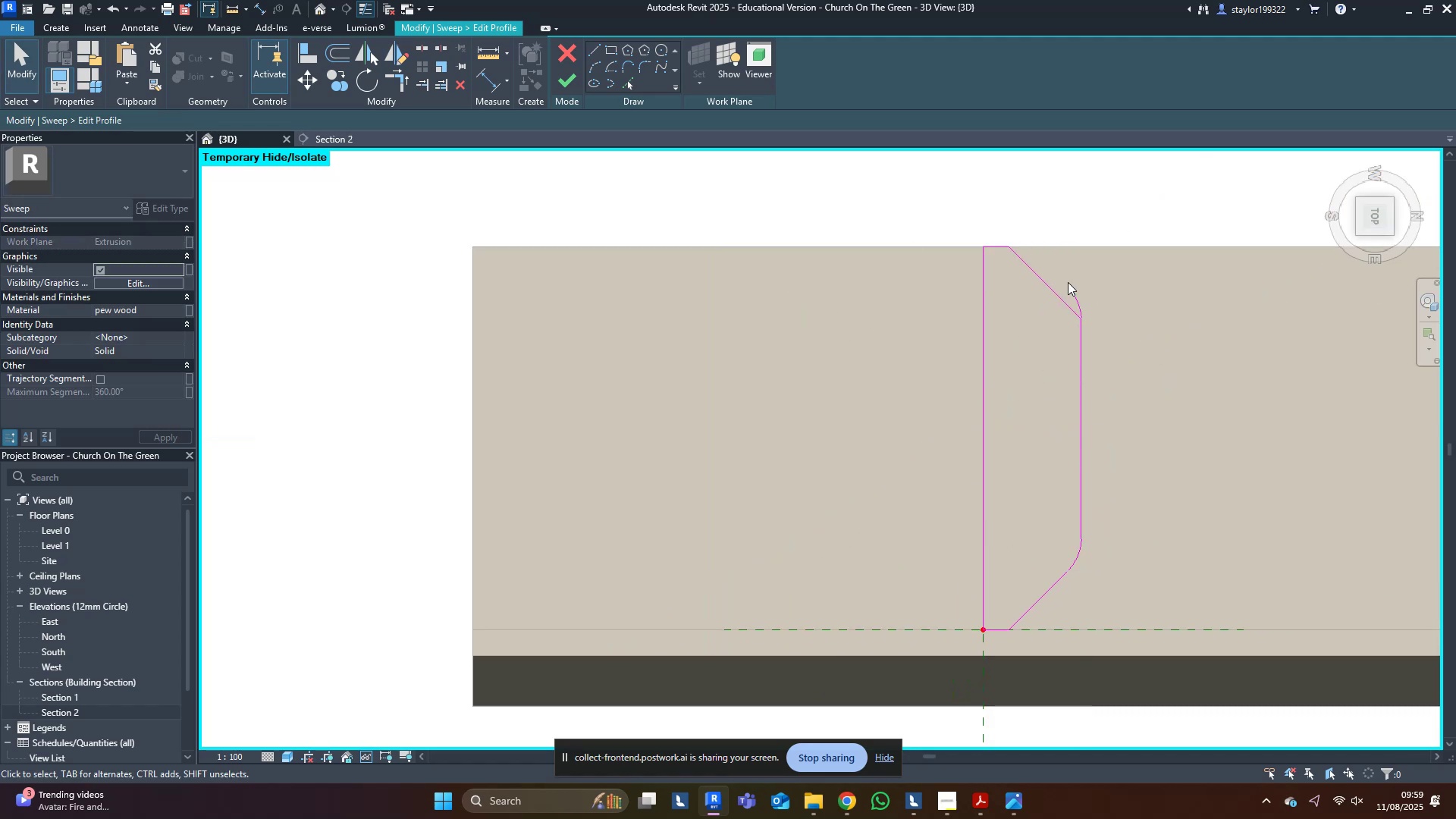 
left_click([1063, 300])
 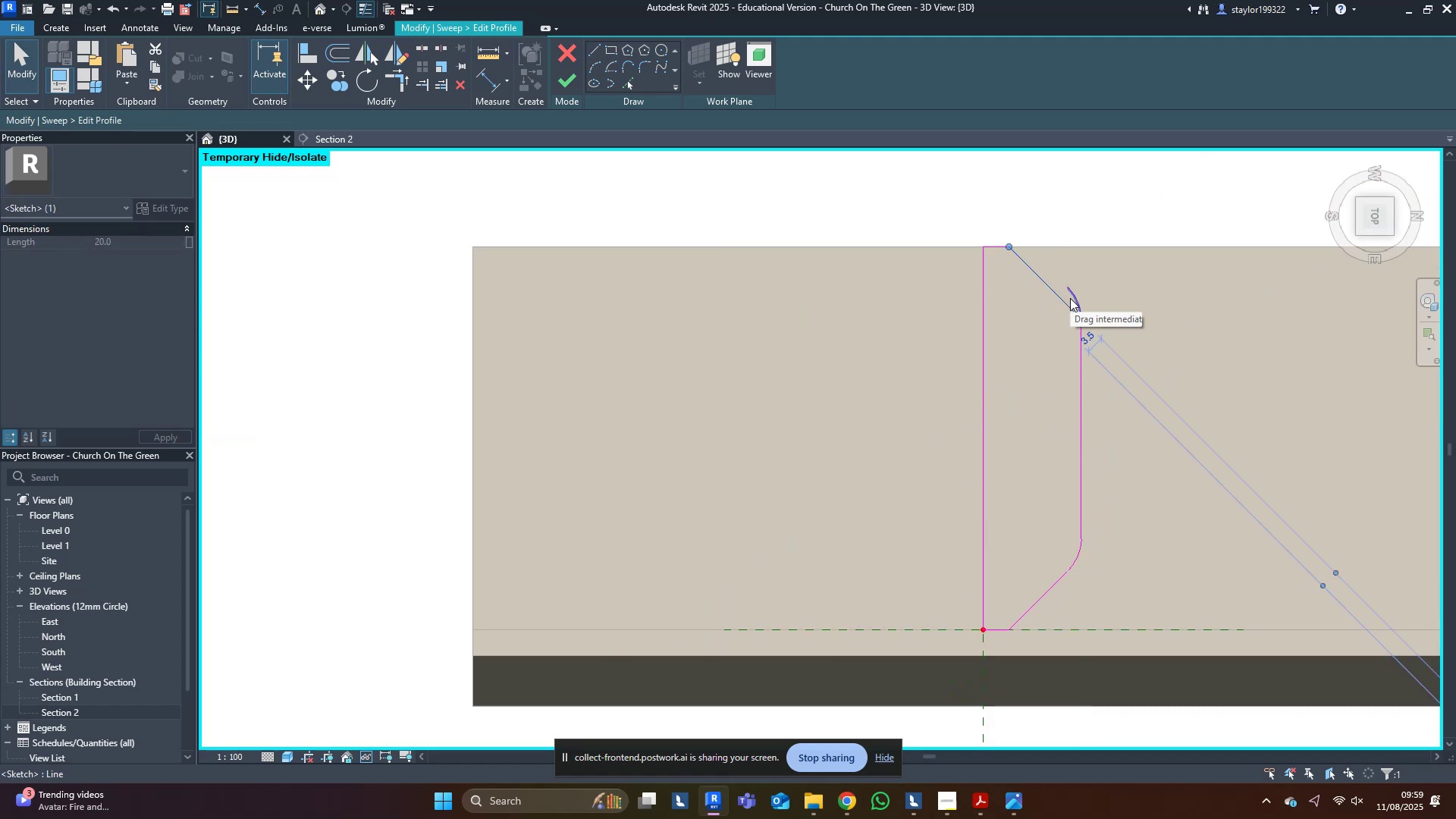 
left_click([1070, 298])
 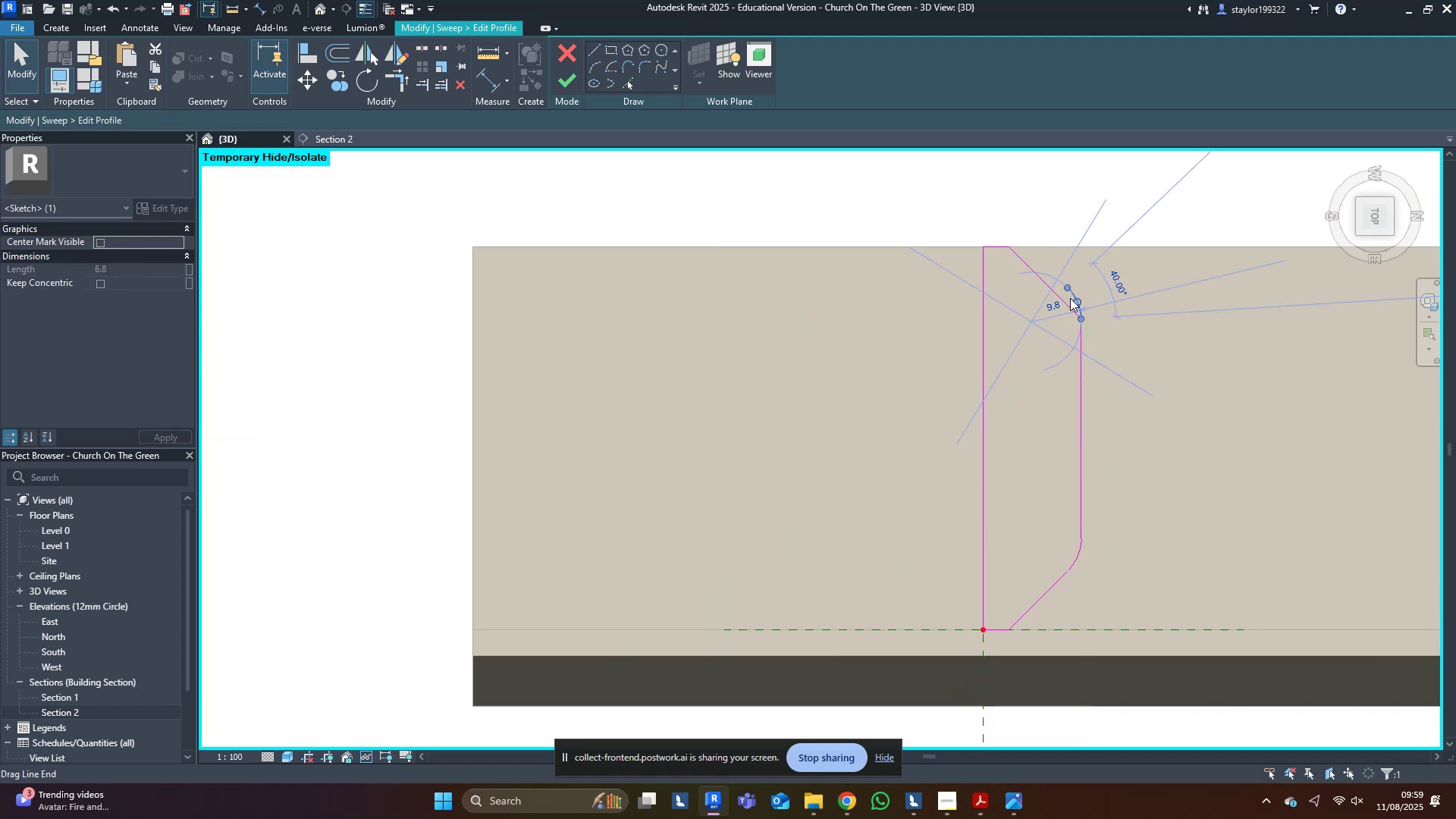 
scroll: coordinate [1070, 298], scroll_direction: up, amount: 4.0
 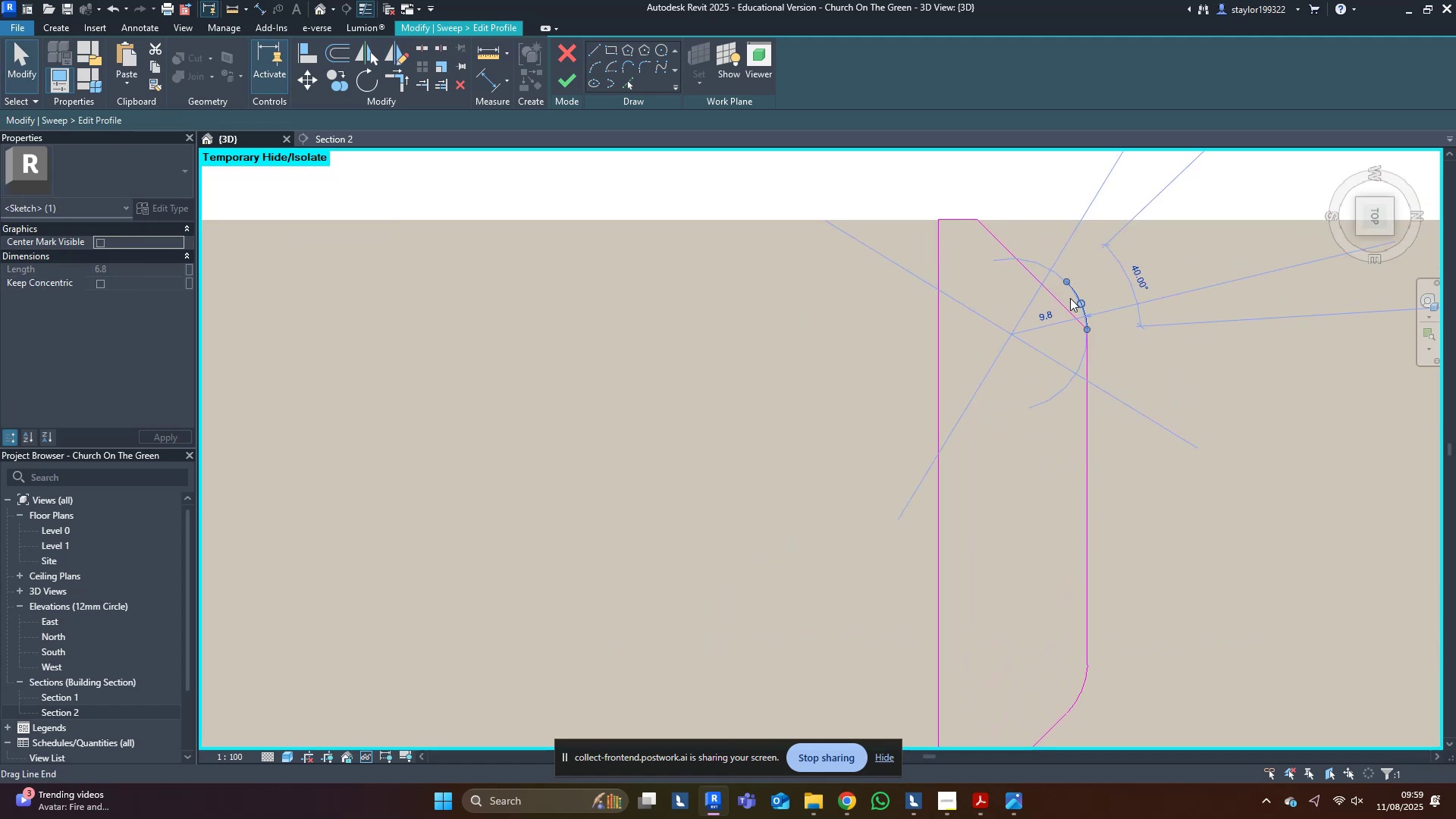 
key(M)
 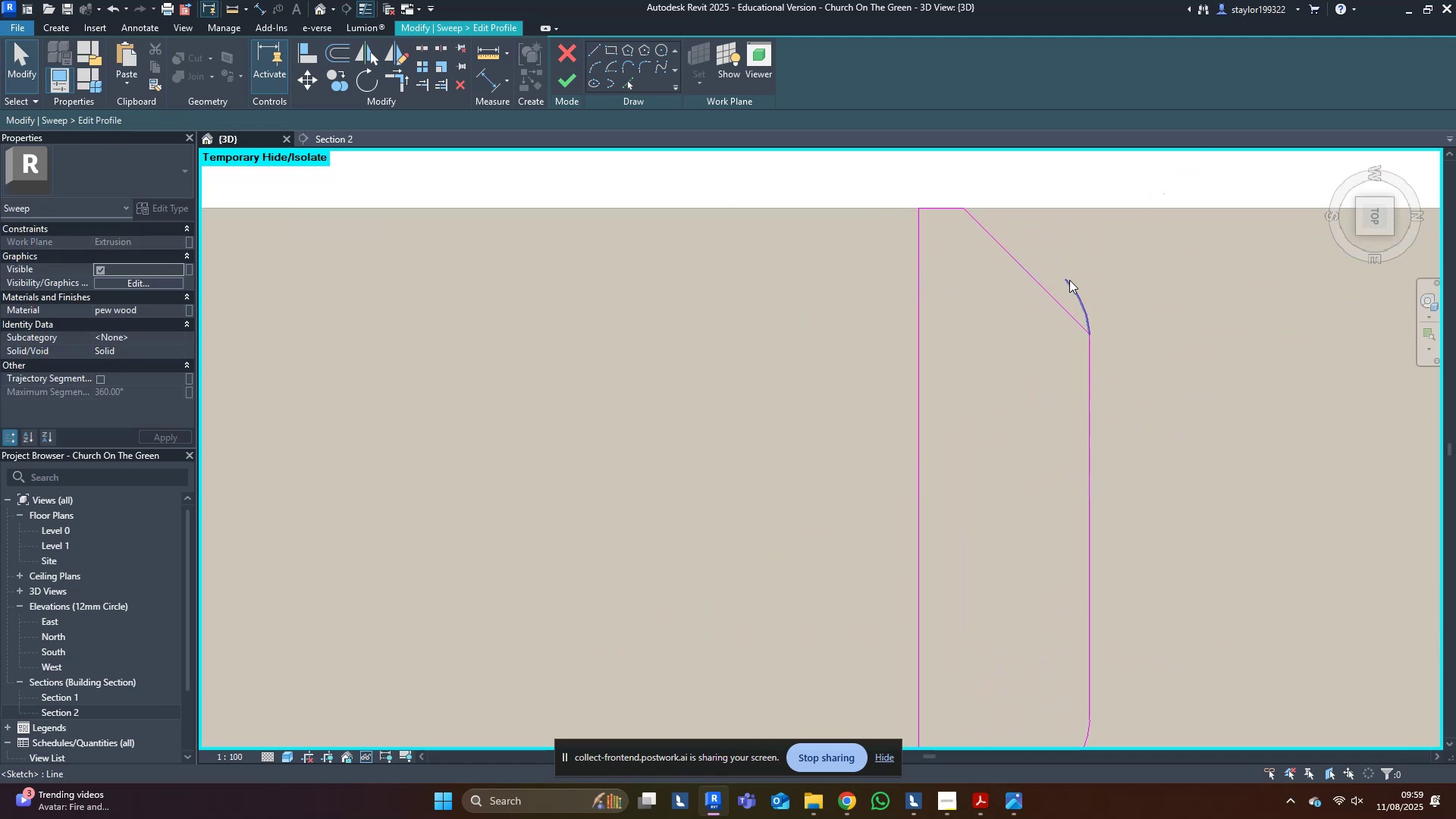 
left_click([1069, 280])
 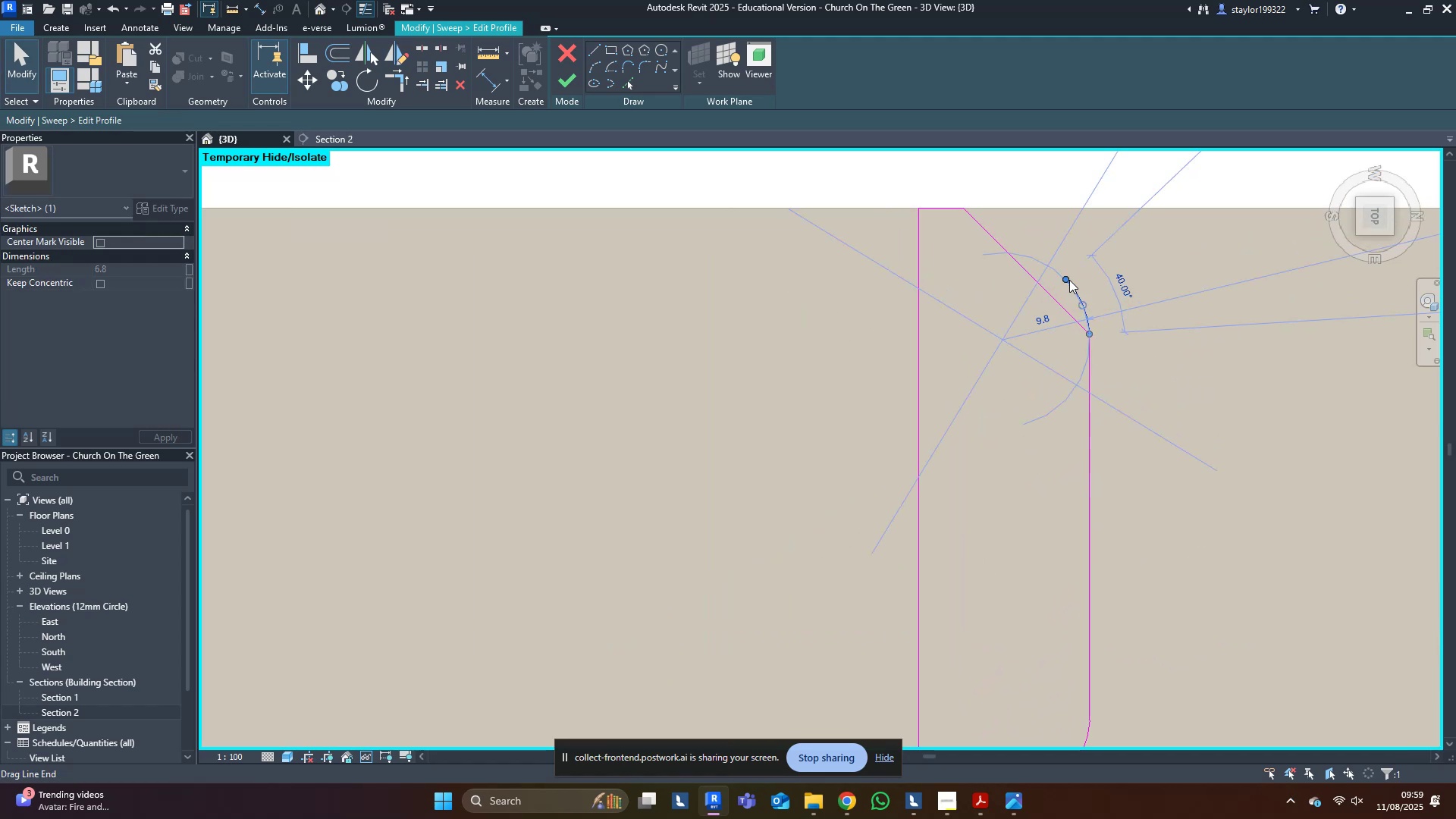 
type(mv)
 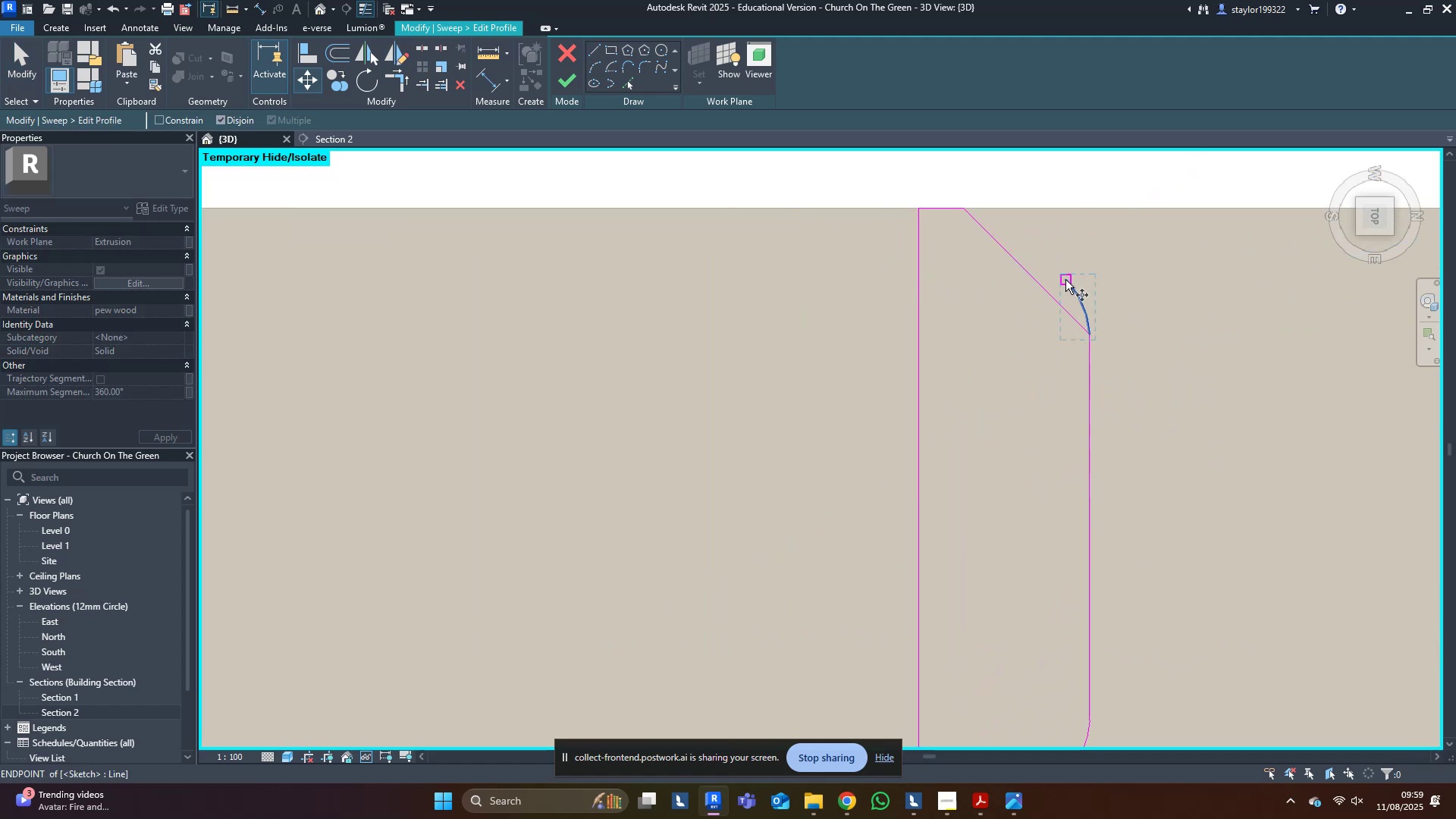 
left_click([1065, 280])
 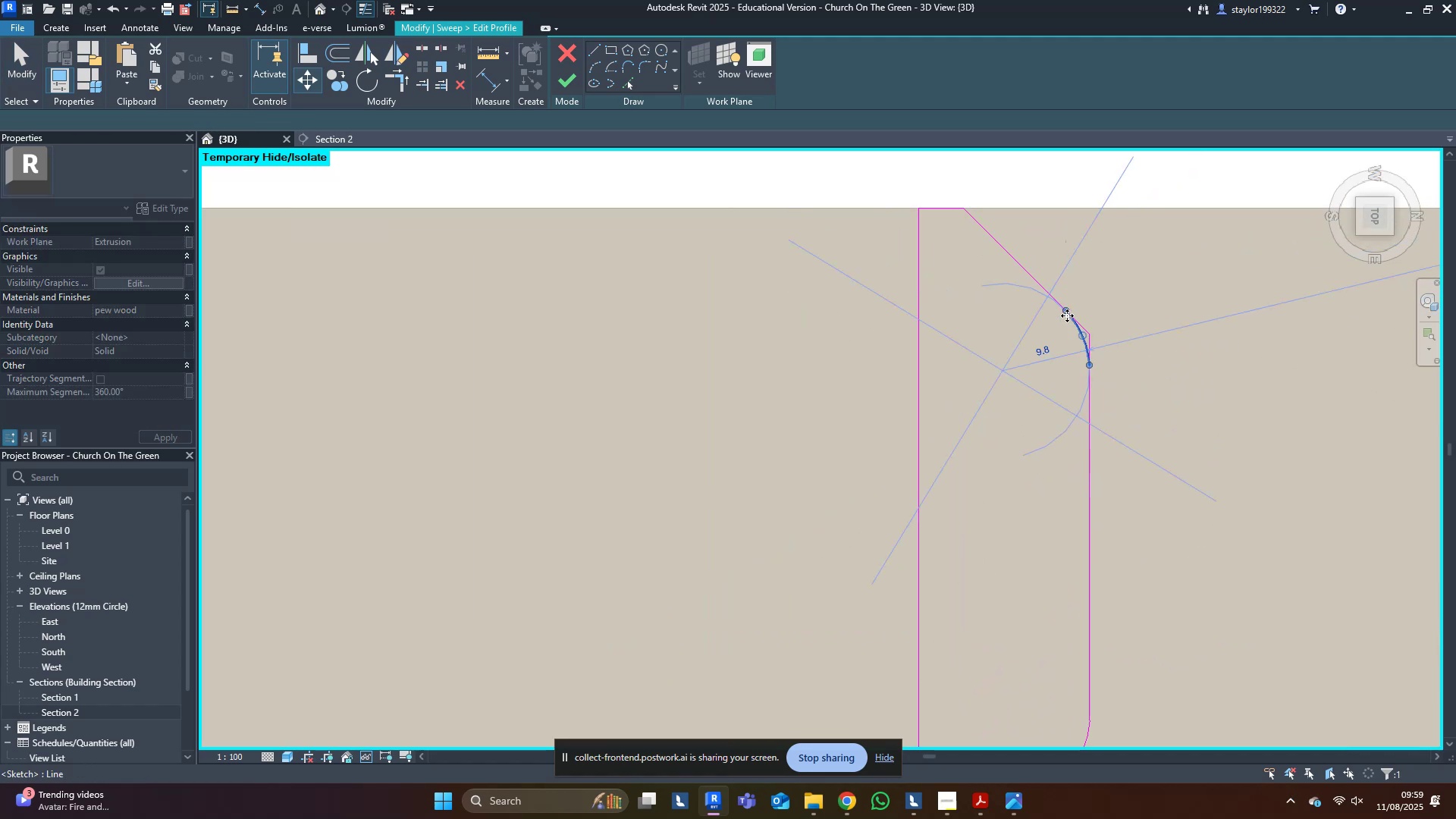 
double_click([1134, 247])
 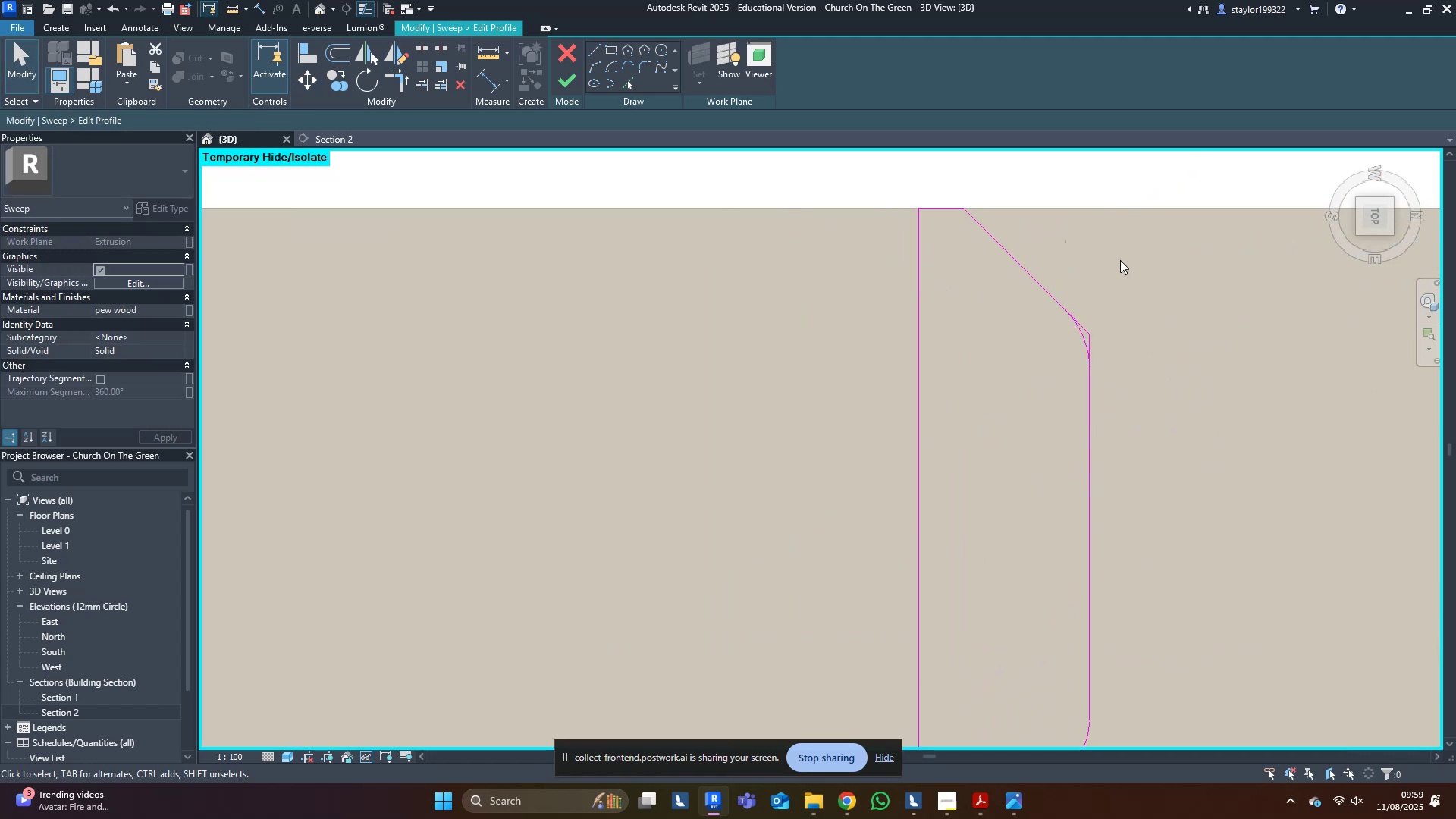 
key(R)
 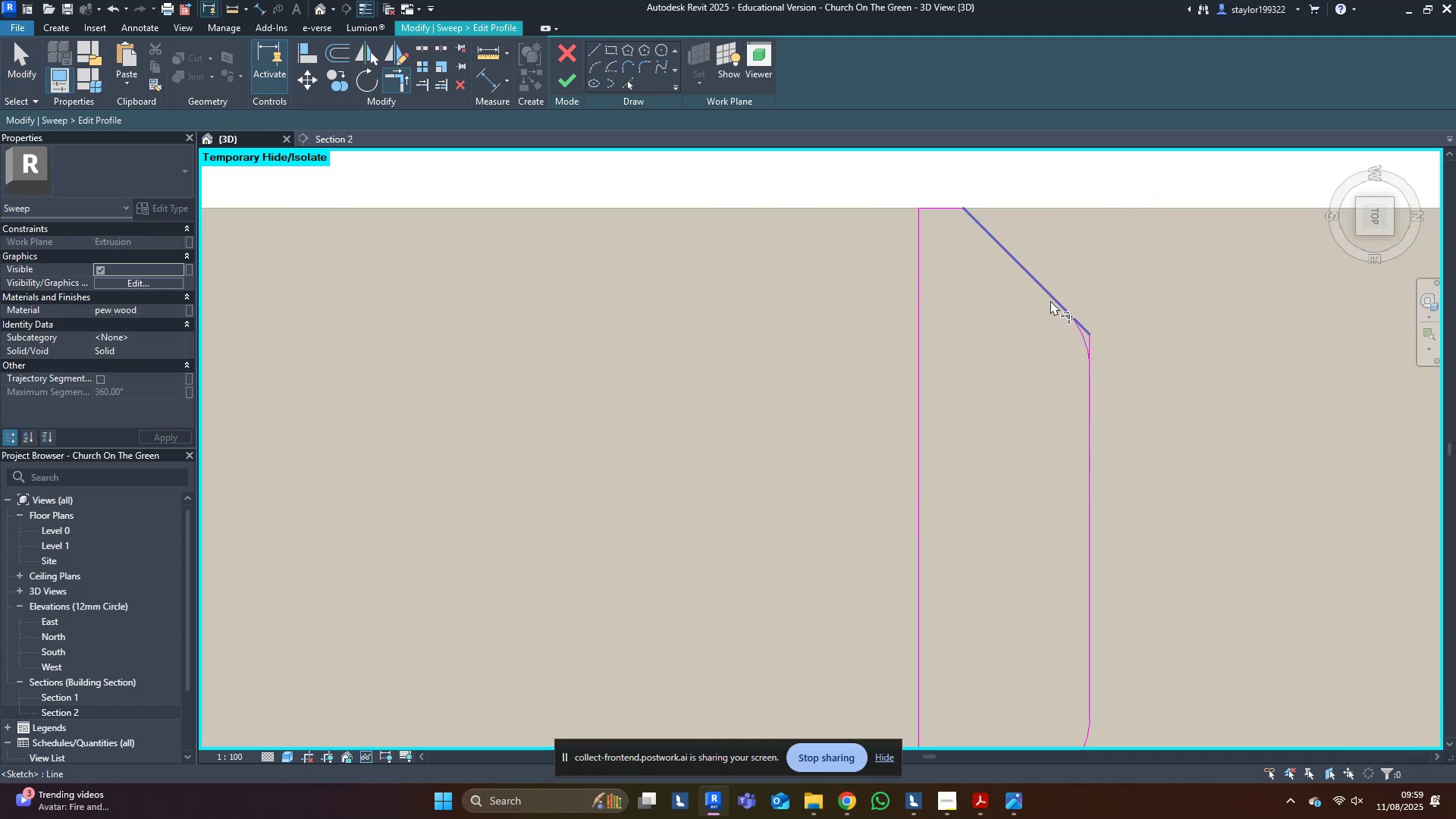 
left_click([1050, 300])
 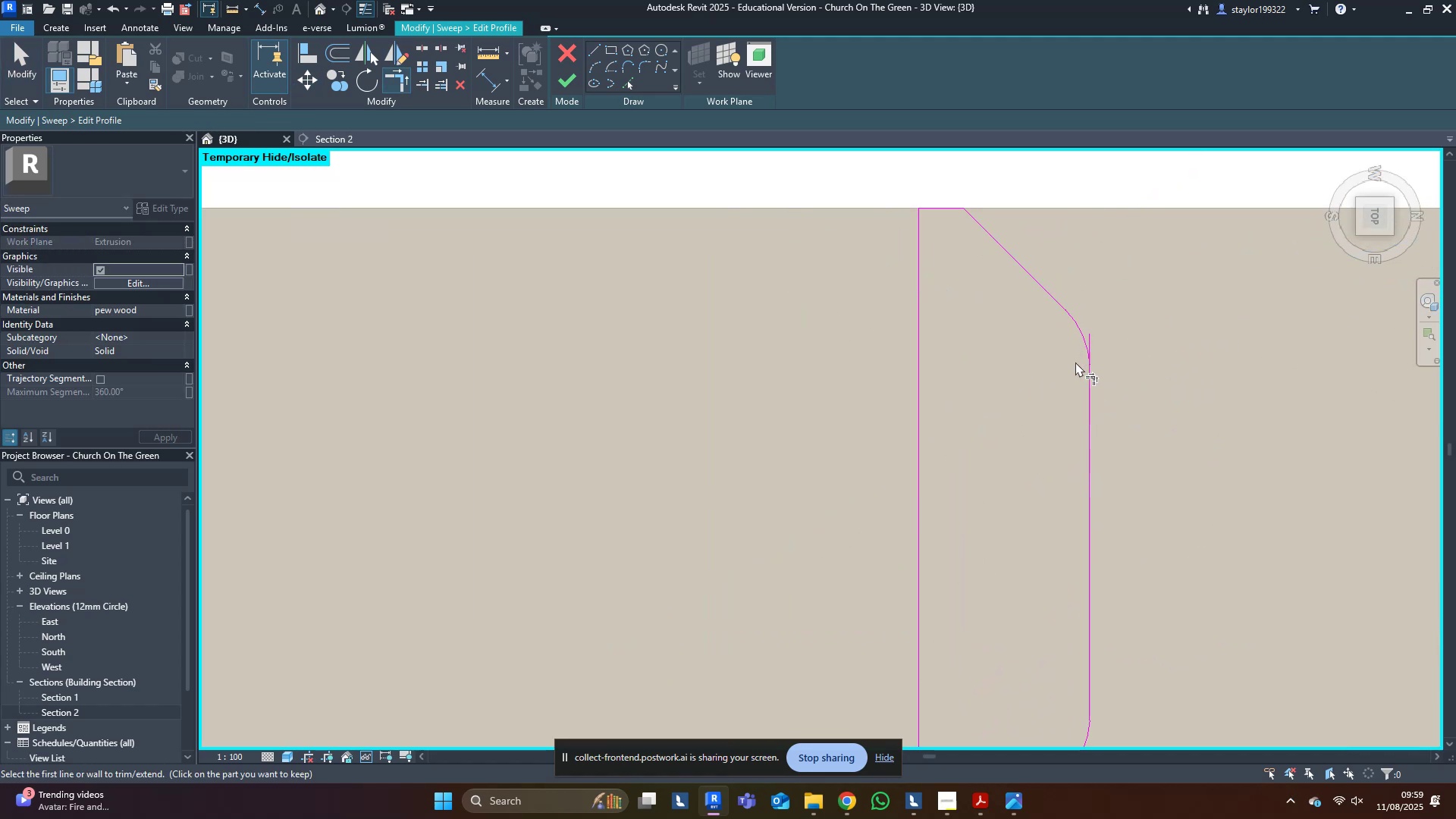 
double_click([1097, 409])
 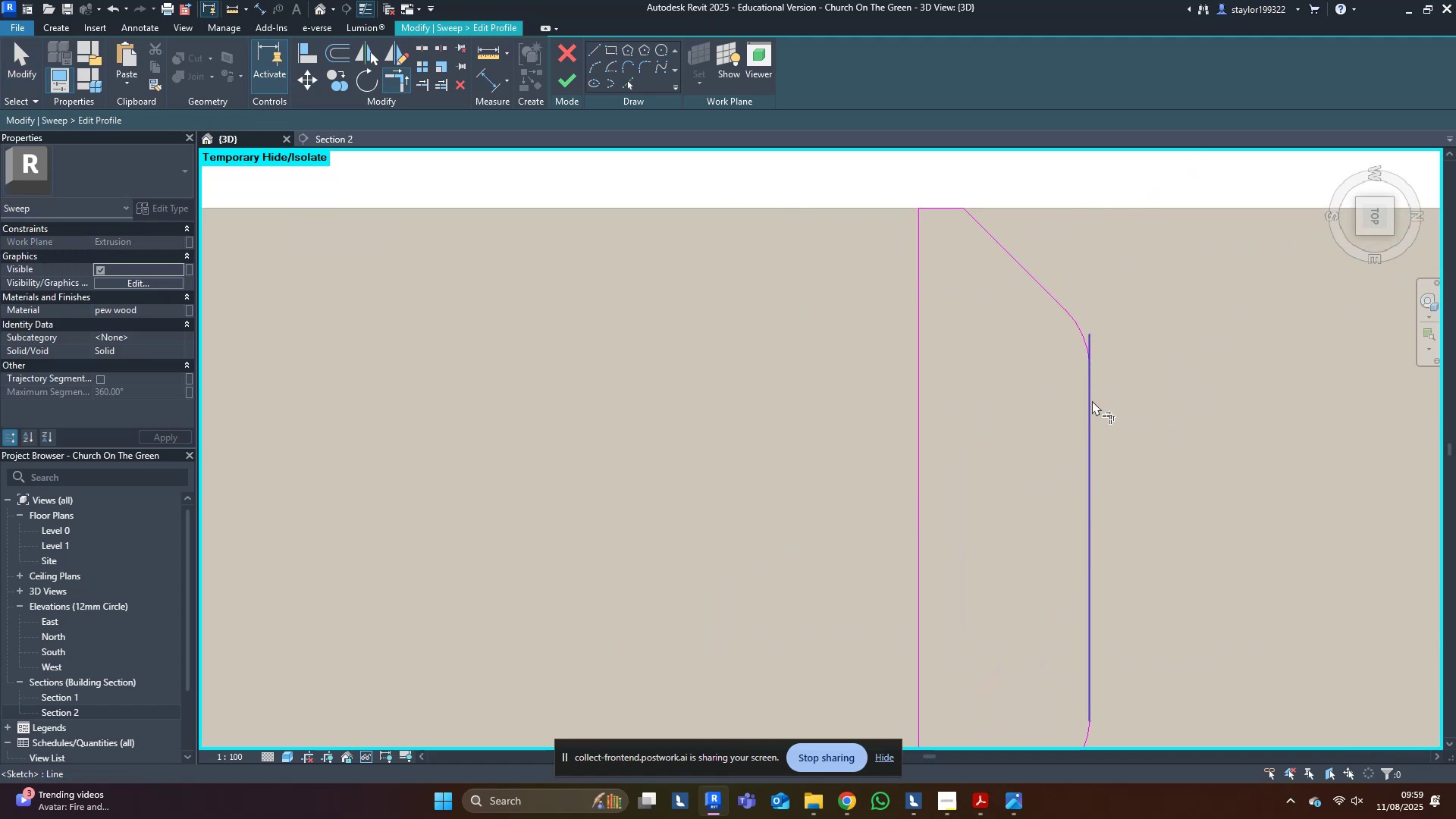 
triple_click([1092, 400])
 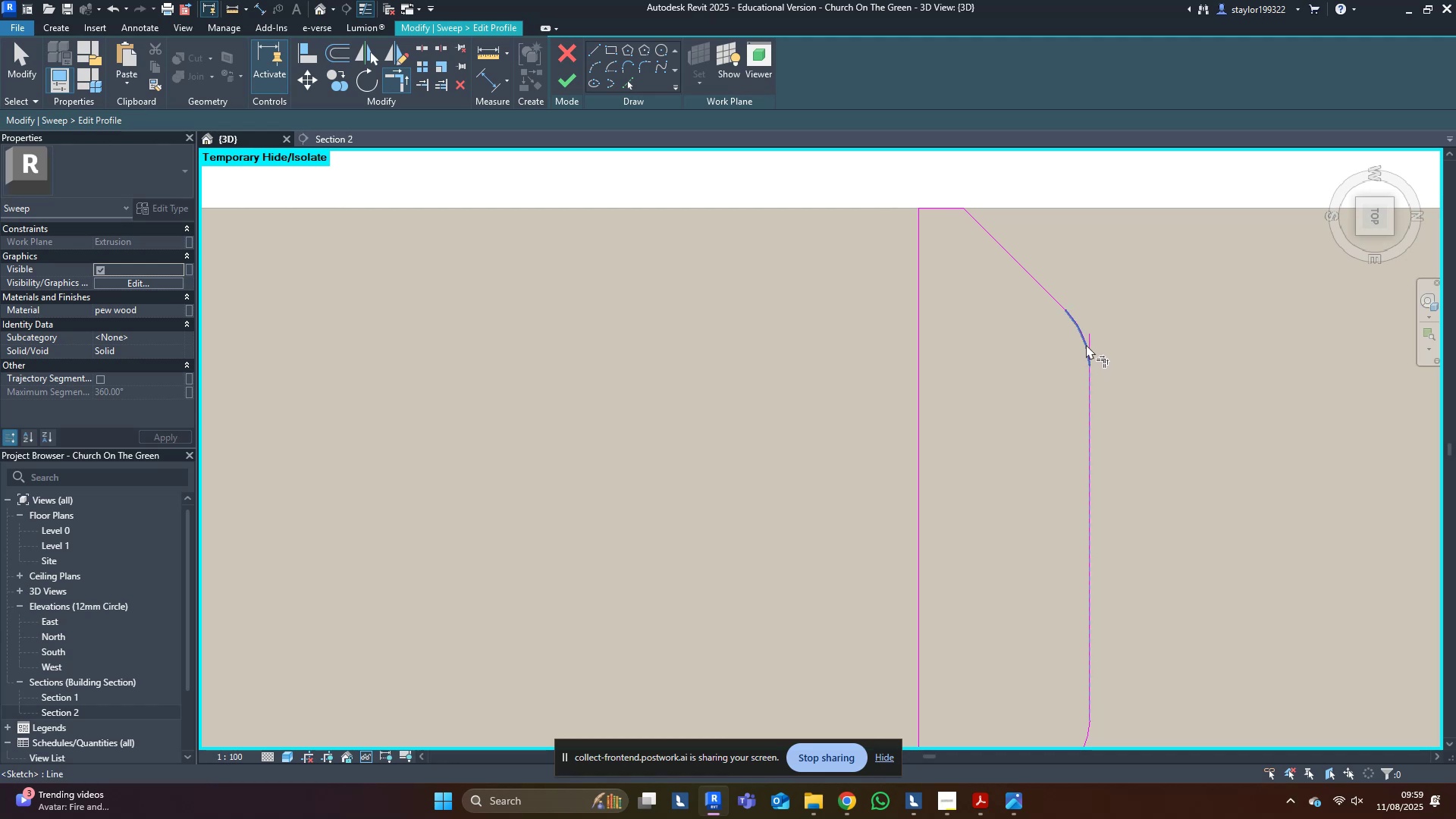 
left_click([1086, 344])
 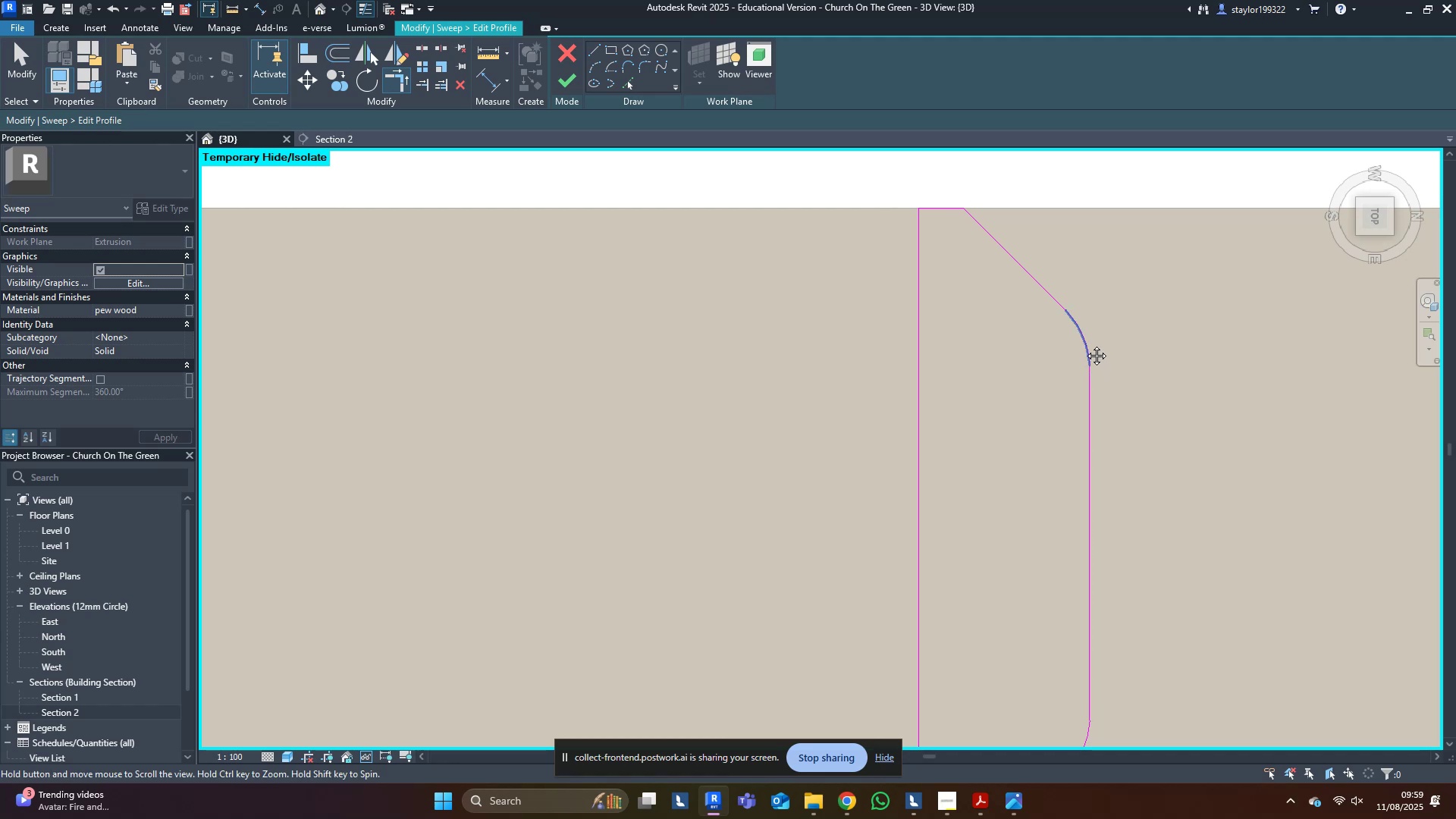 
middle_click([1085, 344])
 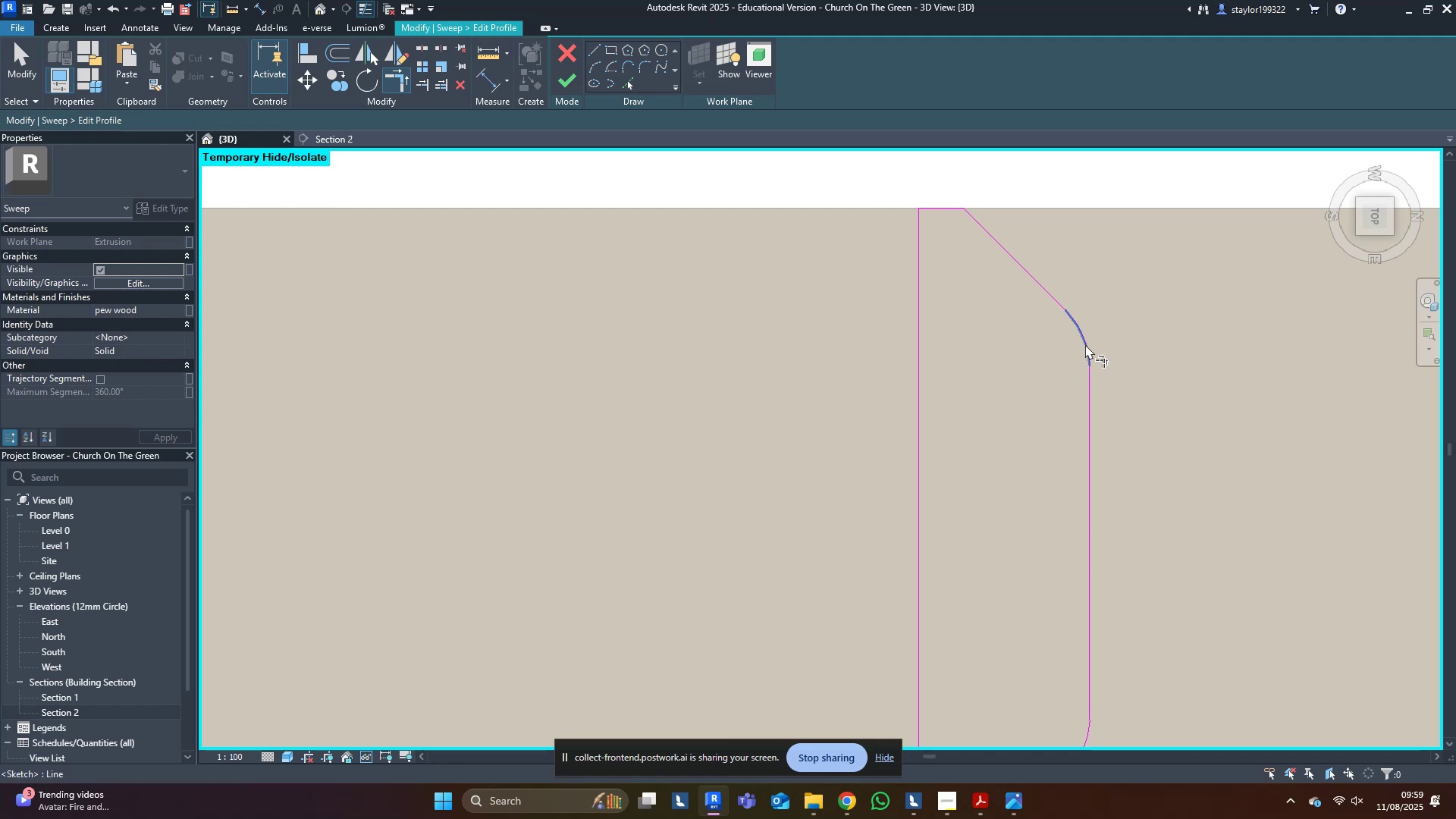 
type(md)
 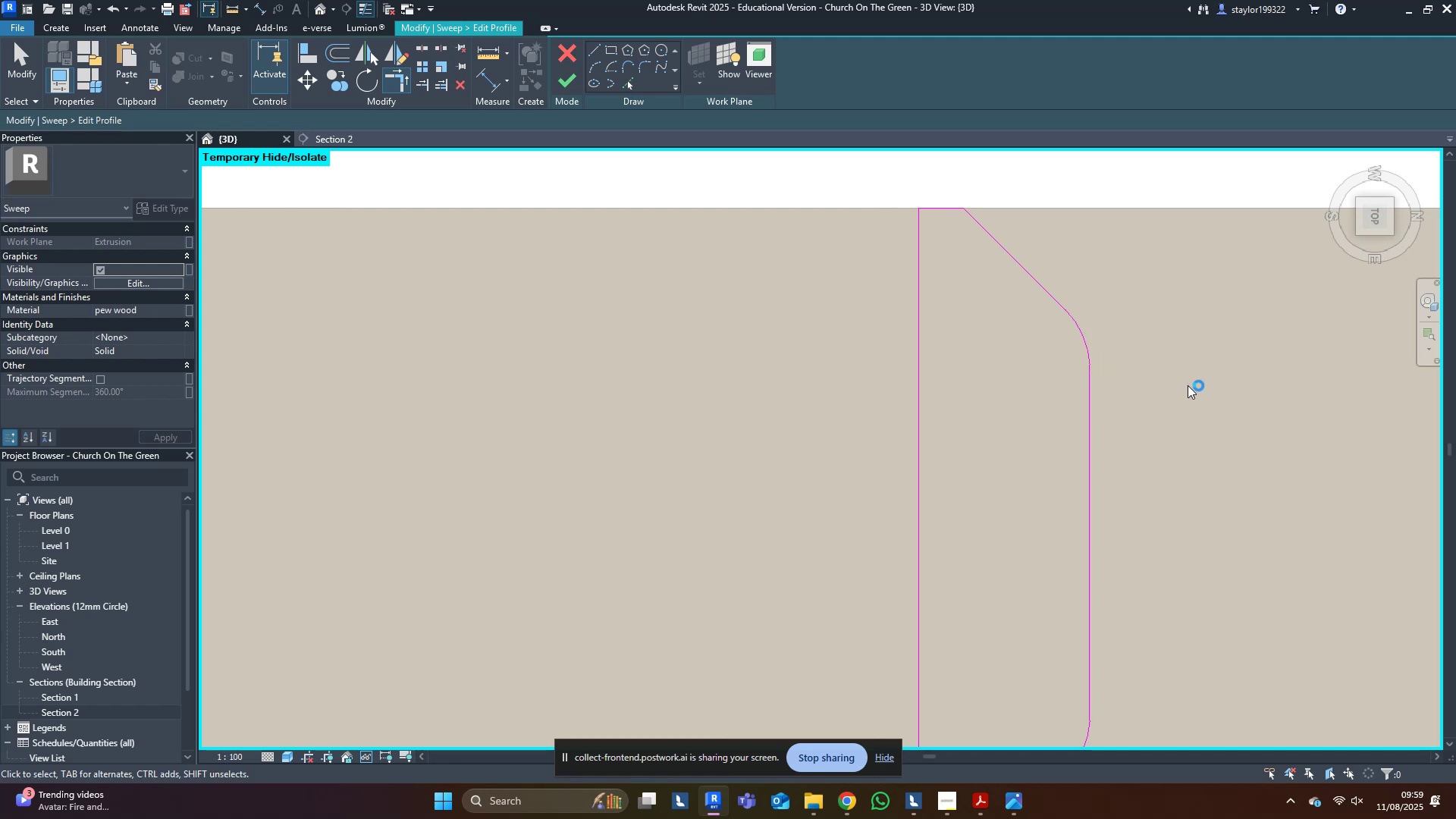 
left_click([1188, 385])
 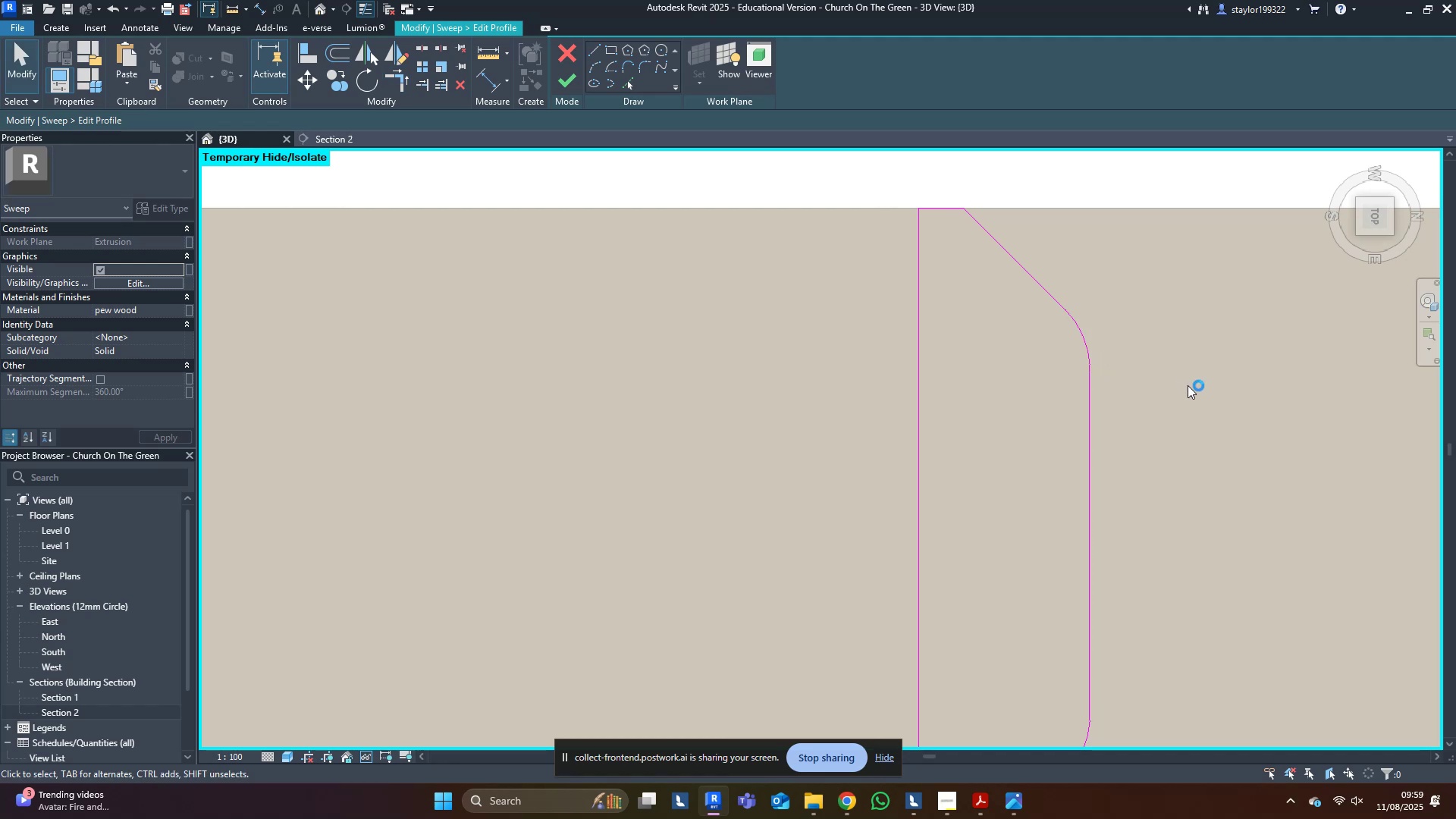 
scroll: coordinate [1170, 385], scroll_direction: down, amount: 6.0
 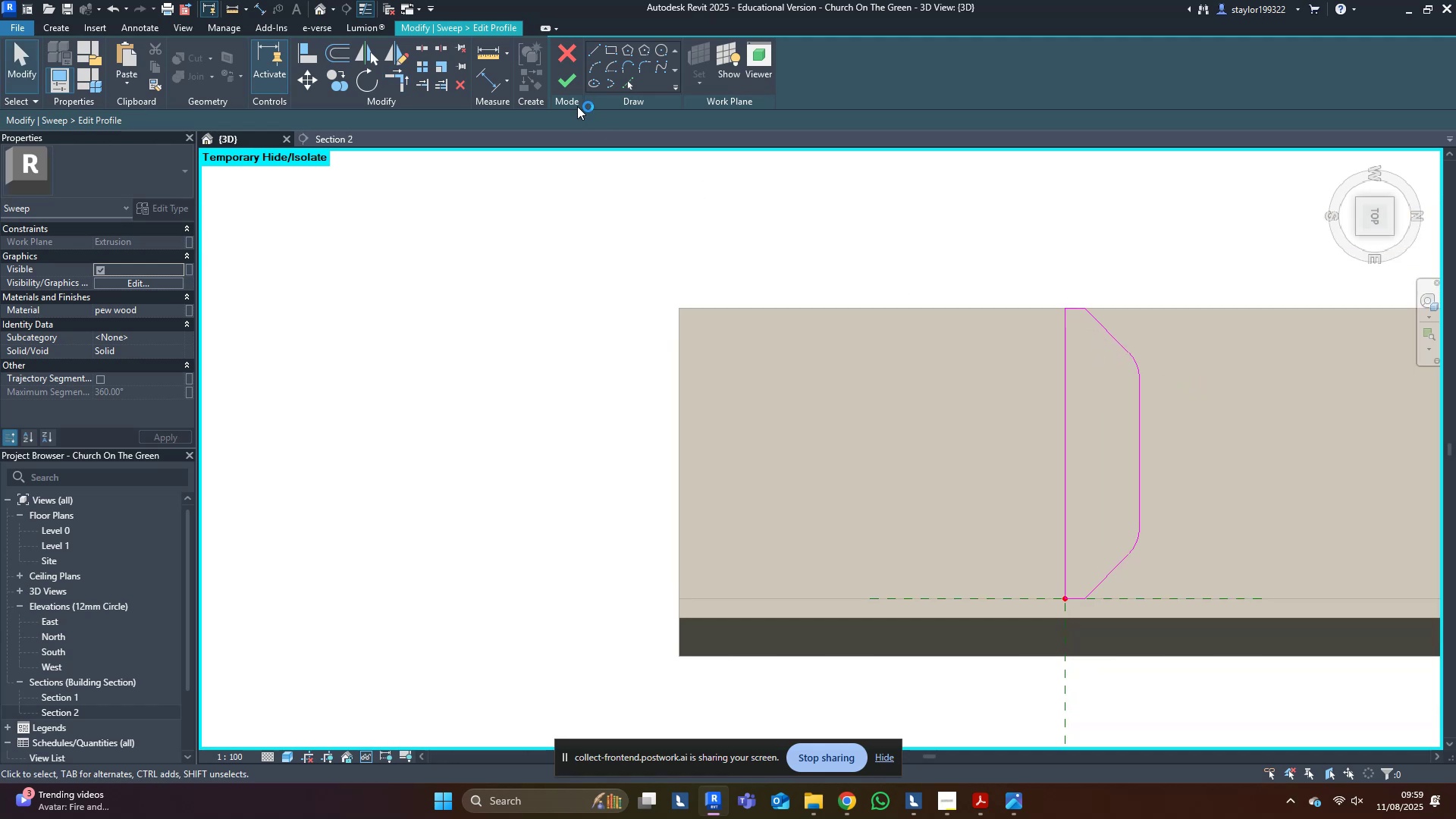 
type(sd)
 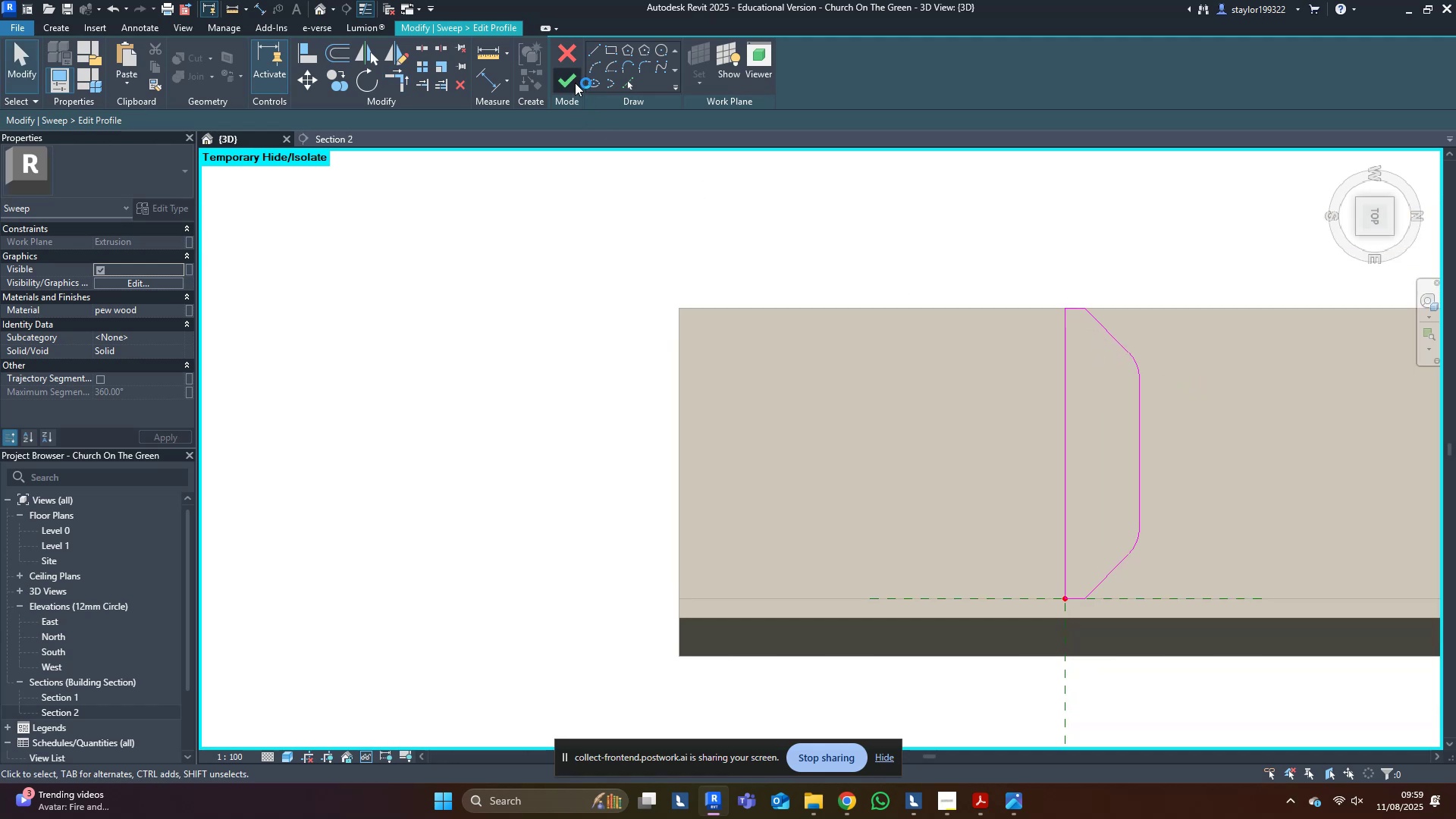 
double_click([571, 81])
 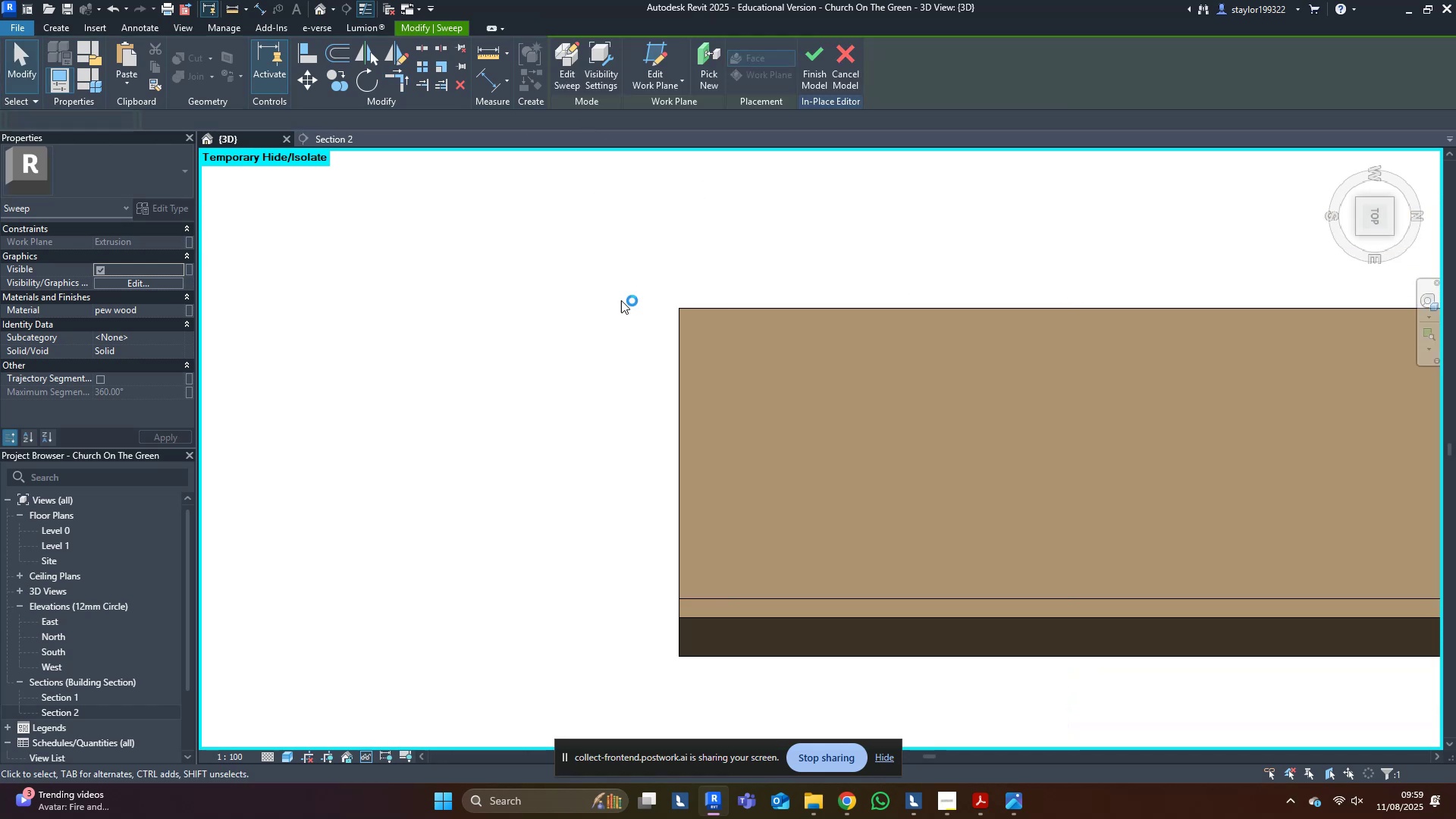 
scroll: coordinate [635, 410], scroll_direction: down, amount: 4.0
 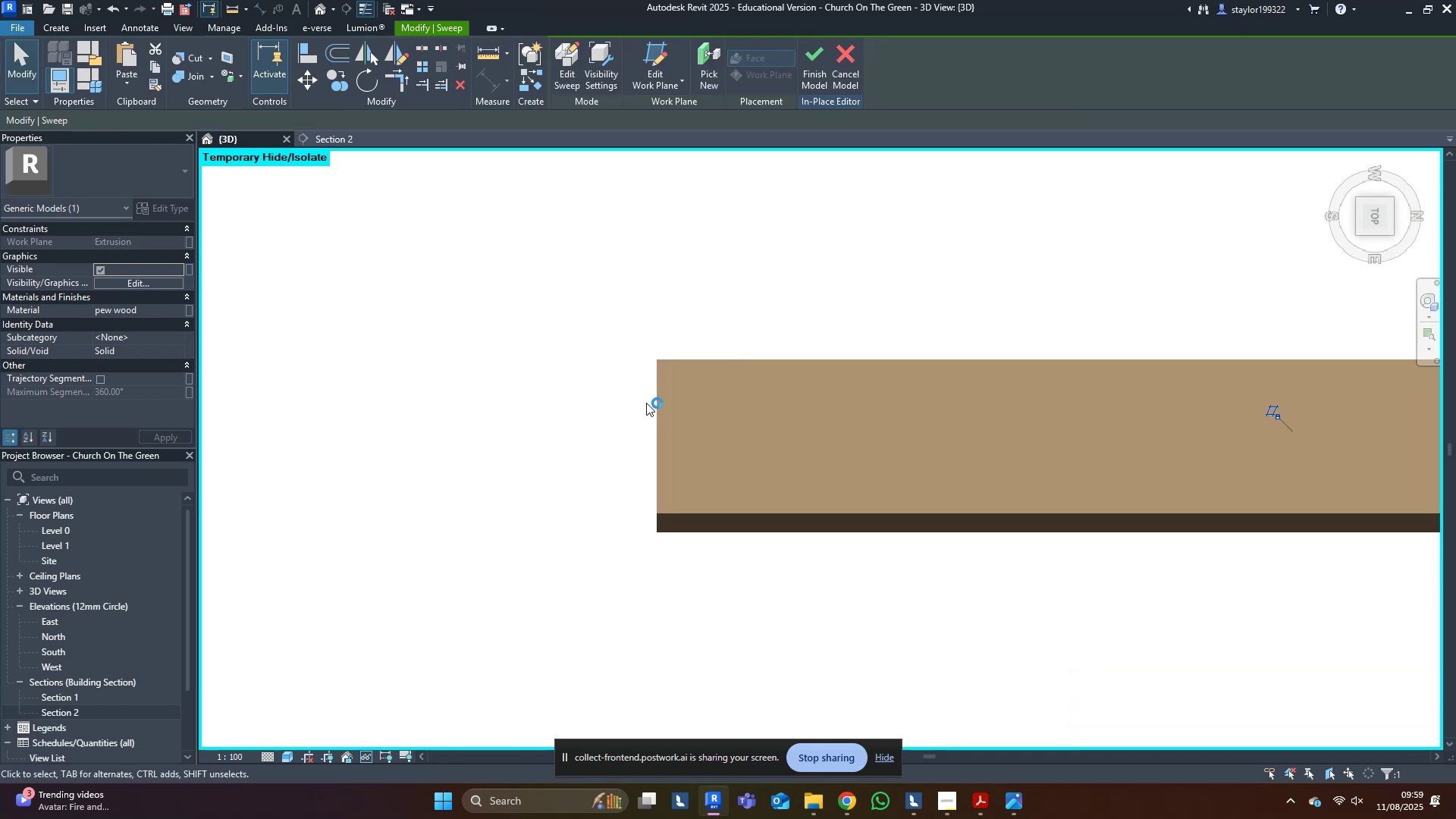 
key(Shift+ShiftLeft)
 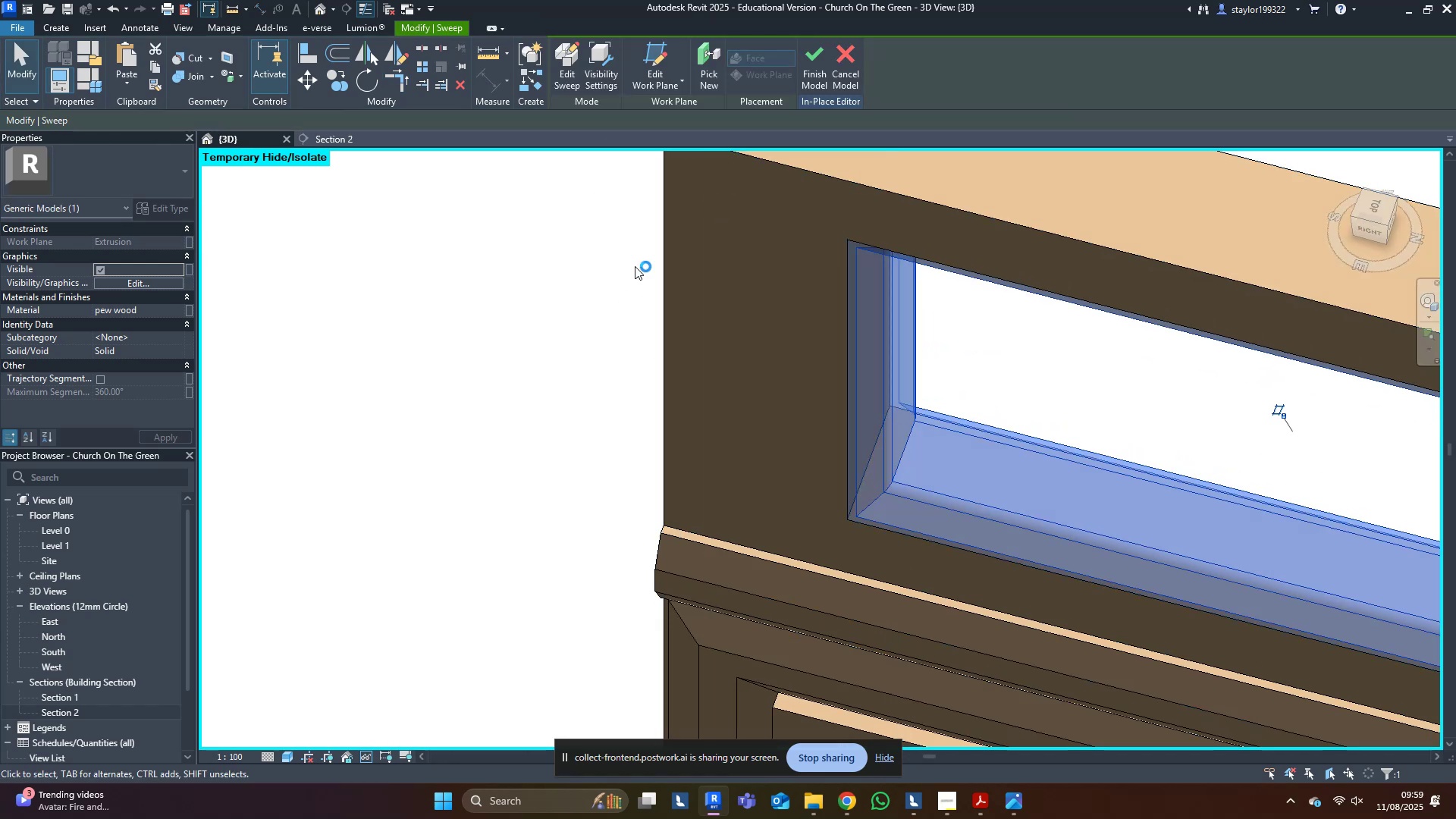 
left_click([481, 403])
 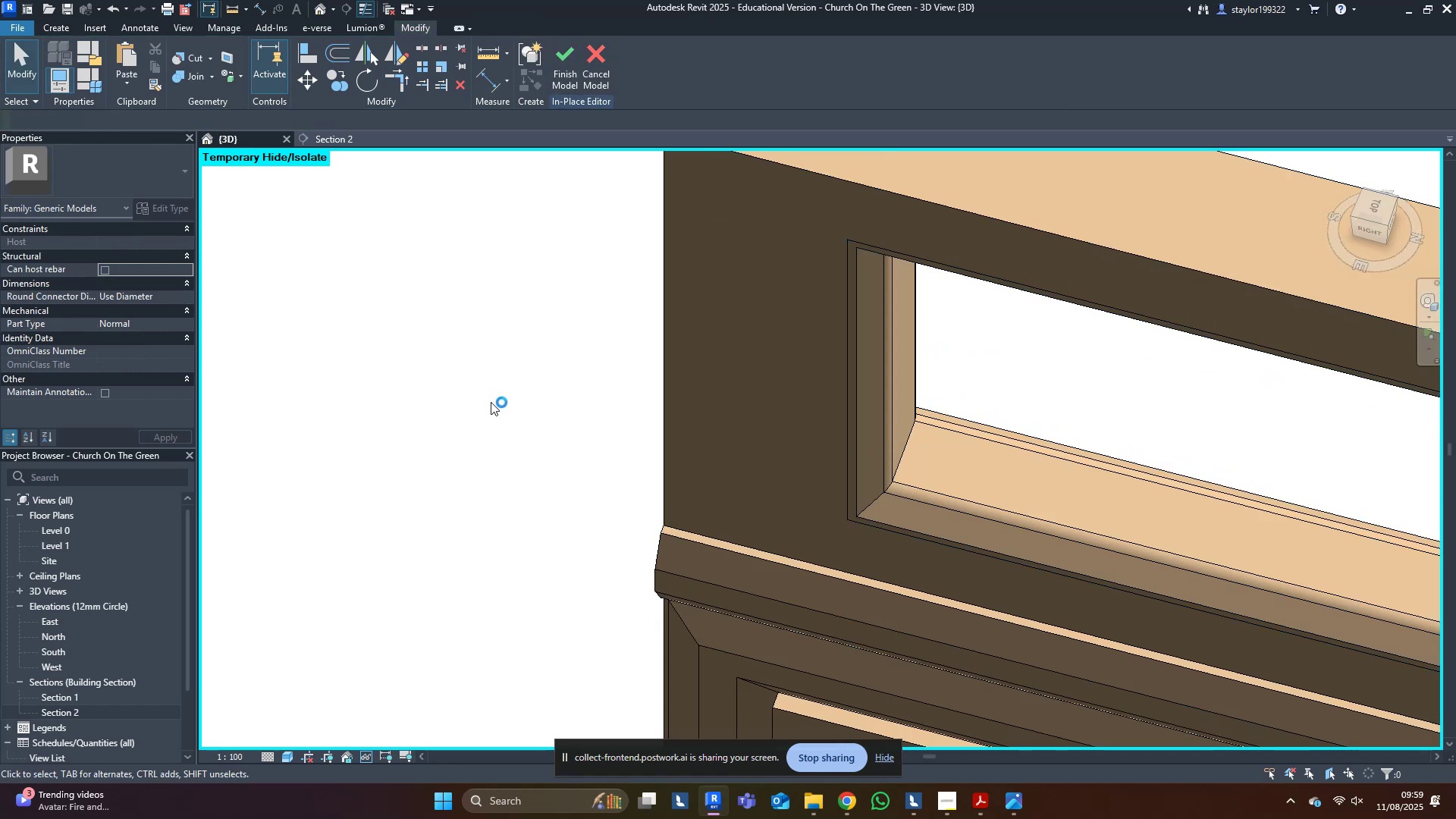 
scroll: coordinate [506, 402], scroll_direction: down, amount: 10.0
 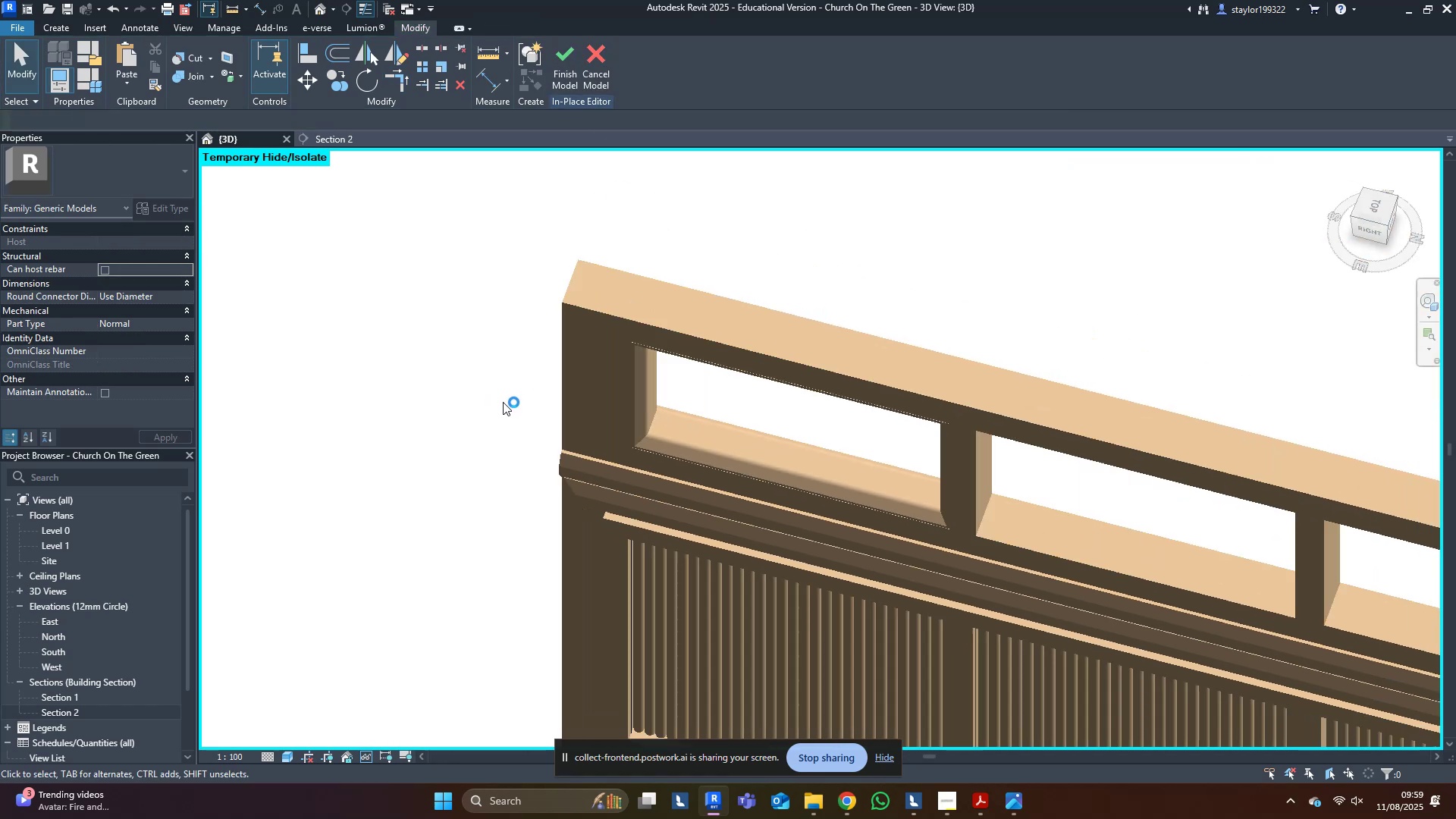 
hold_key(key=ShiftLeft, duration=0.5)
 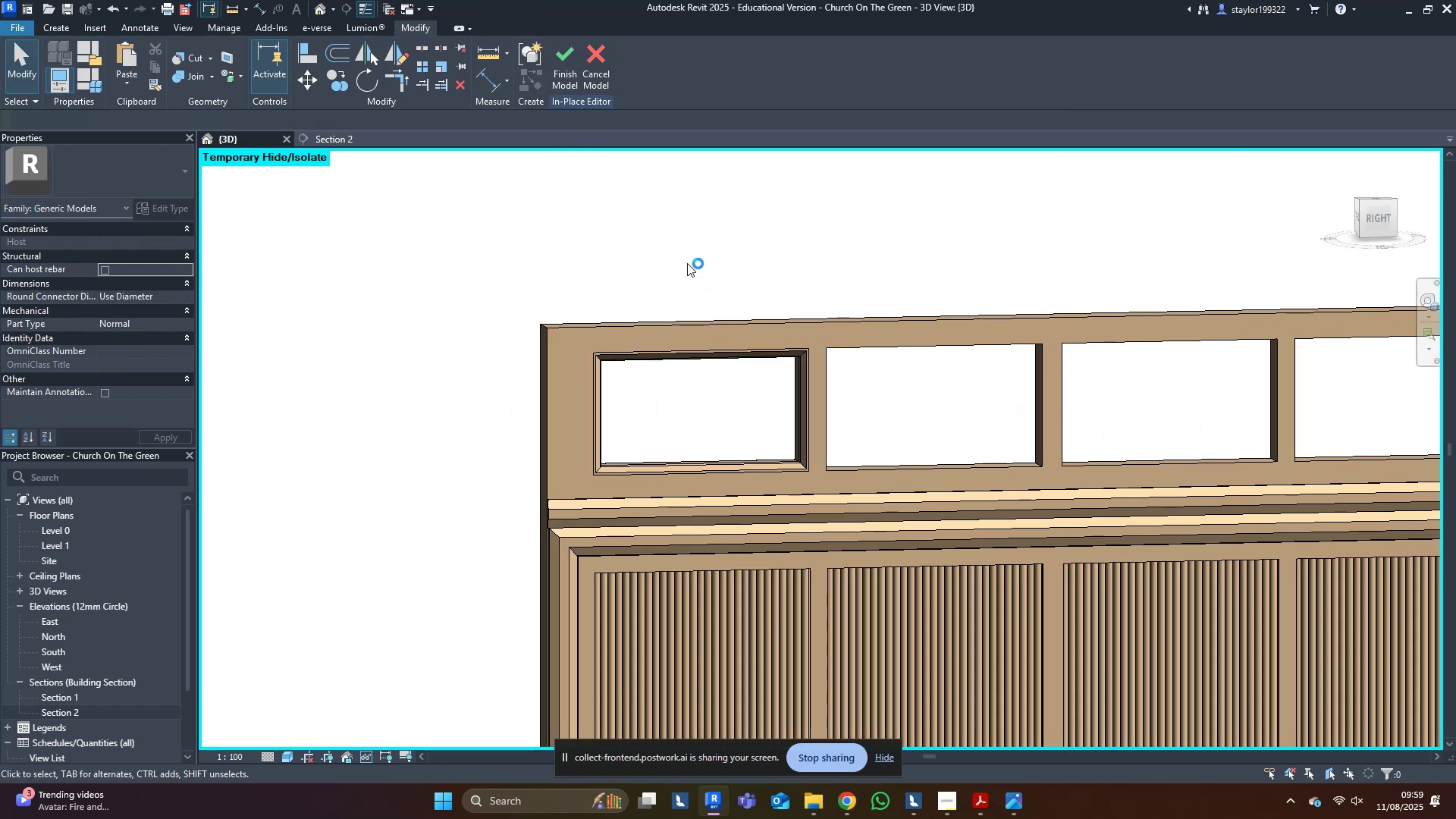 
hold_key(key=ShiftLeft, duration=0.37)
 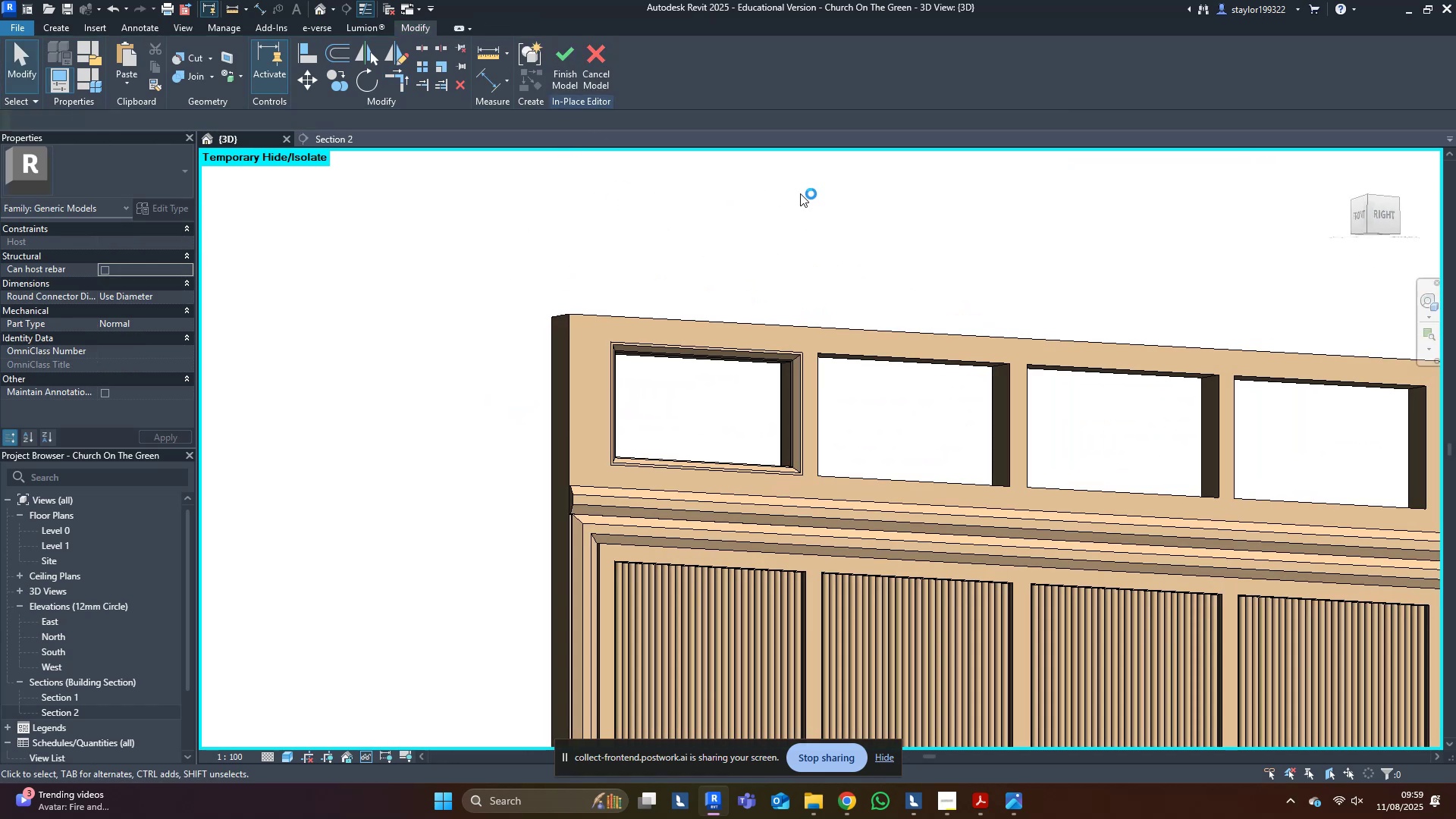 
hold_key(key=ShiftLeft, duration=0.38)
 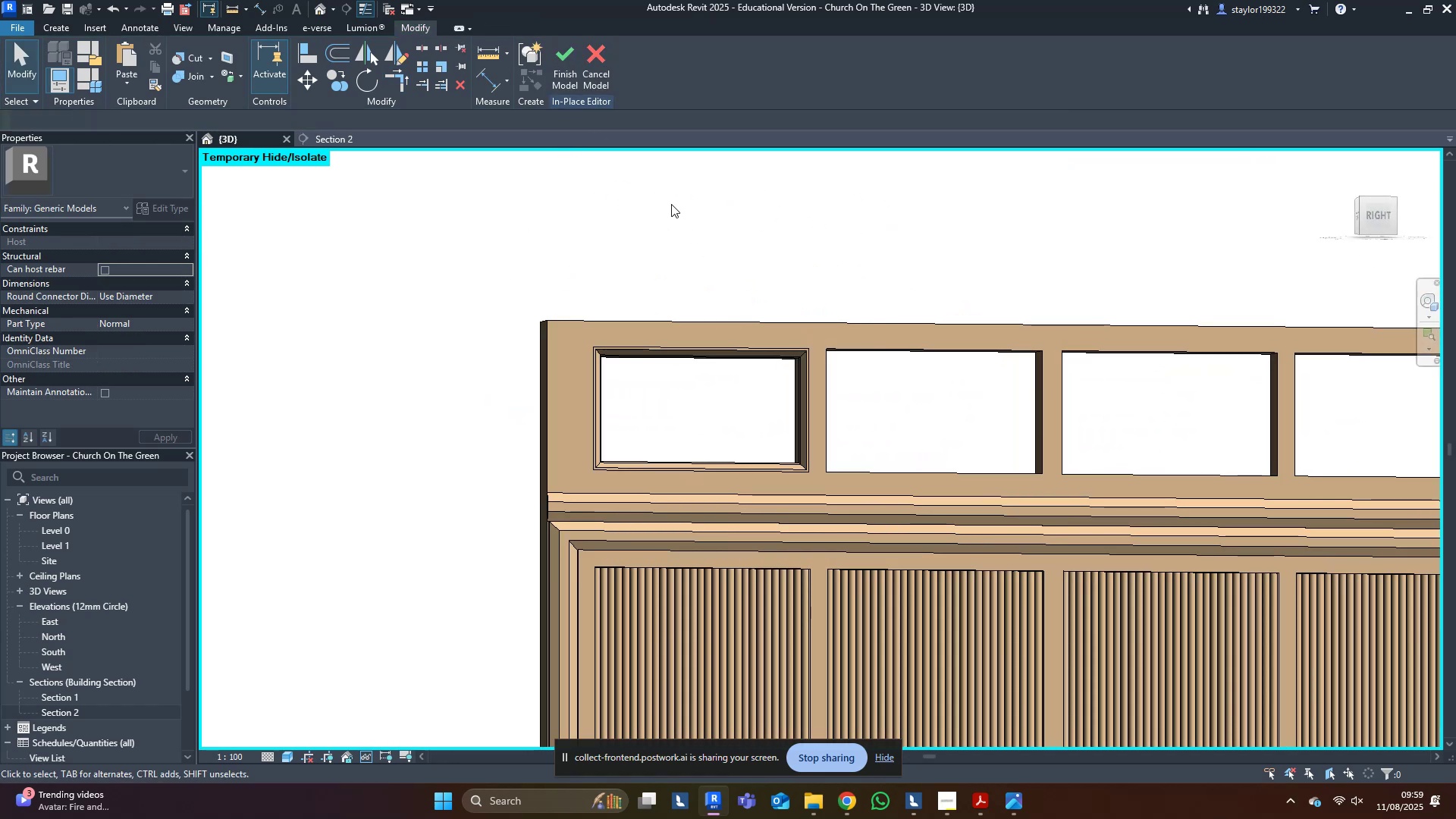 
scroll: coordinate [556, 374], scroll_direction: down, amount: 4.0
 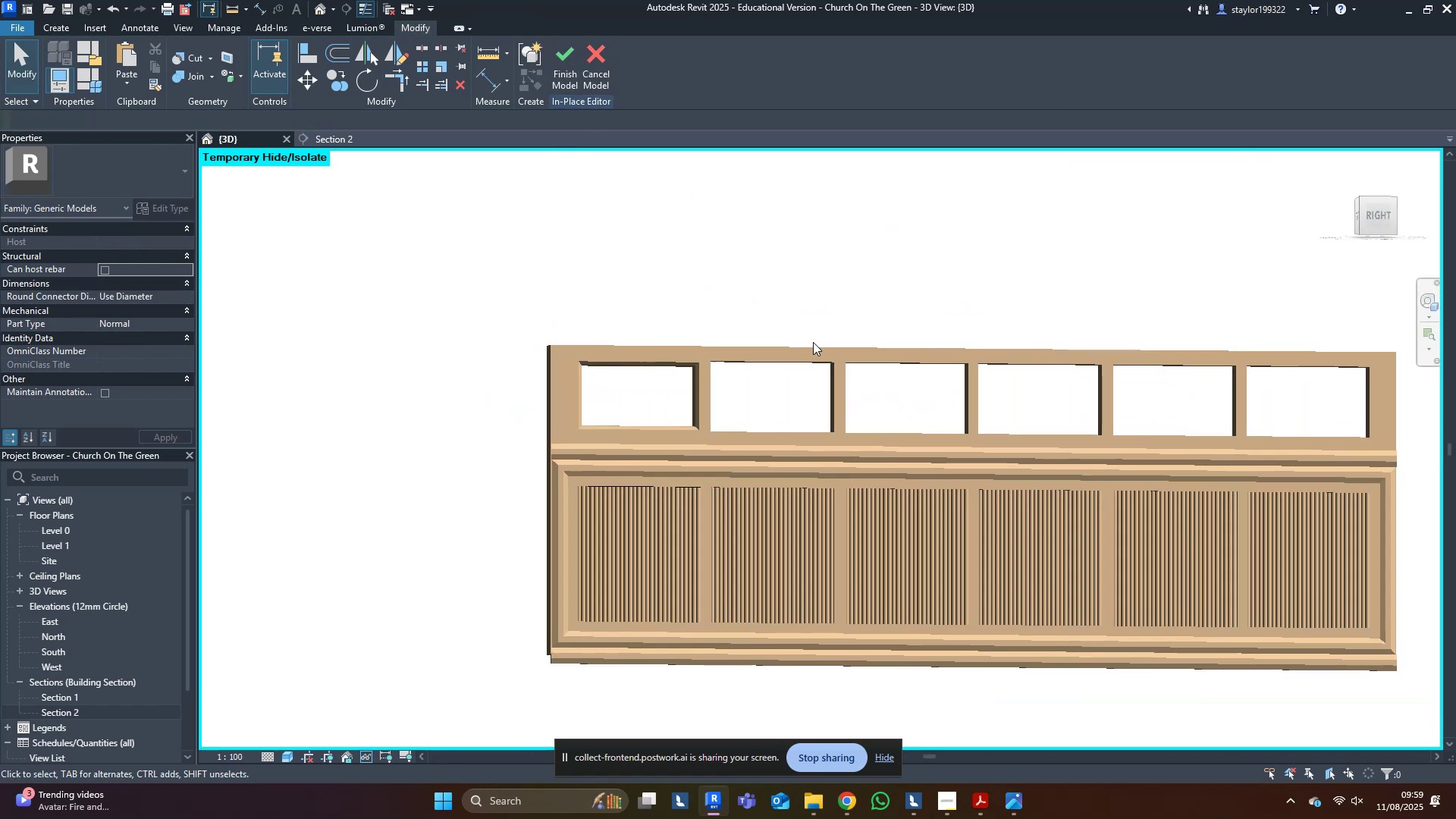 
hold_key(key=ShiftLeft, duration=0.37)
 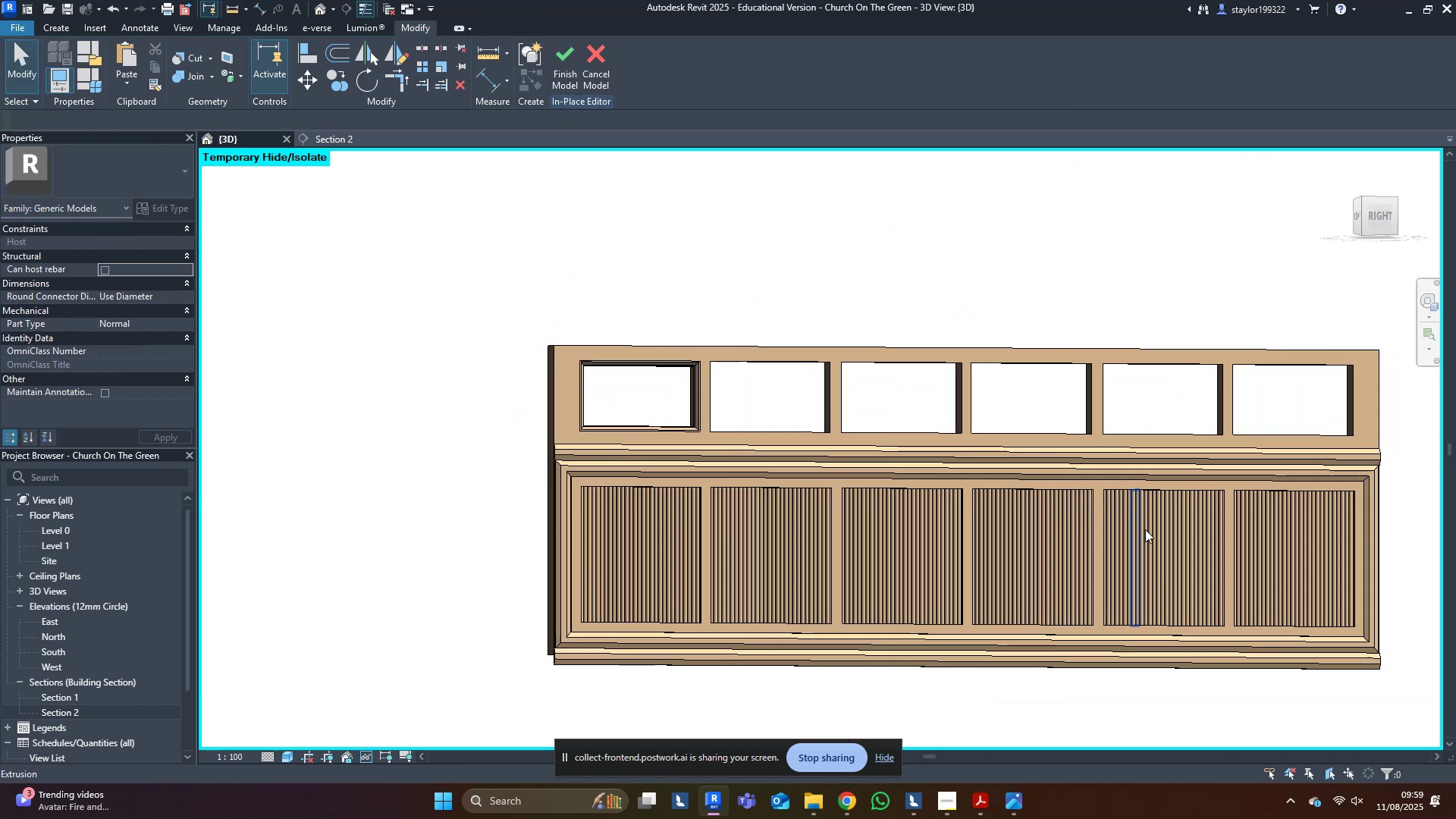 
scroll: coordinate [1249, 618], scroll_direction: down, amount: 5.0
 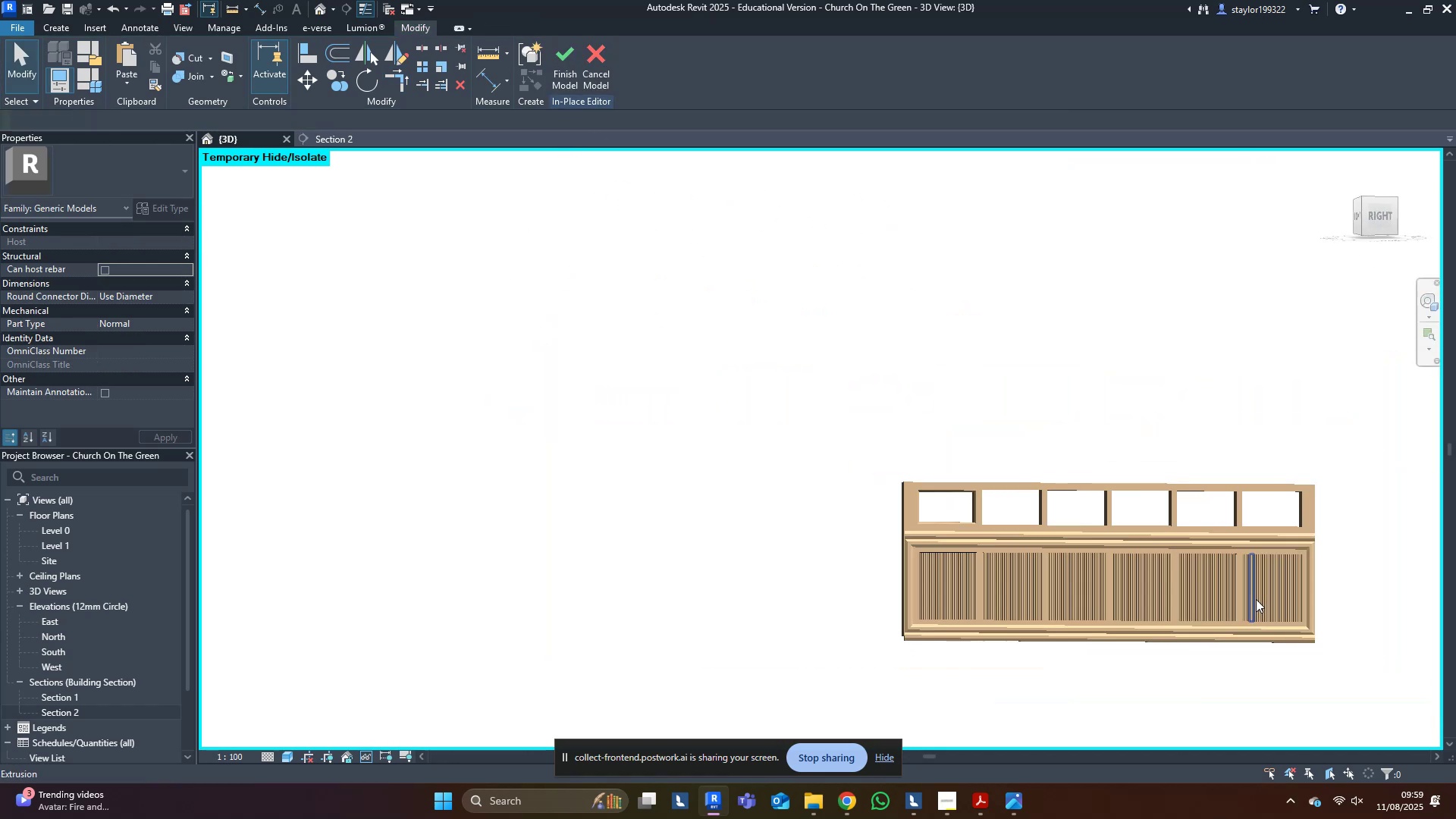 
hold_key(key=ShiftLeft, duration=0.53)
 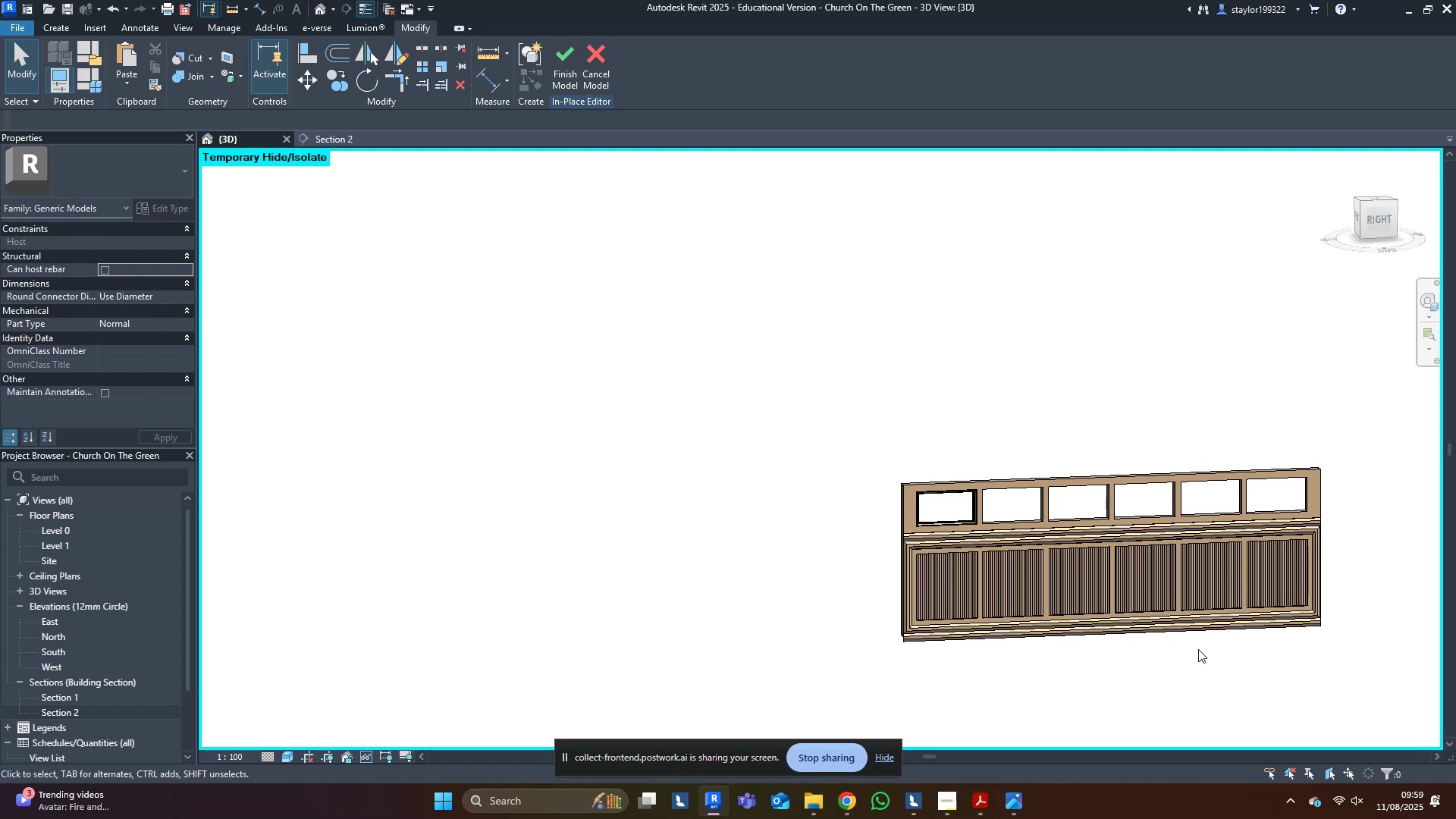 
scroll: coordinate [442, 520], scroll_direction: up, amount: 7.0
 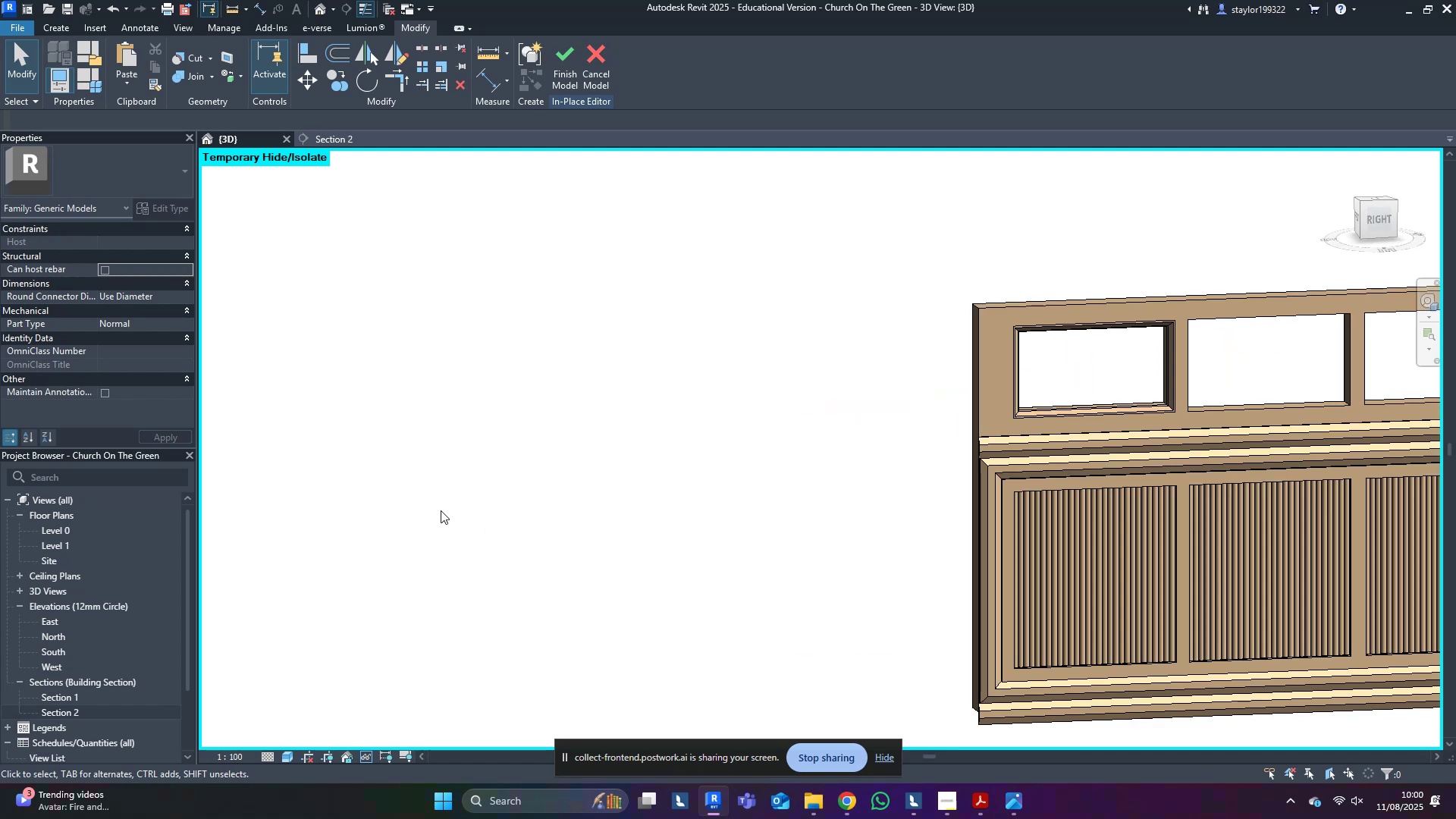 
wait(5.09)
 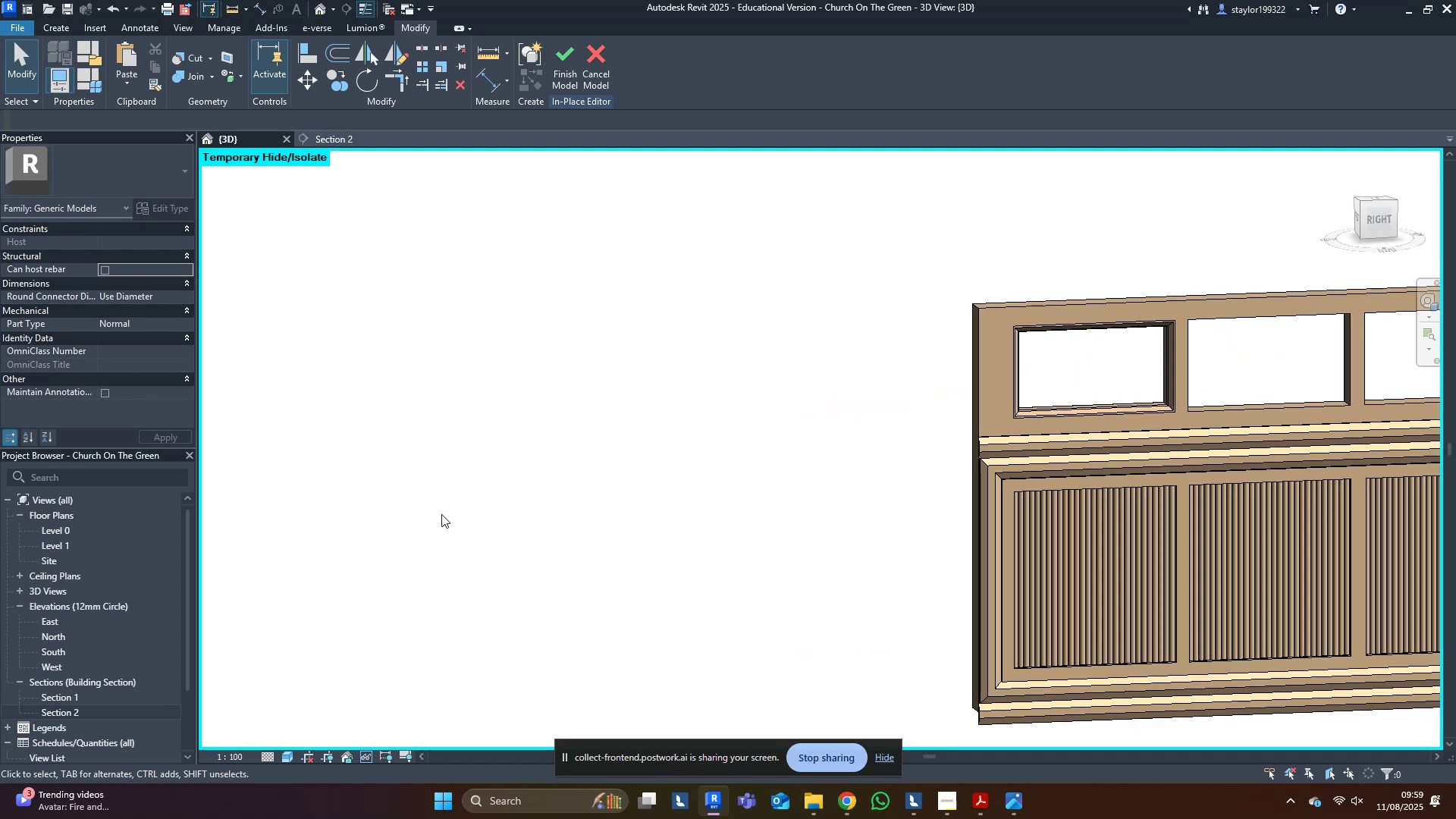 
left_click([1021, 796])
 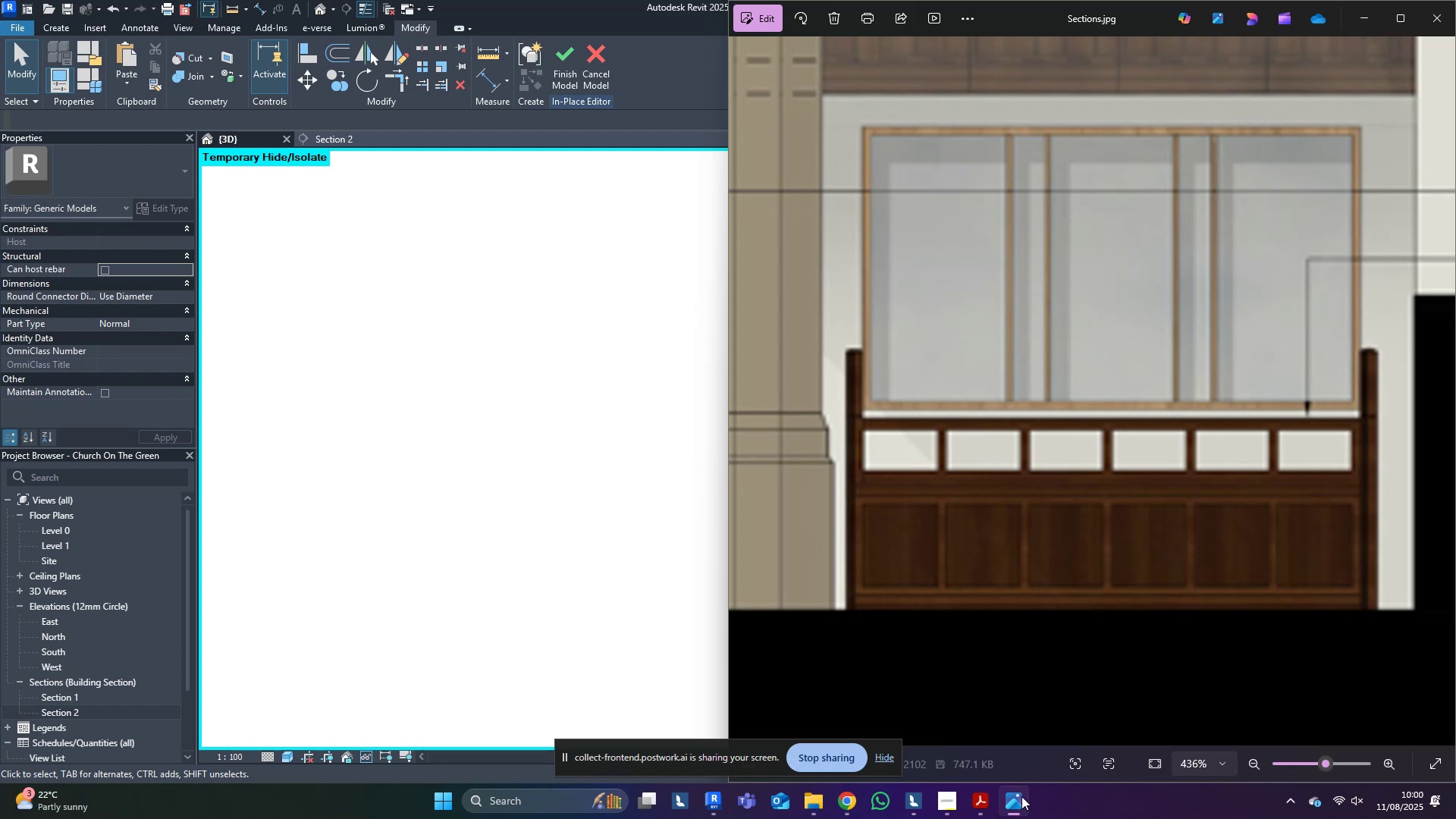 
left_click([1021, 796])
 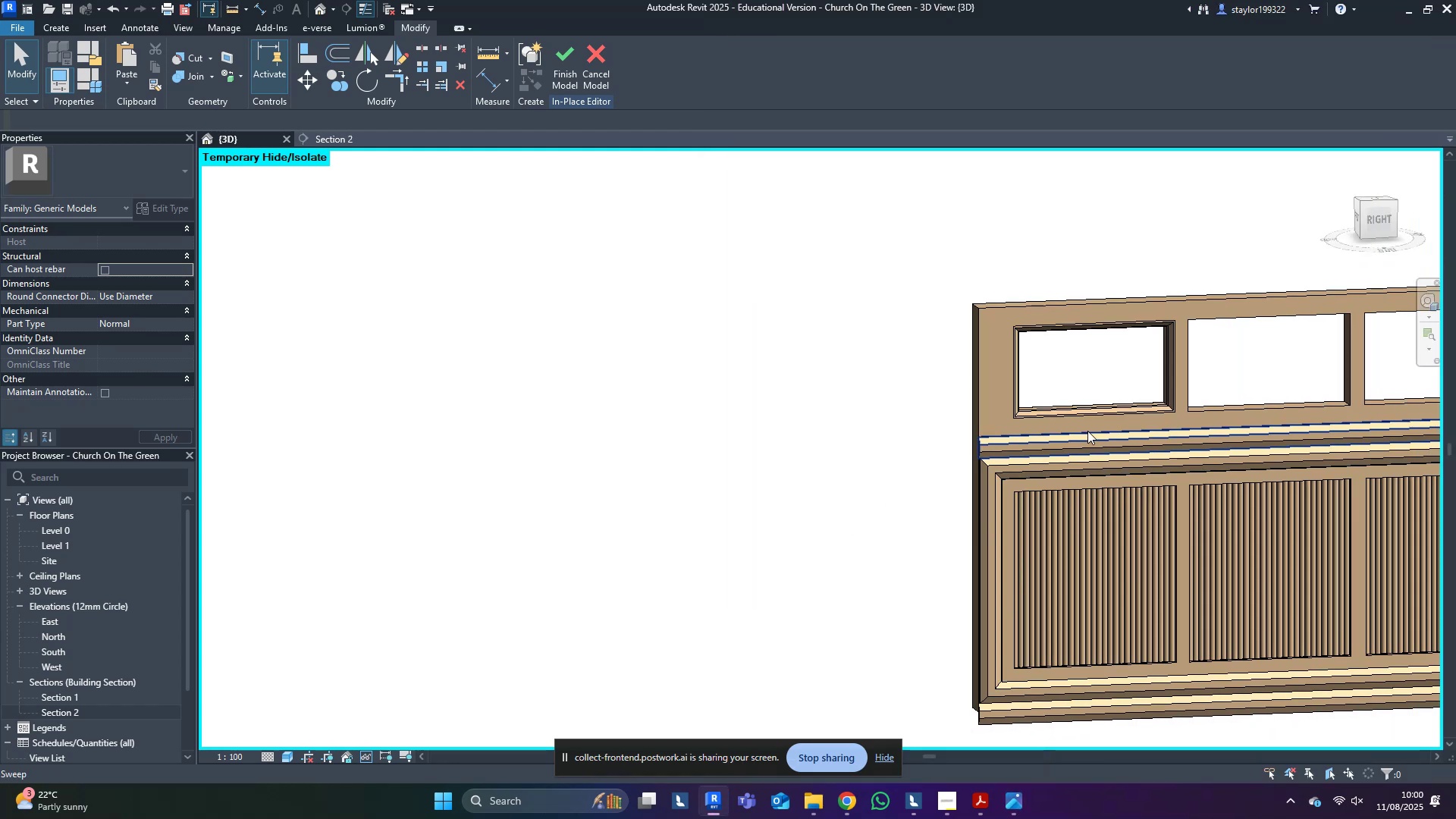 
left_click([1069, 408])
 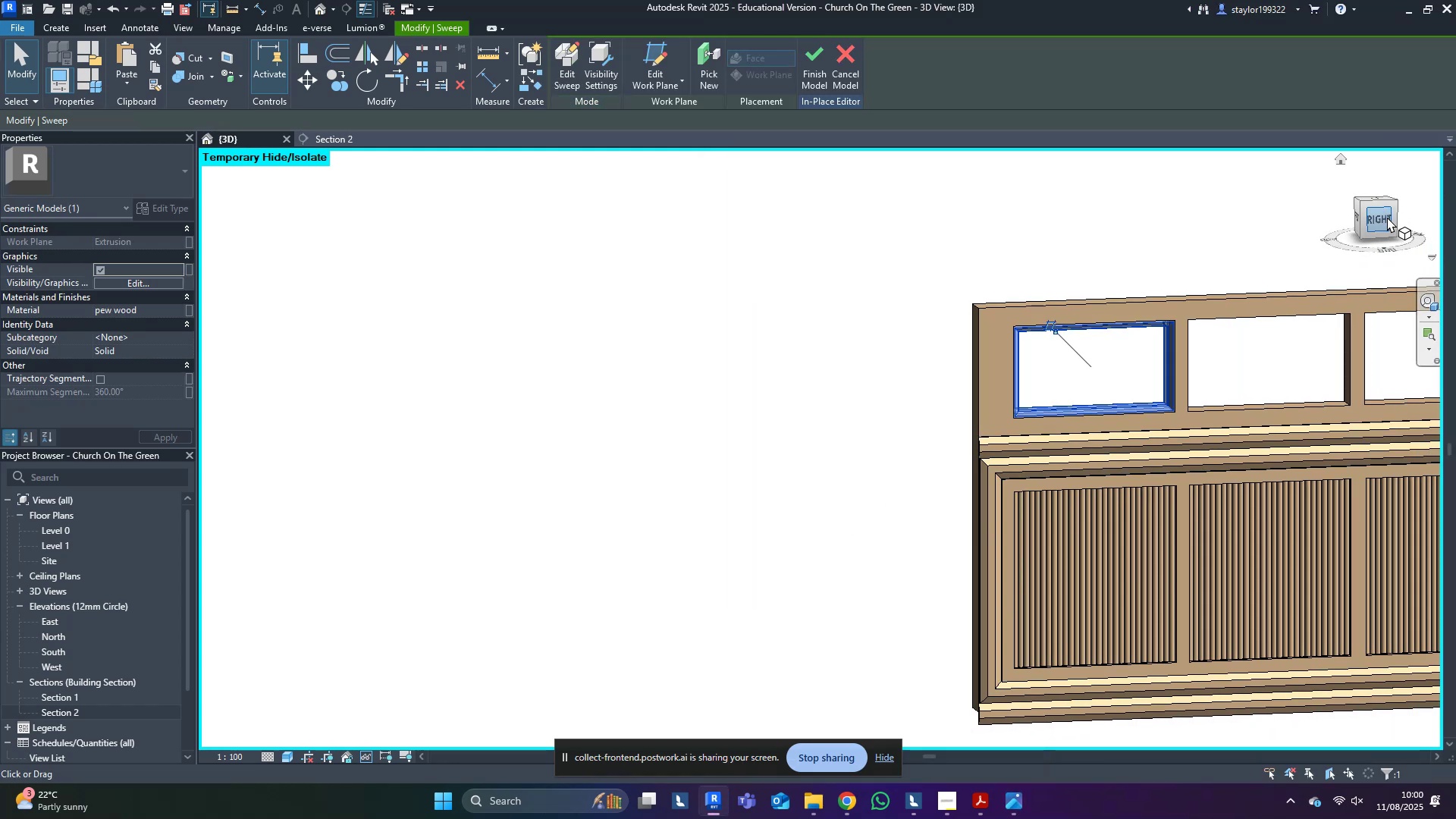 
left_click([1387, 217])
 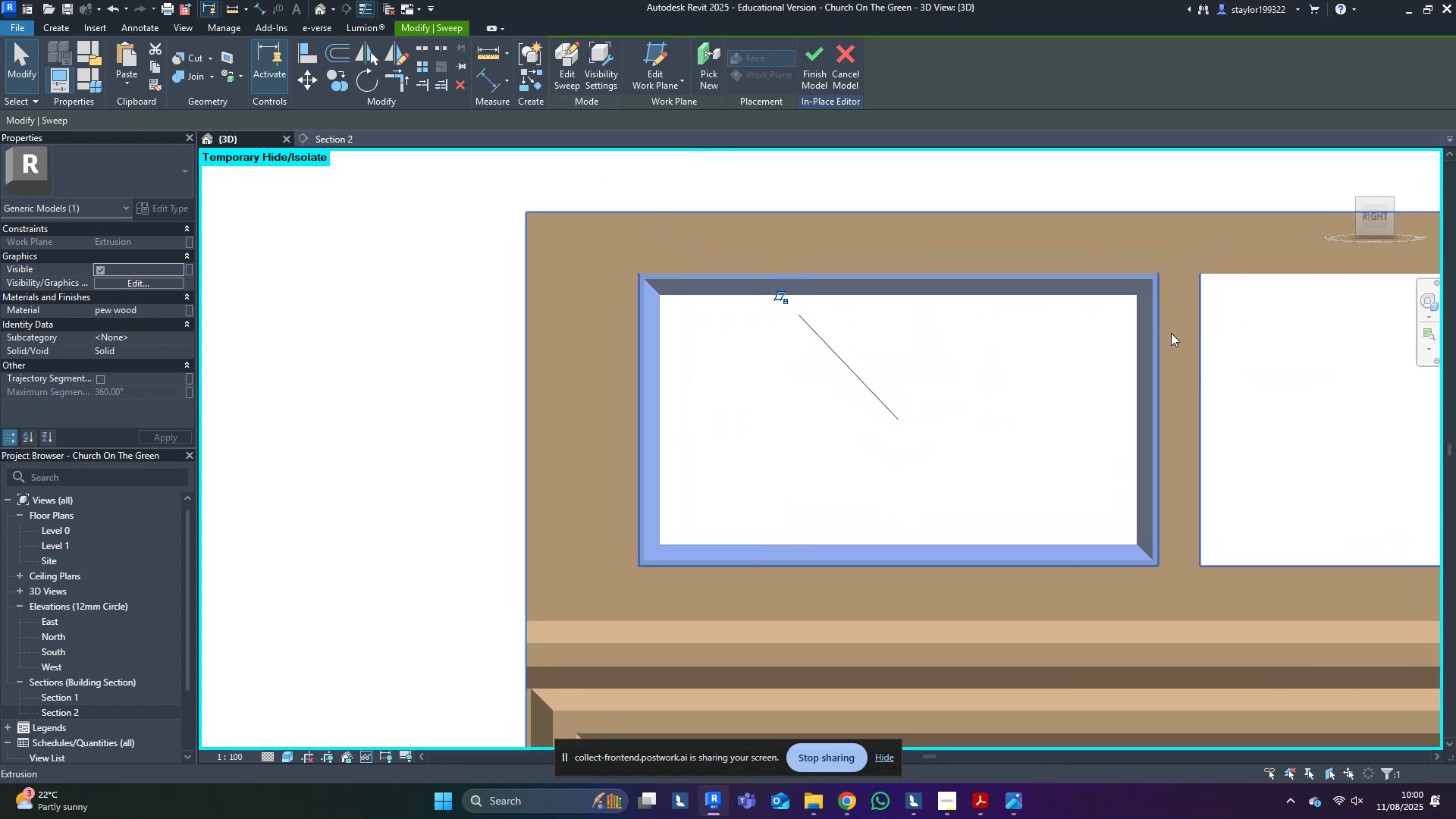 
type(mv)
 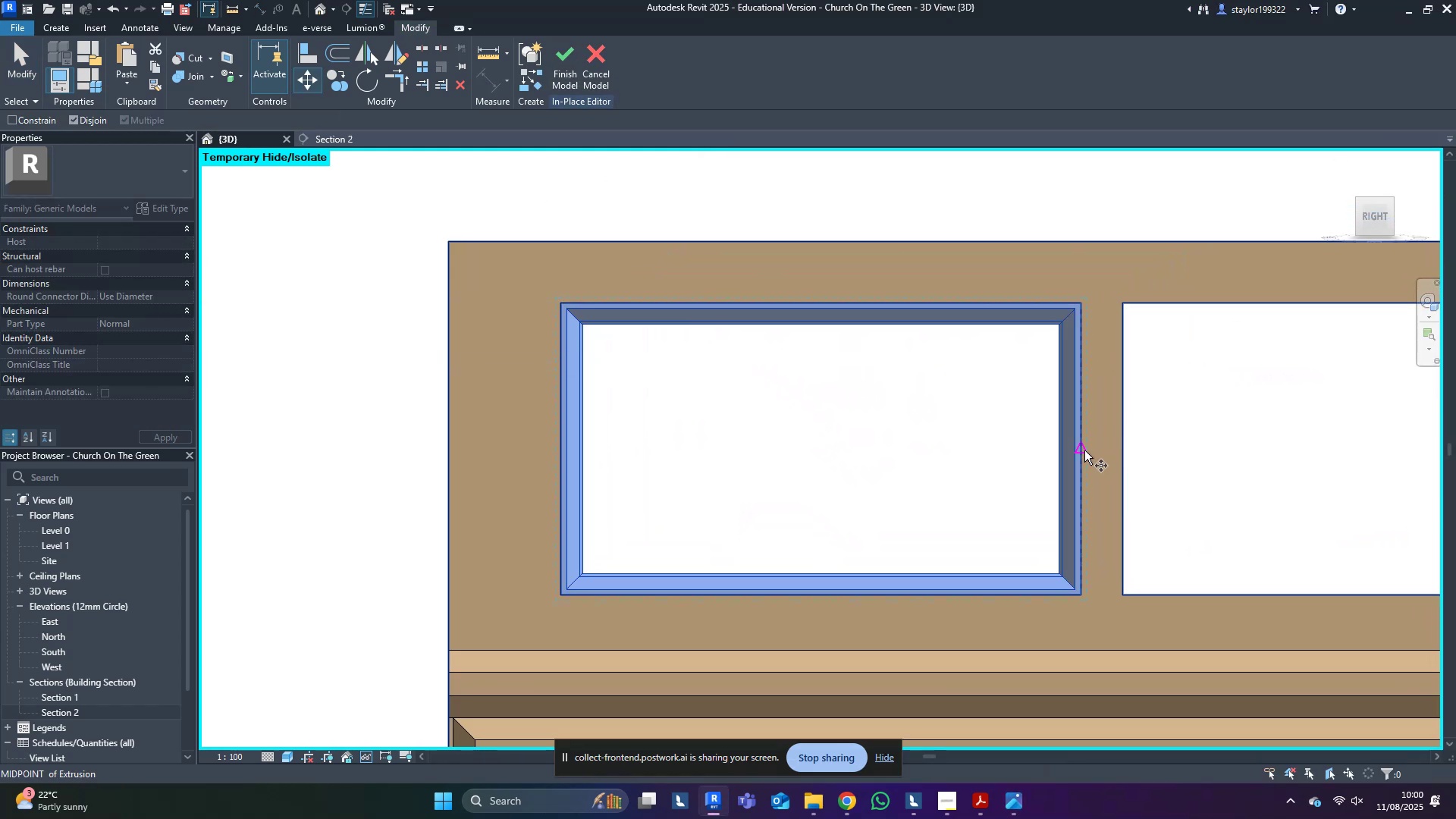 
left_click([1084, 450])
 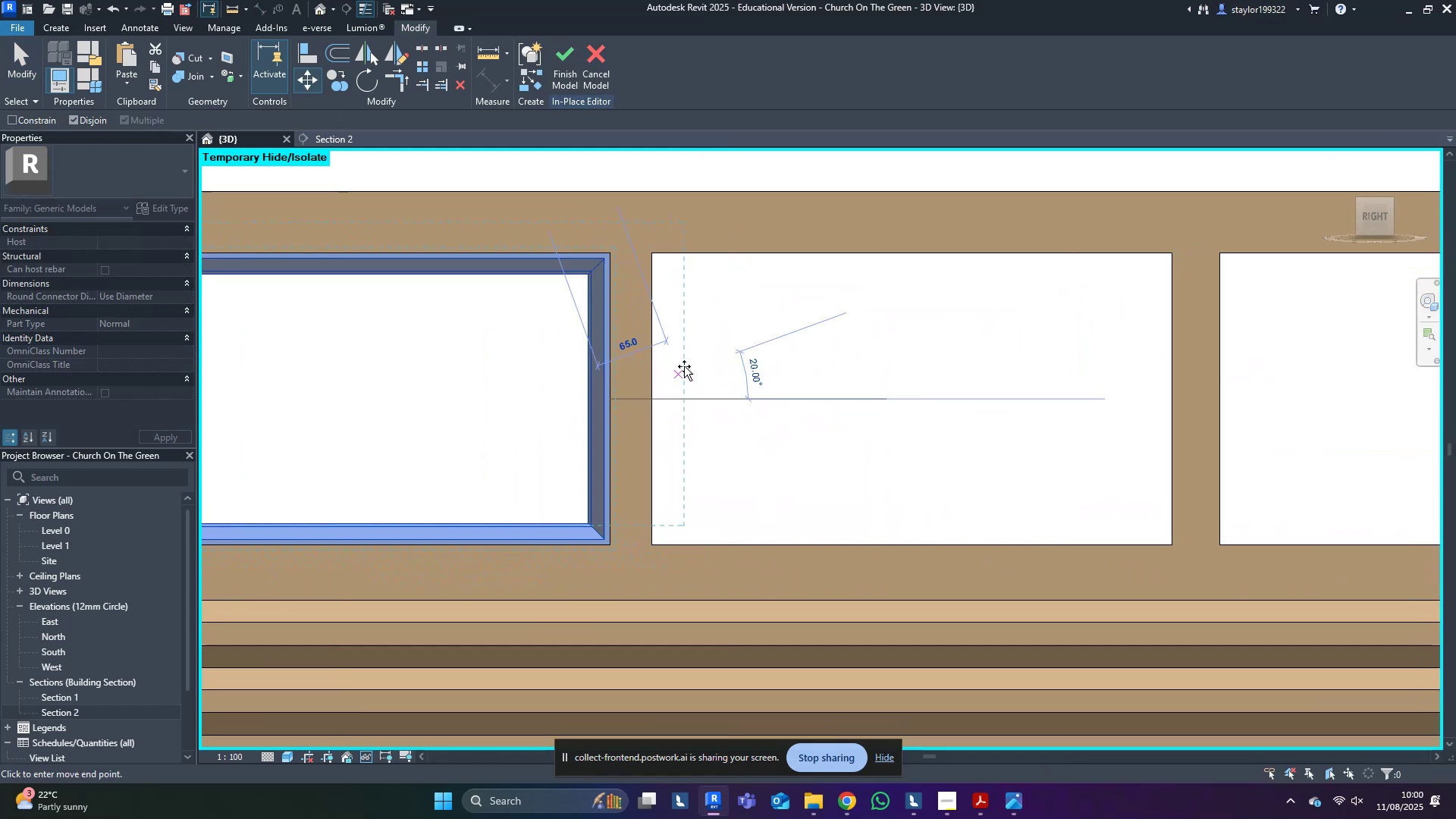 
hold_key(key=ControlLeft, duration=1.08)
left_click([1172, 394])
 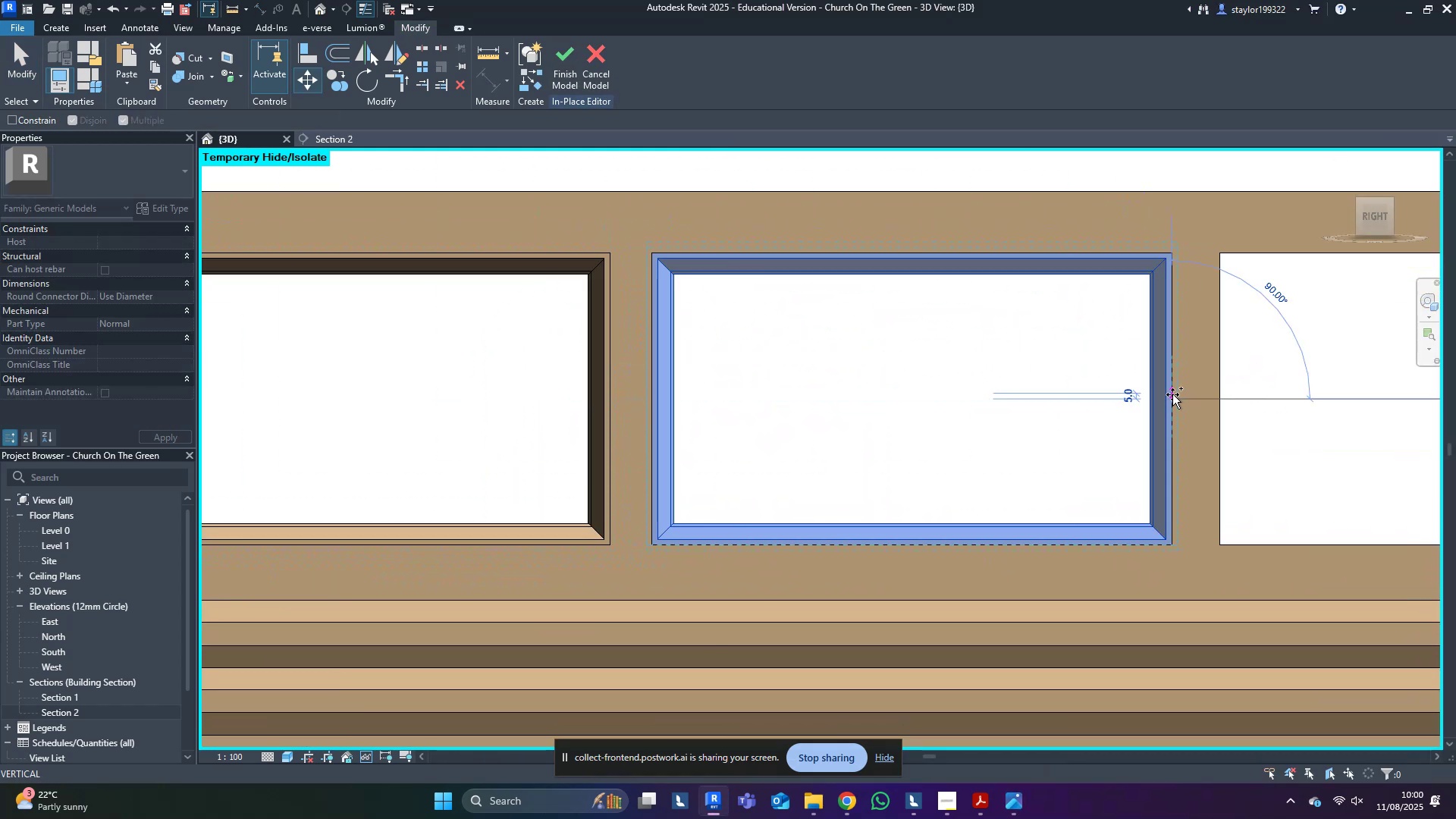 
scroll: coordinate [1172, 394], scroll_direction: down, amount: 4.0
 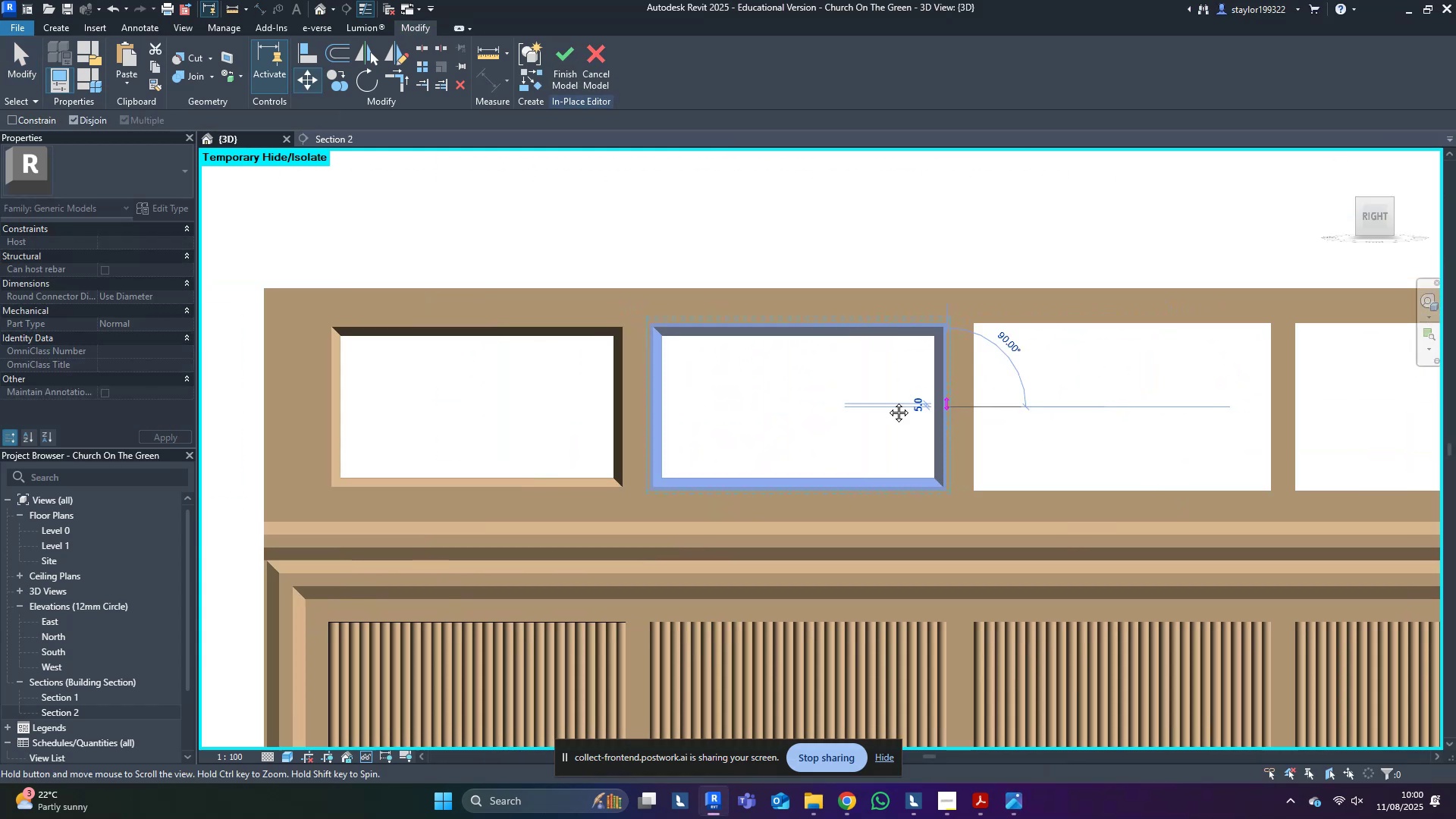 
hold_key(key=ControlLeft, duration=1.5)
 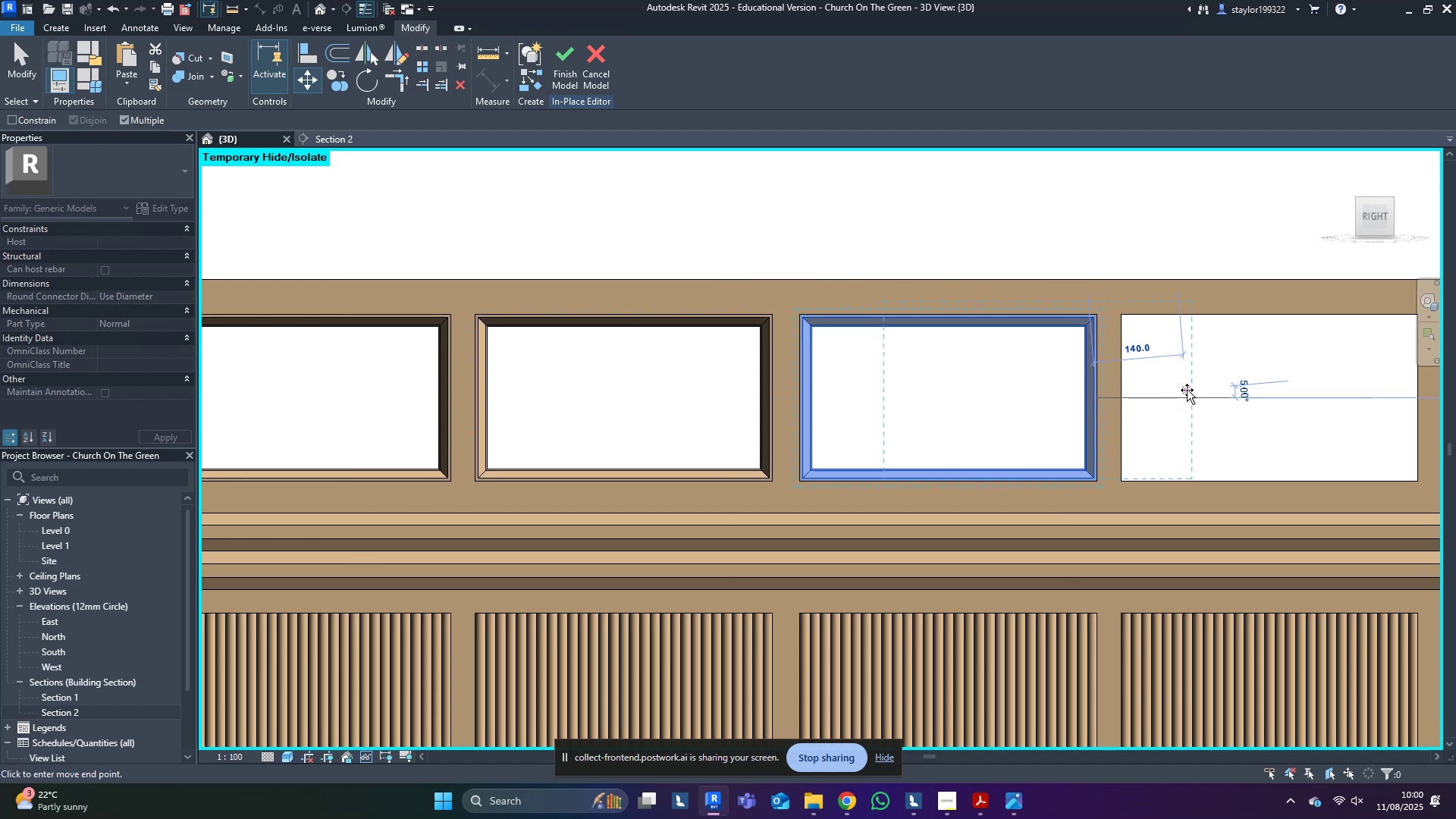 
hold_key(key=ControlLeft, duration=0.43)
left_click([1100, 397])
 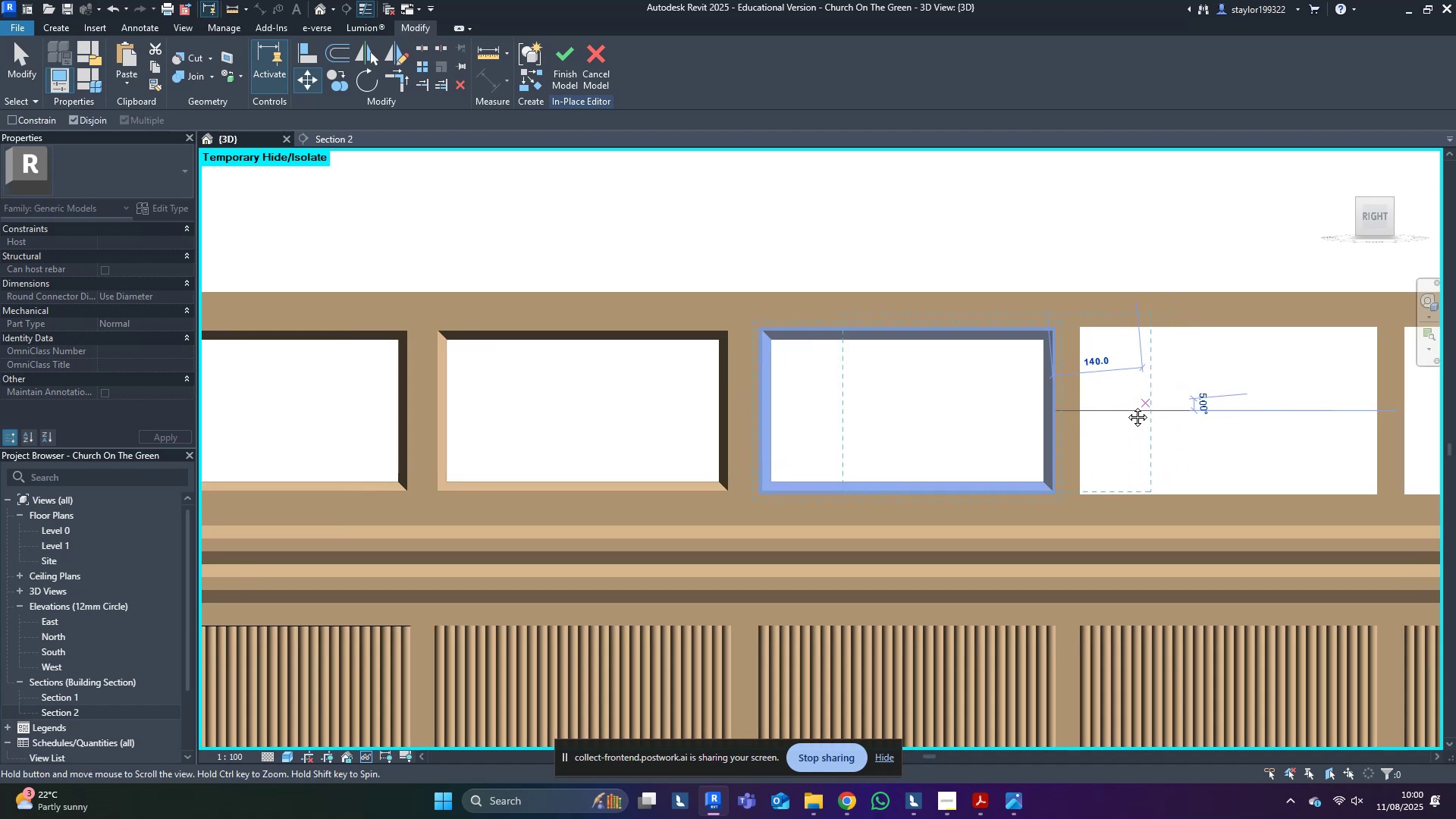 
hold_key(key=ControlLeft, duration=1.5)
left_click([1190, 411])
 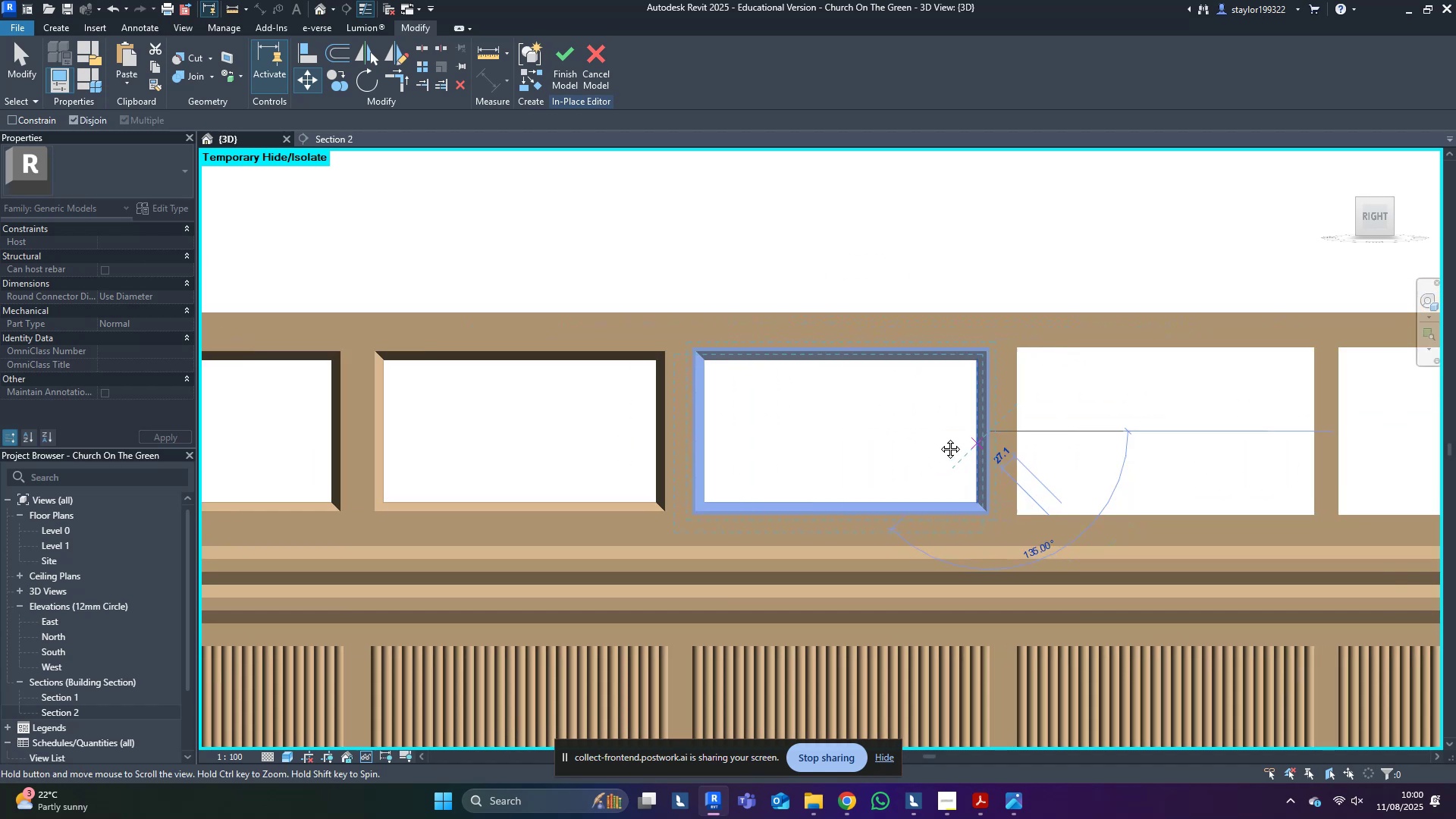 
hold_key(key=ControlLeft, duration=1.39)
left_click([1156, 424])
 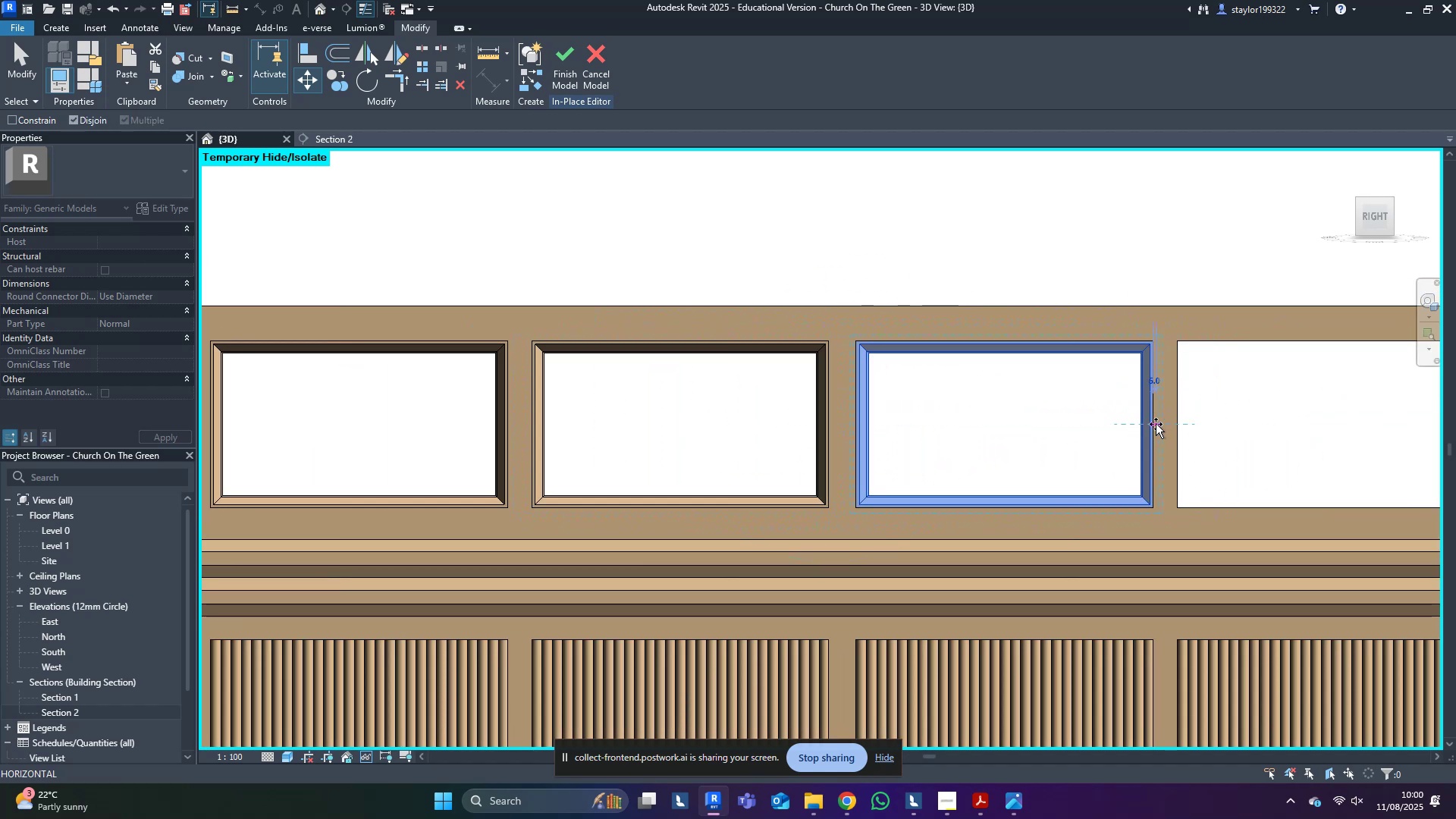 
scroll: coordinate [1156, 424], scroll_direction: down, amount: 5.0
 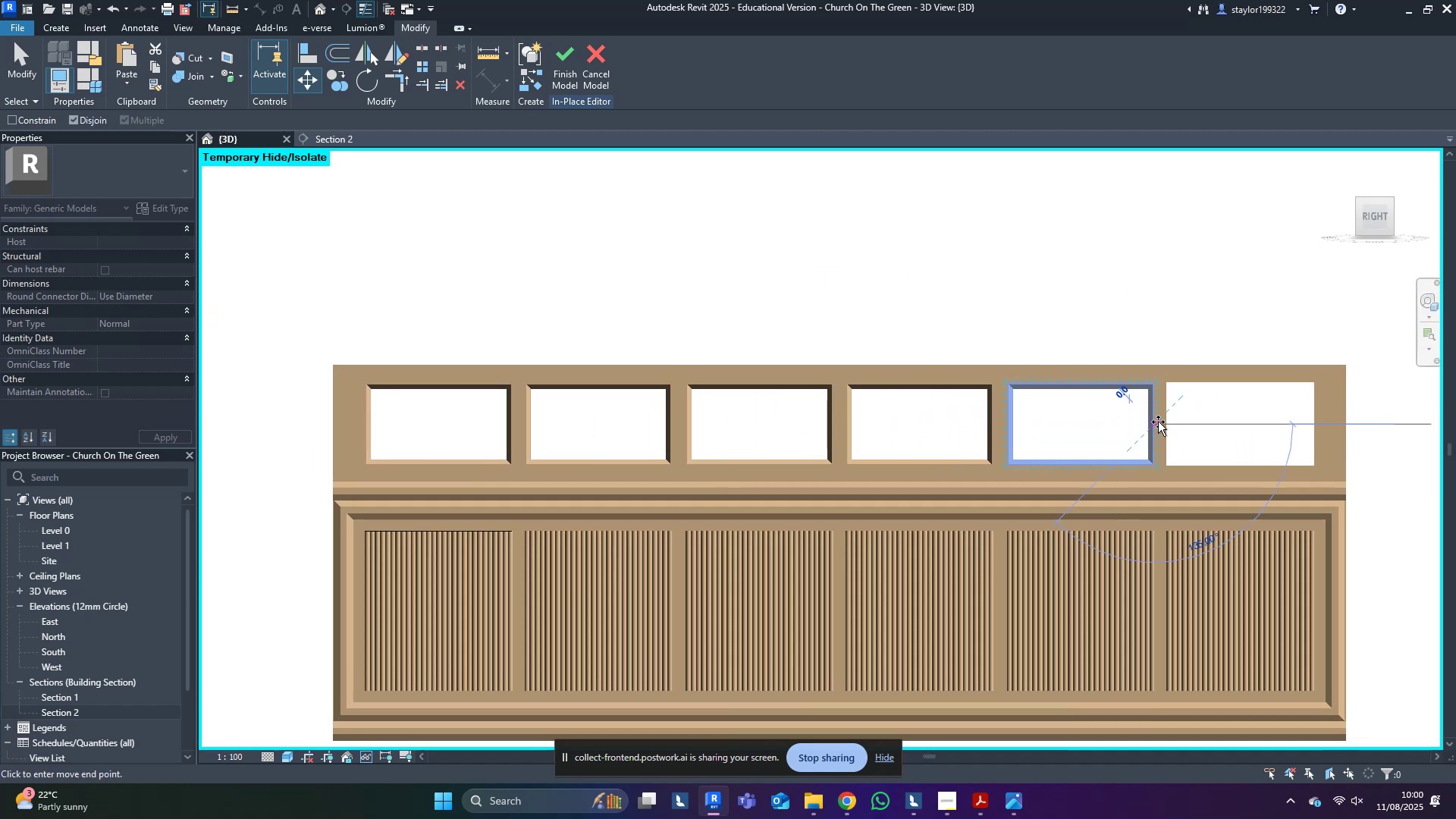 
hold_key(key=ControlLeft, duration=0.92)
left_click([1316, 421])
 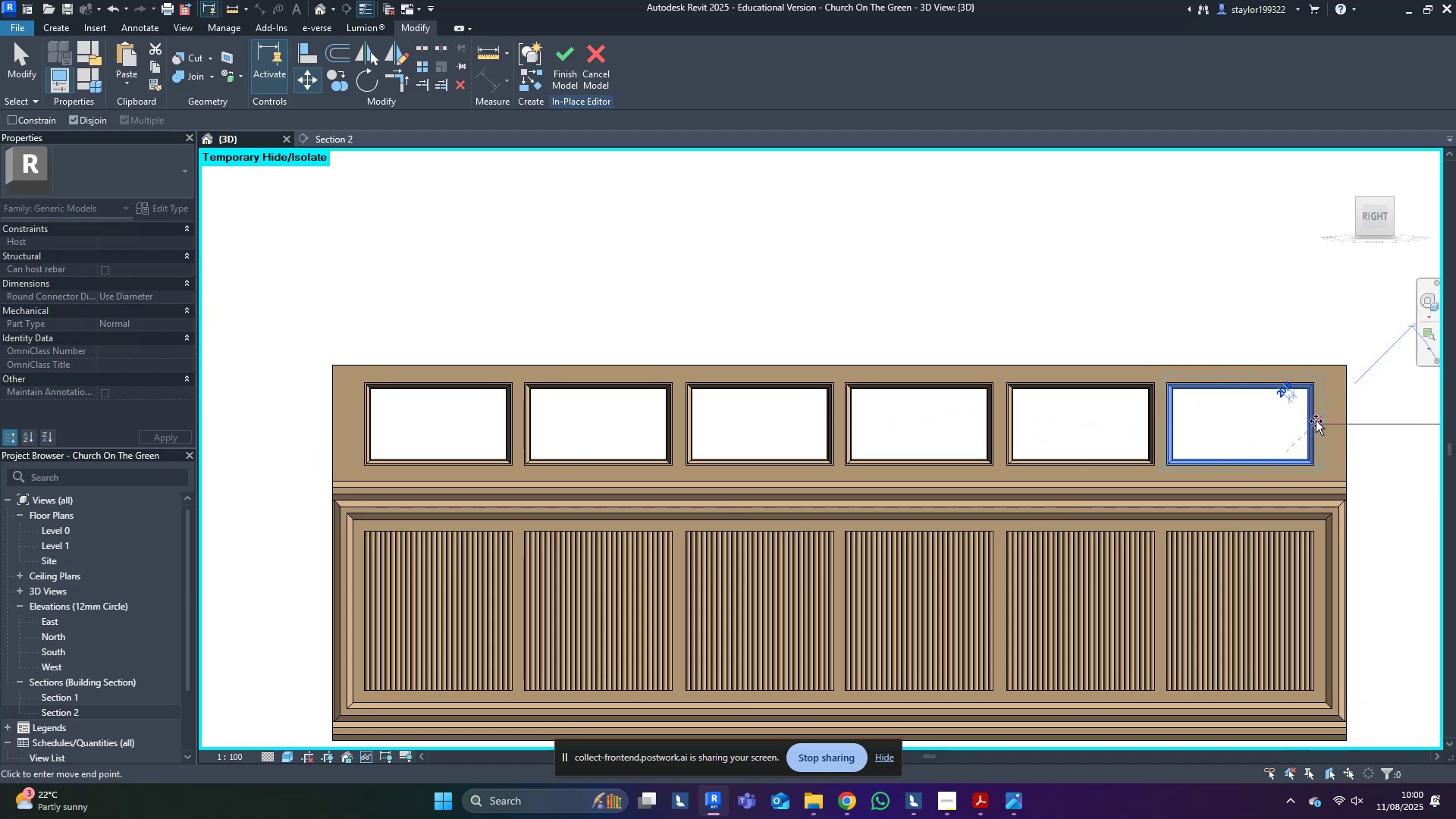 
key(Escape)
 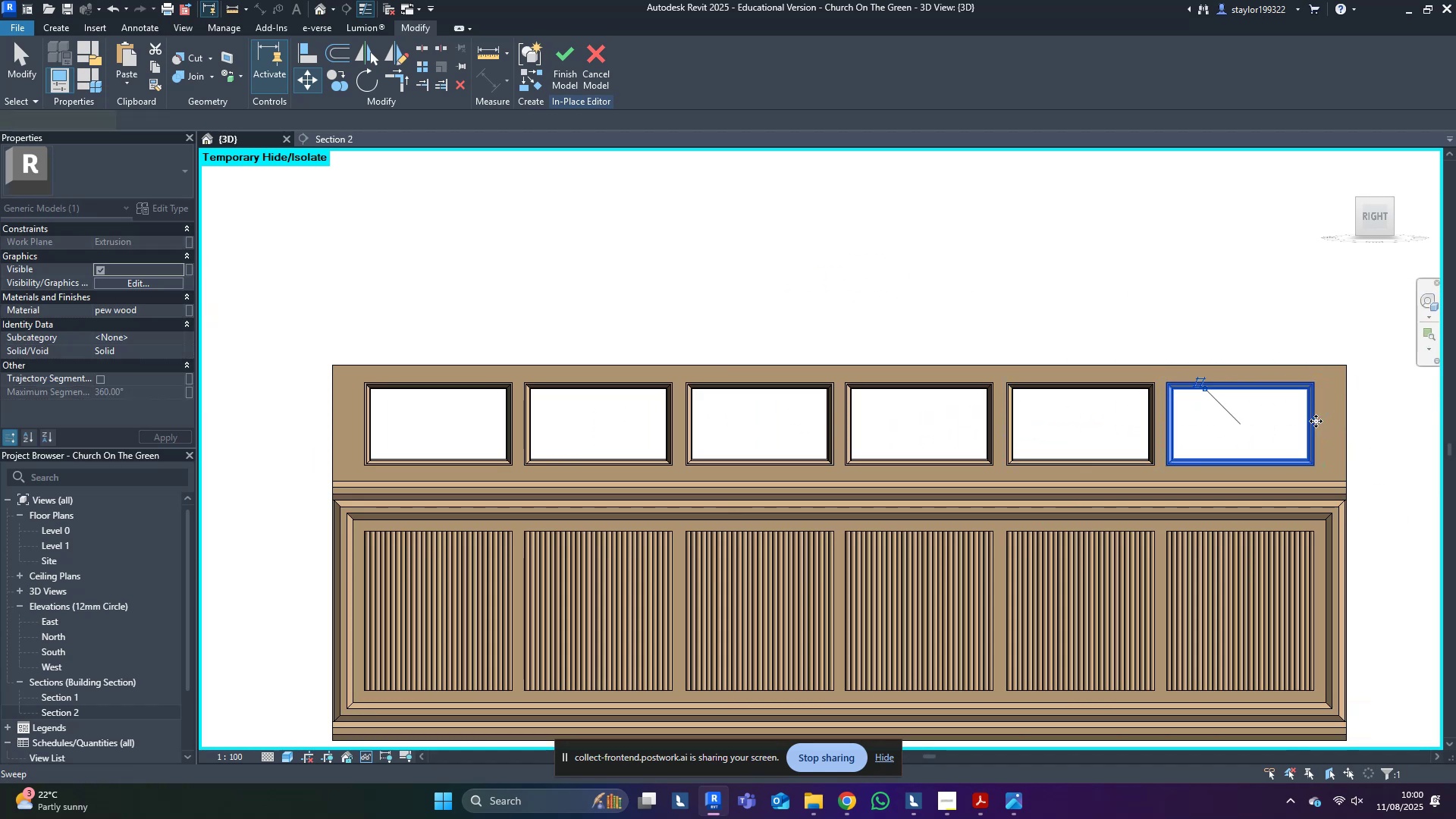 
key(Escape)
 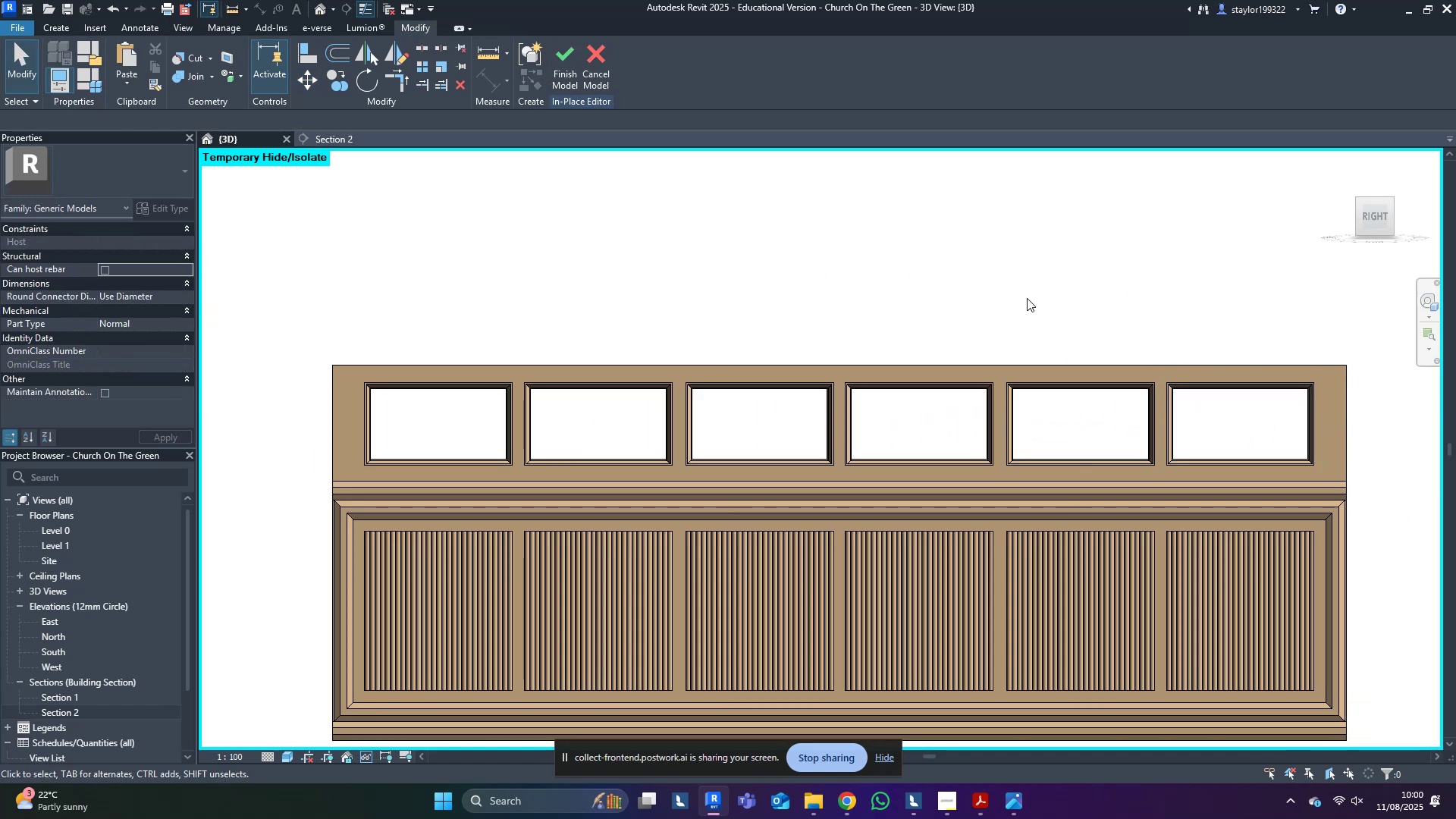 
scroll: coordinate [1027, 299], scroll_direction: down, amount: 4.0
 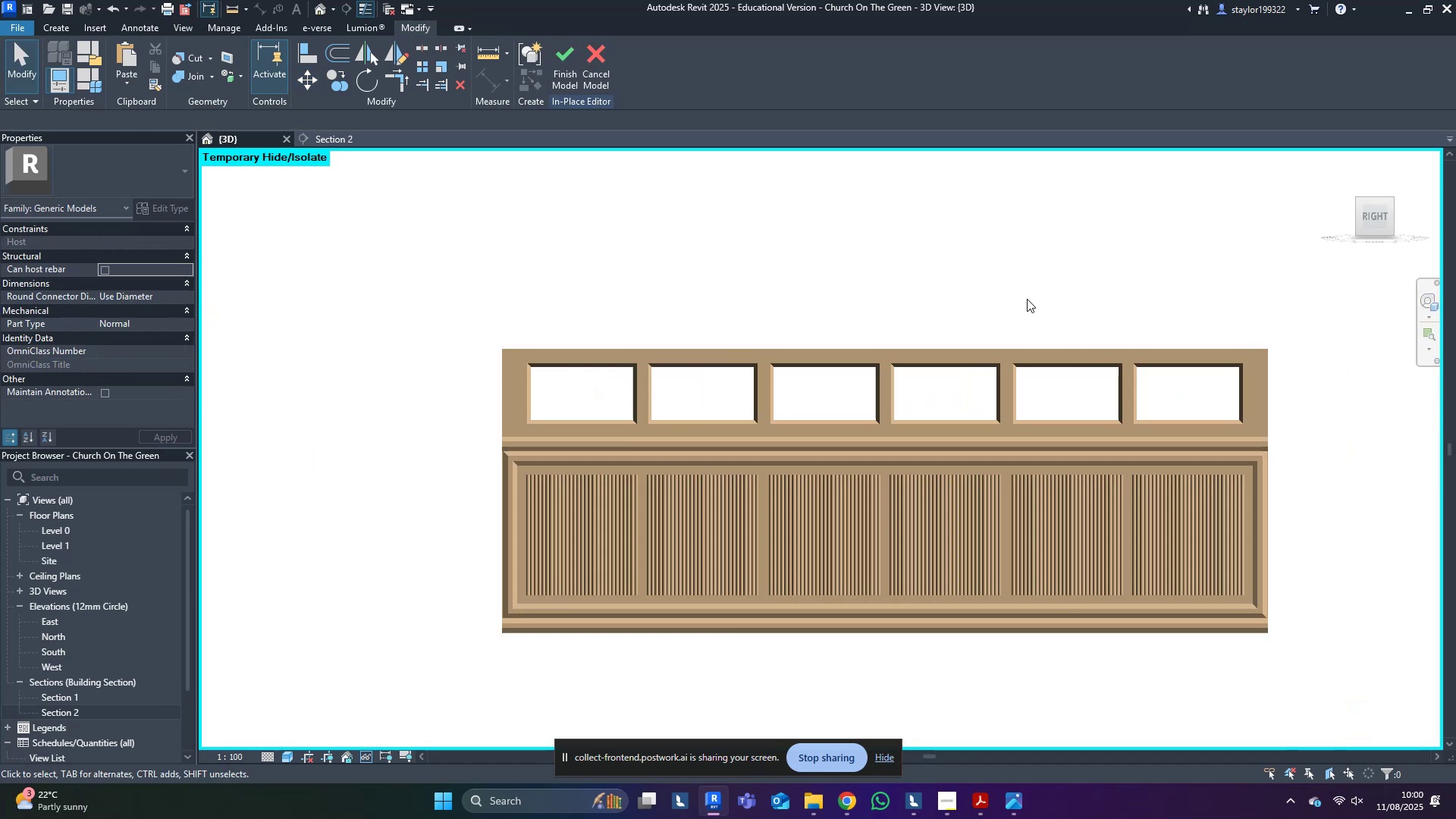 
hold_key(key=ShiftLeft, duration=0.52)
 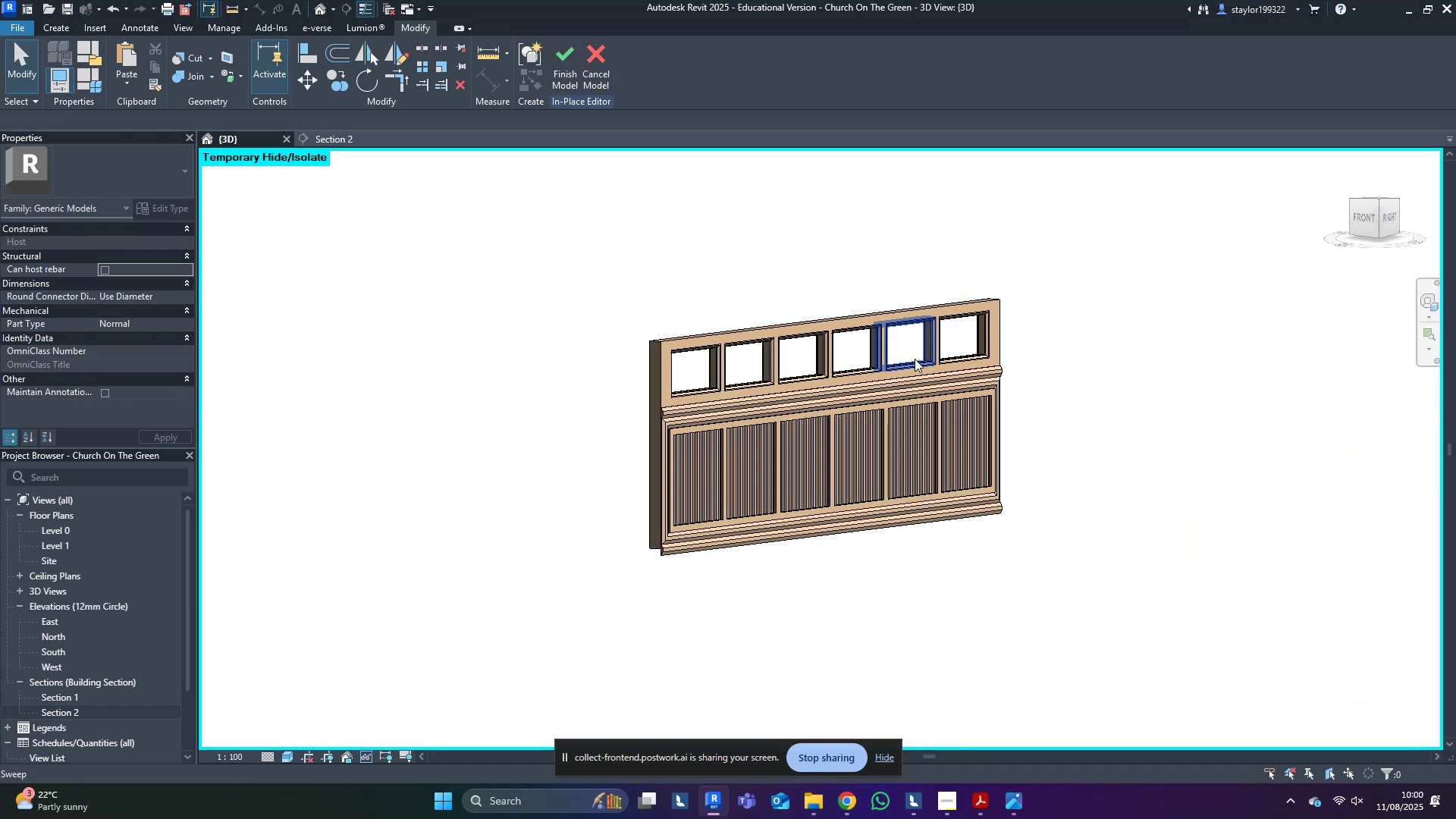 
scroll: coordinate [733, 449], scroll_direction: up, amount: 6.0
 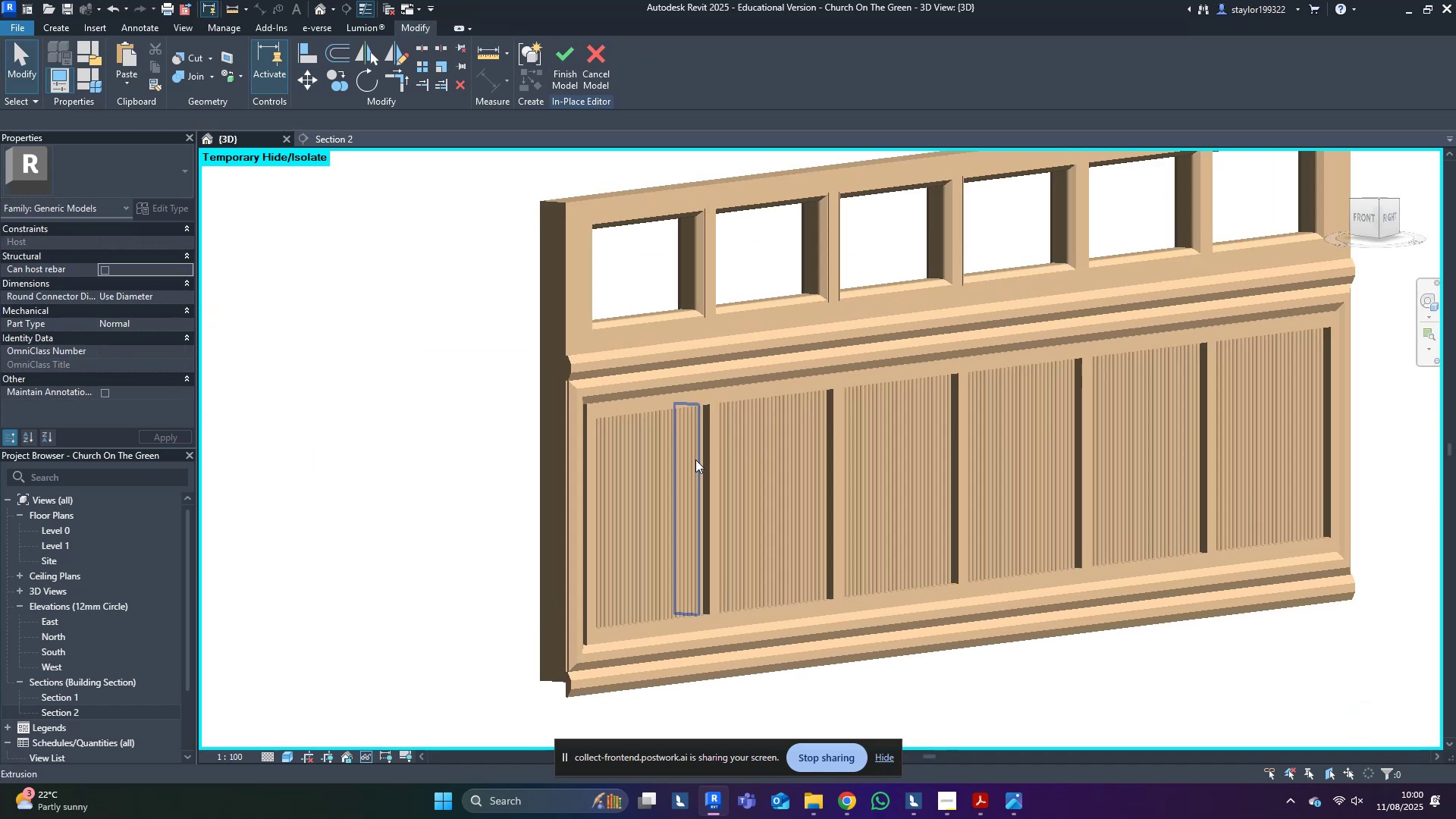 
hold_key(key=ShiftLeft, duration=0.39)
 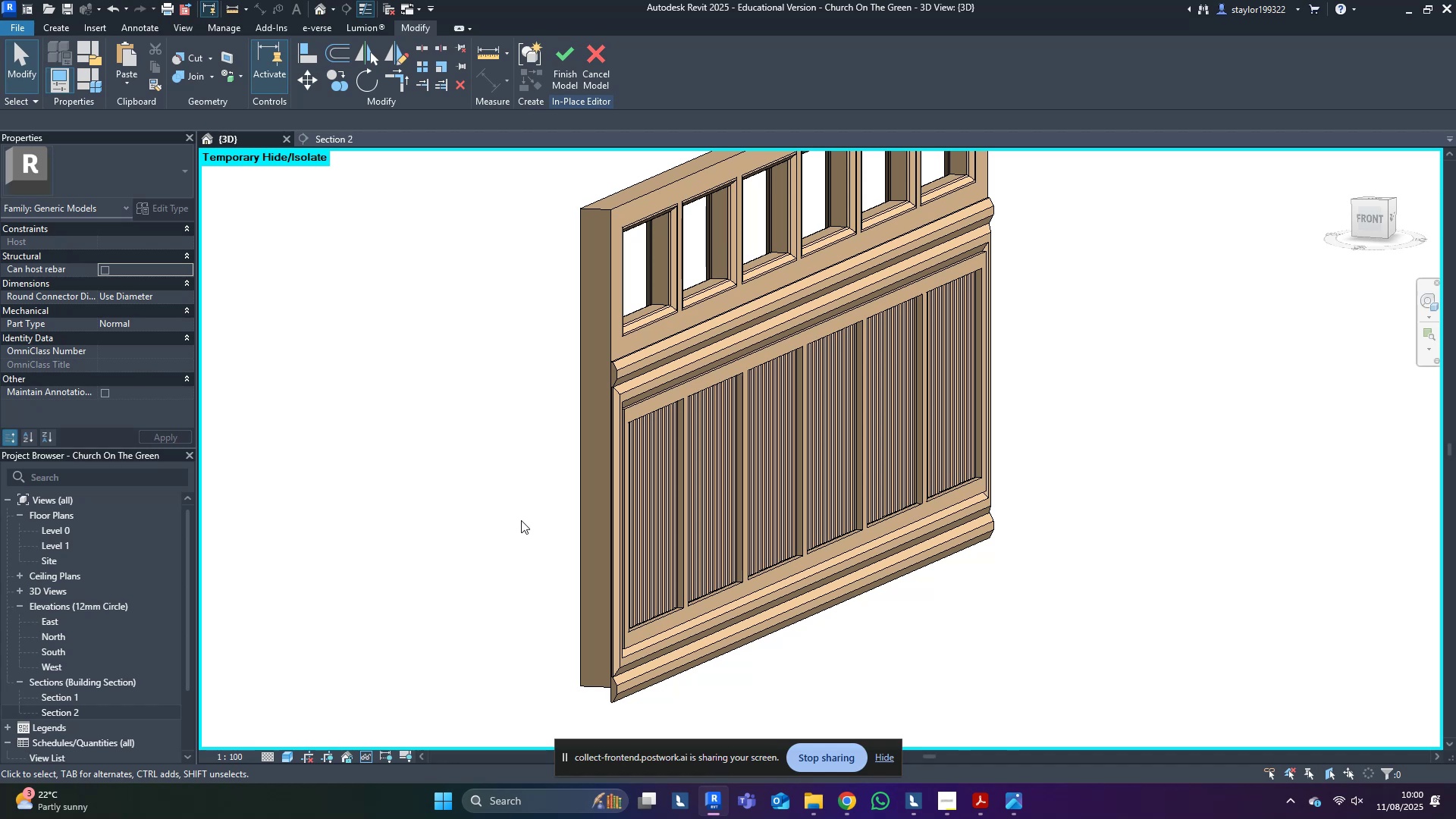 
hold_key(key=ShiftLeft, duration=0.45)
 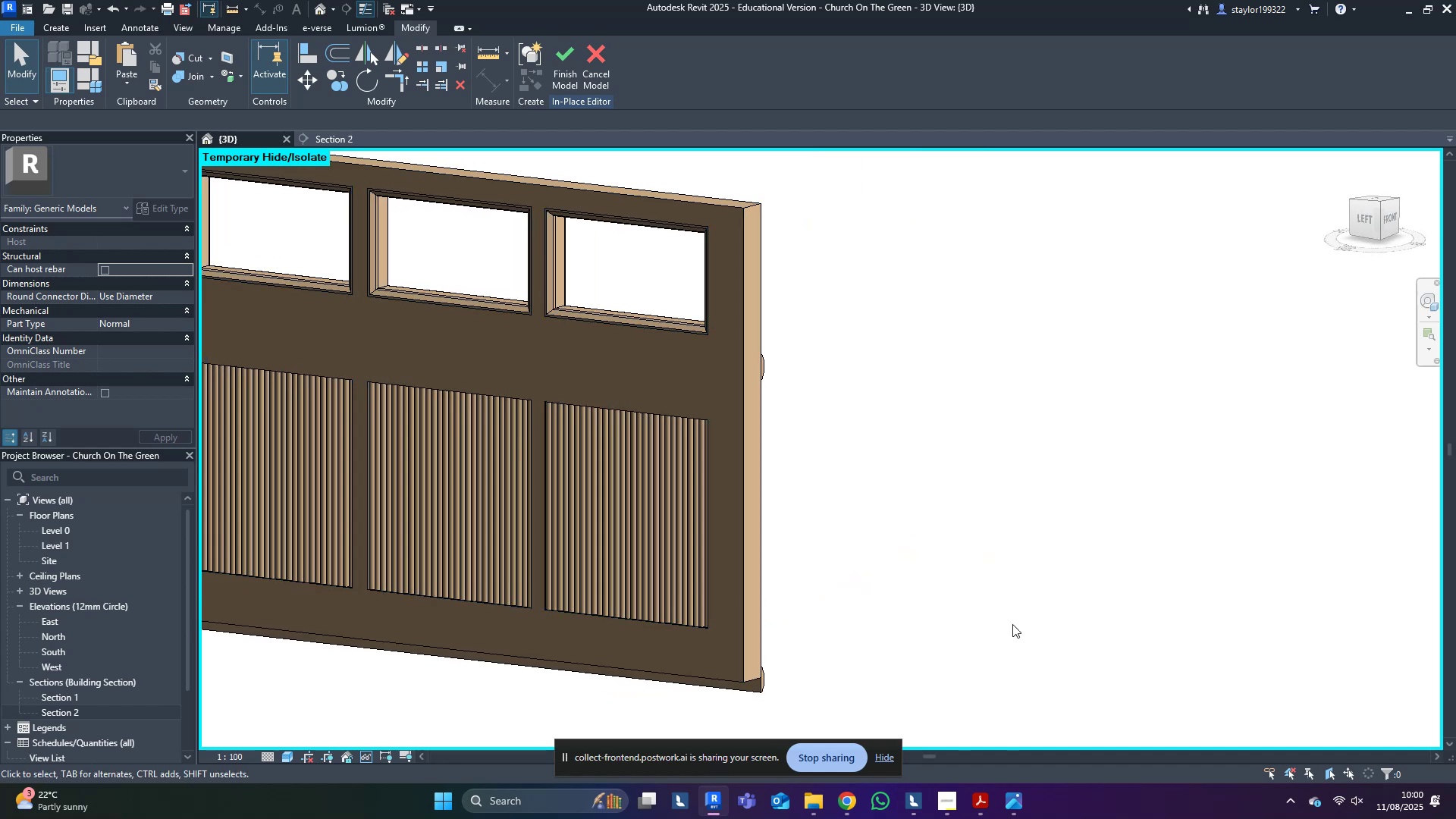 
hold_key(key=ShiftLeft, duration=0.6)
 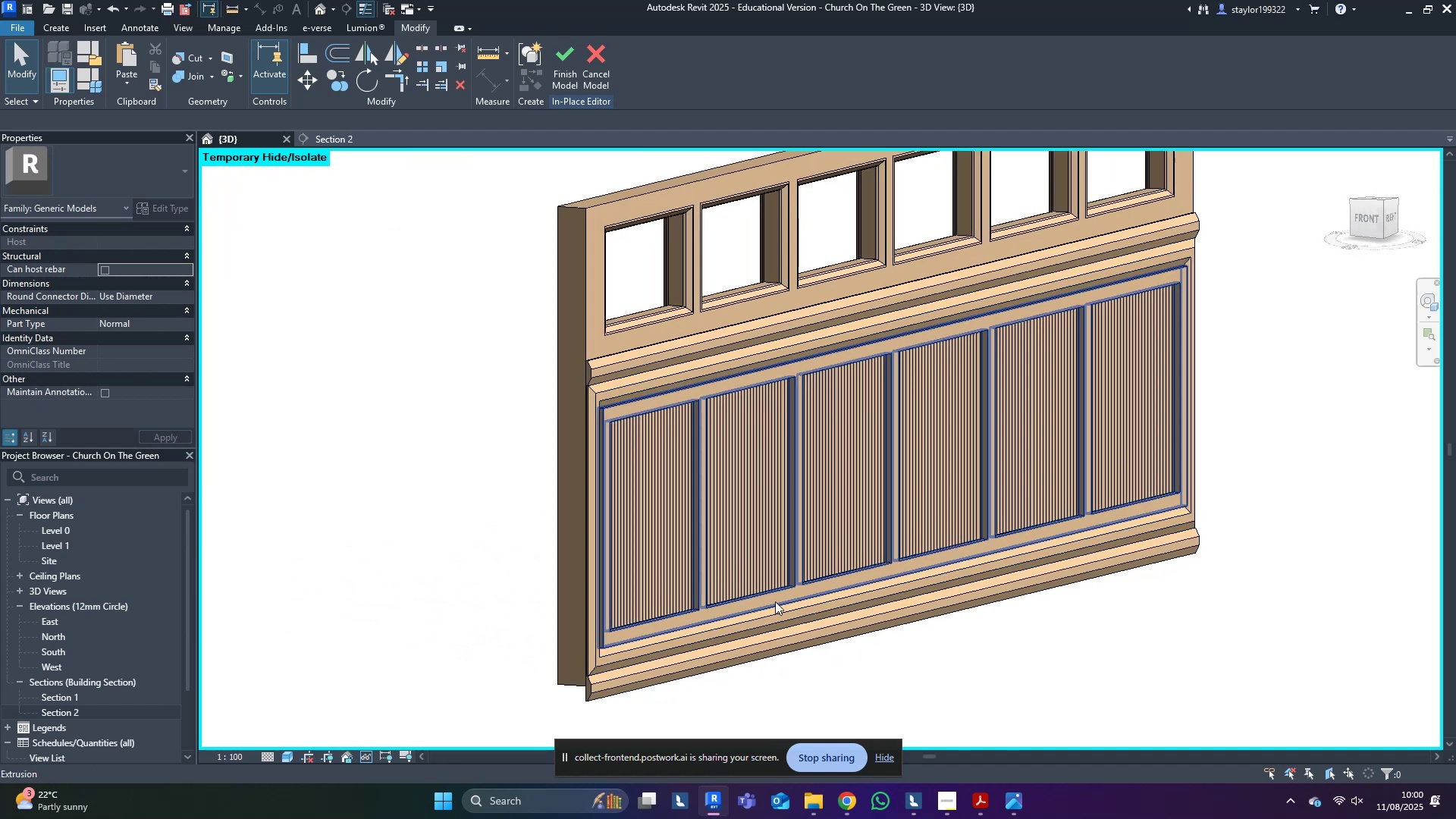 
key(Shift+ShiftLeft)
 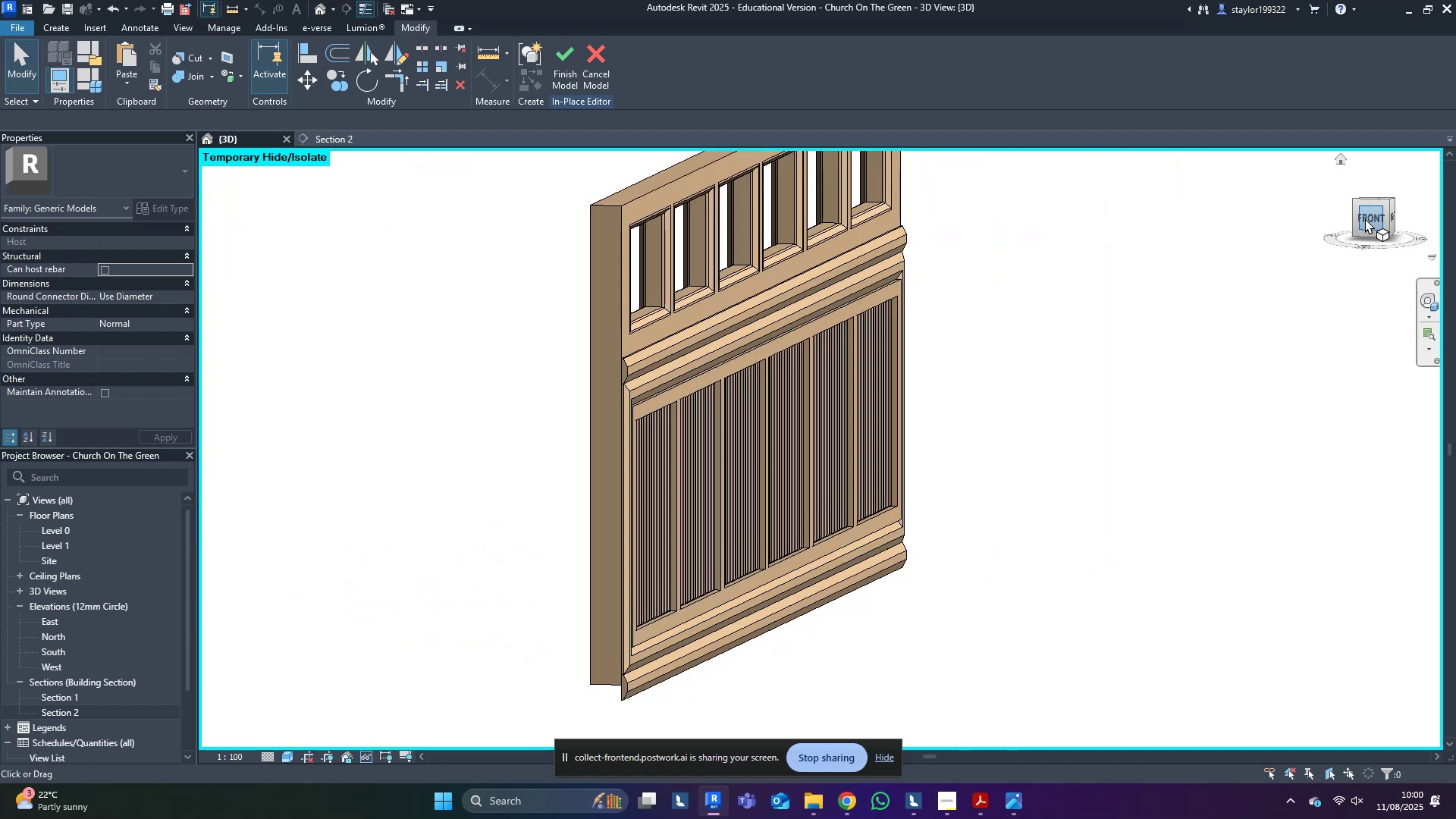 
left_click([1368, 224])
 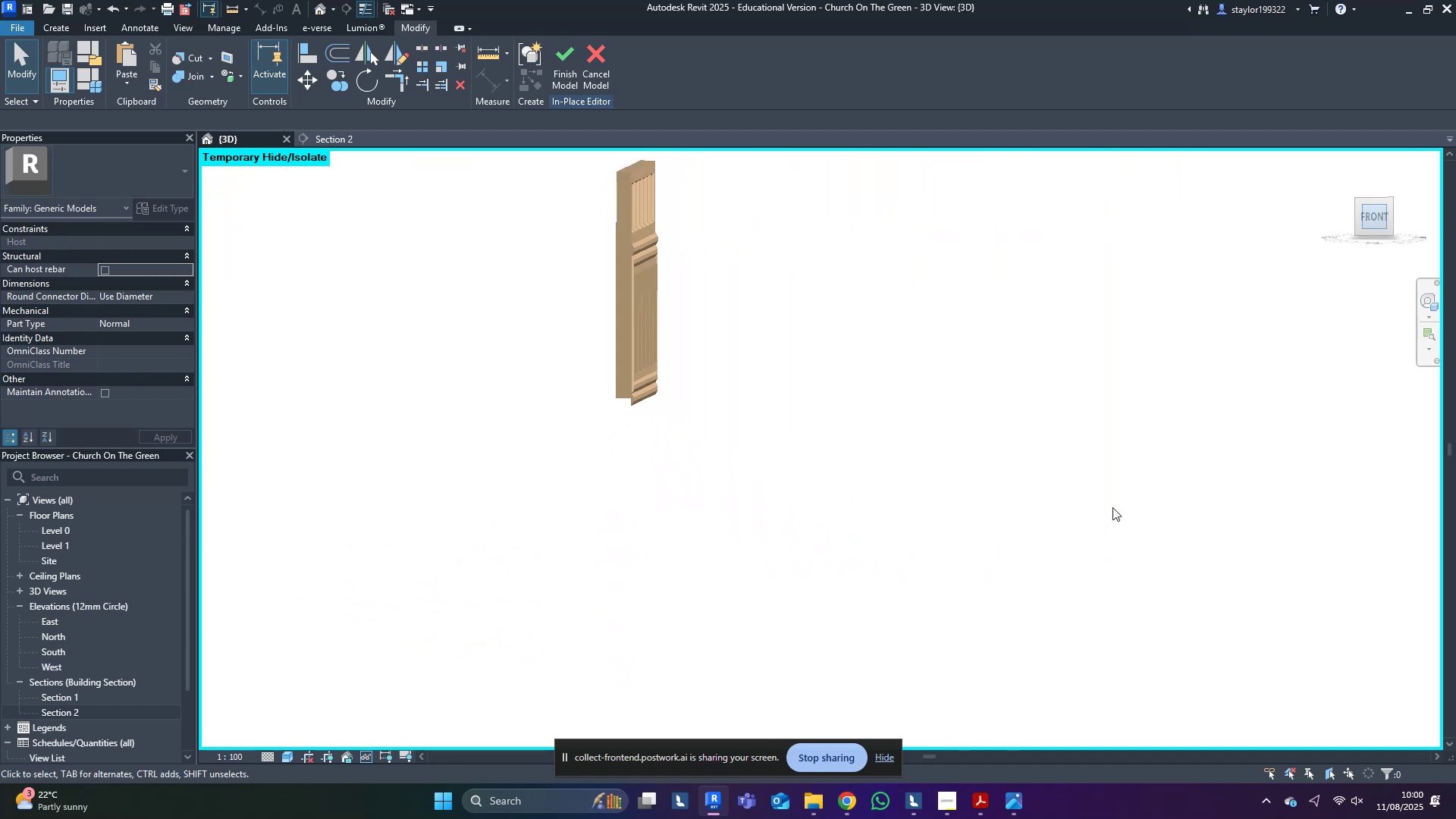 
type(dm)
key(Escape)
key(Escape)
 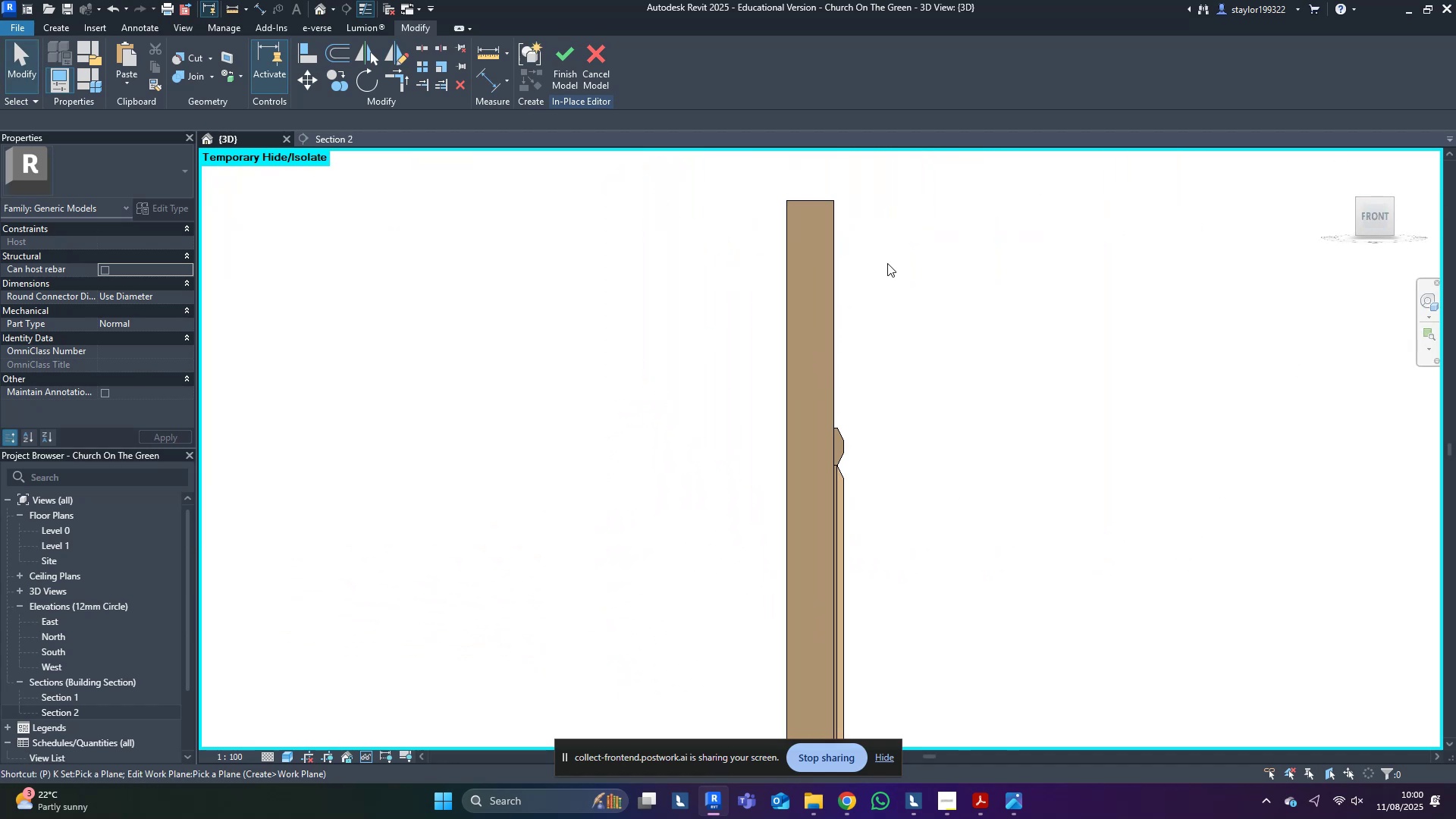 
scroll: coordinate [829, 290], scroll_direction: up, amount: 9.0
 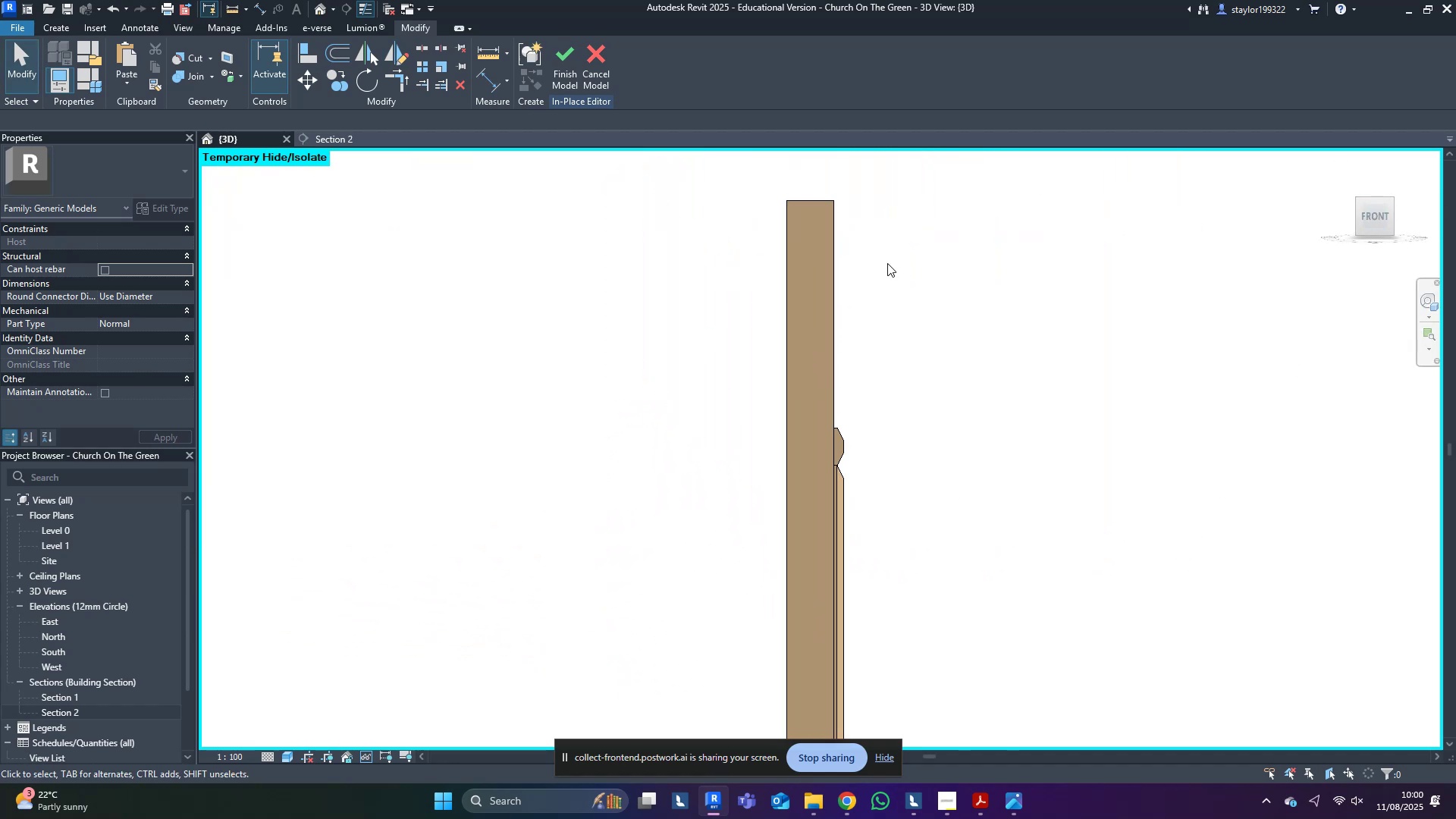 
middle_click([887, 263])
 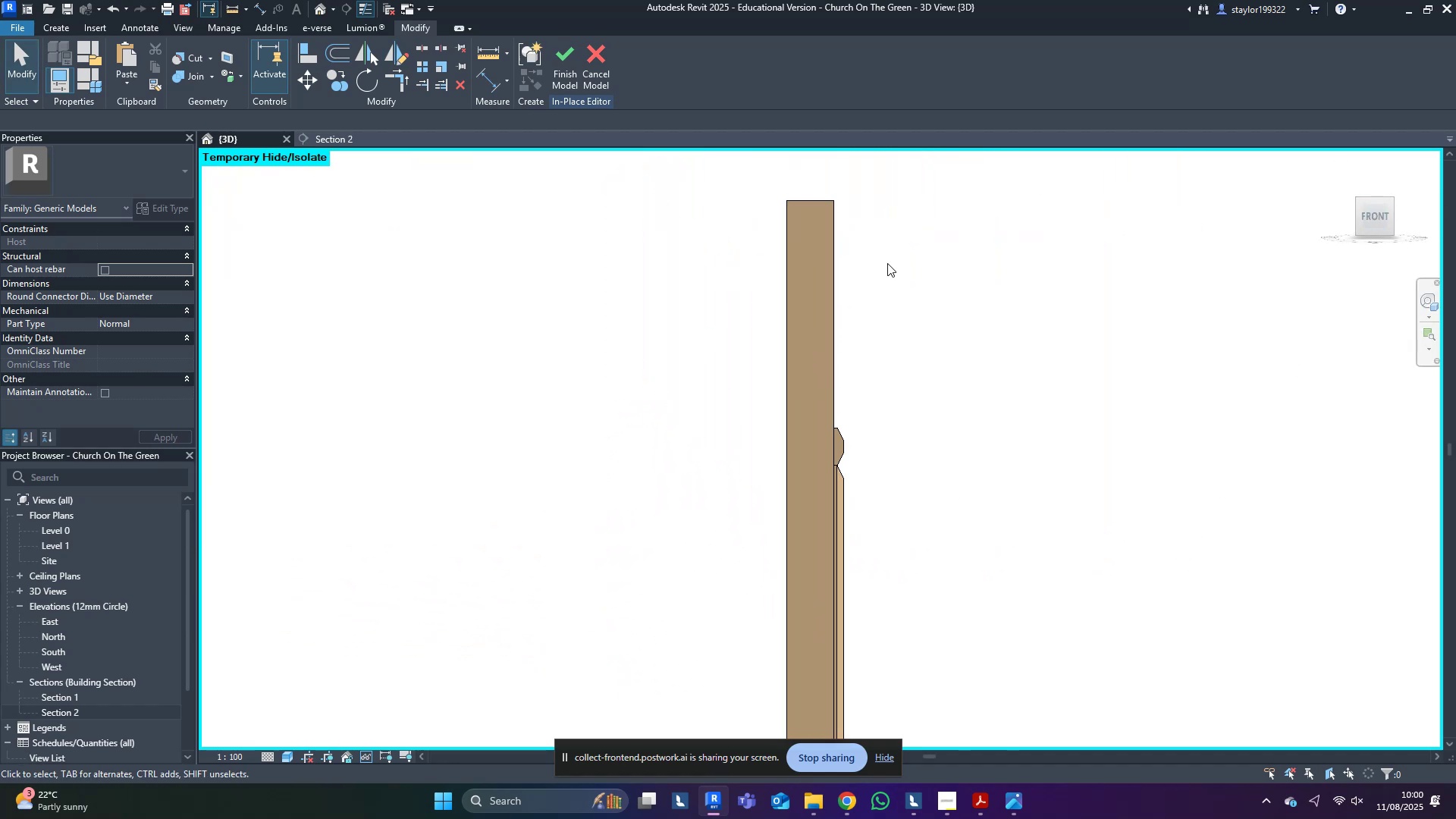 
type(pkdm)
 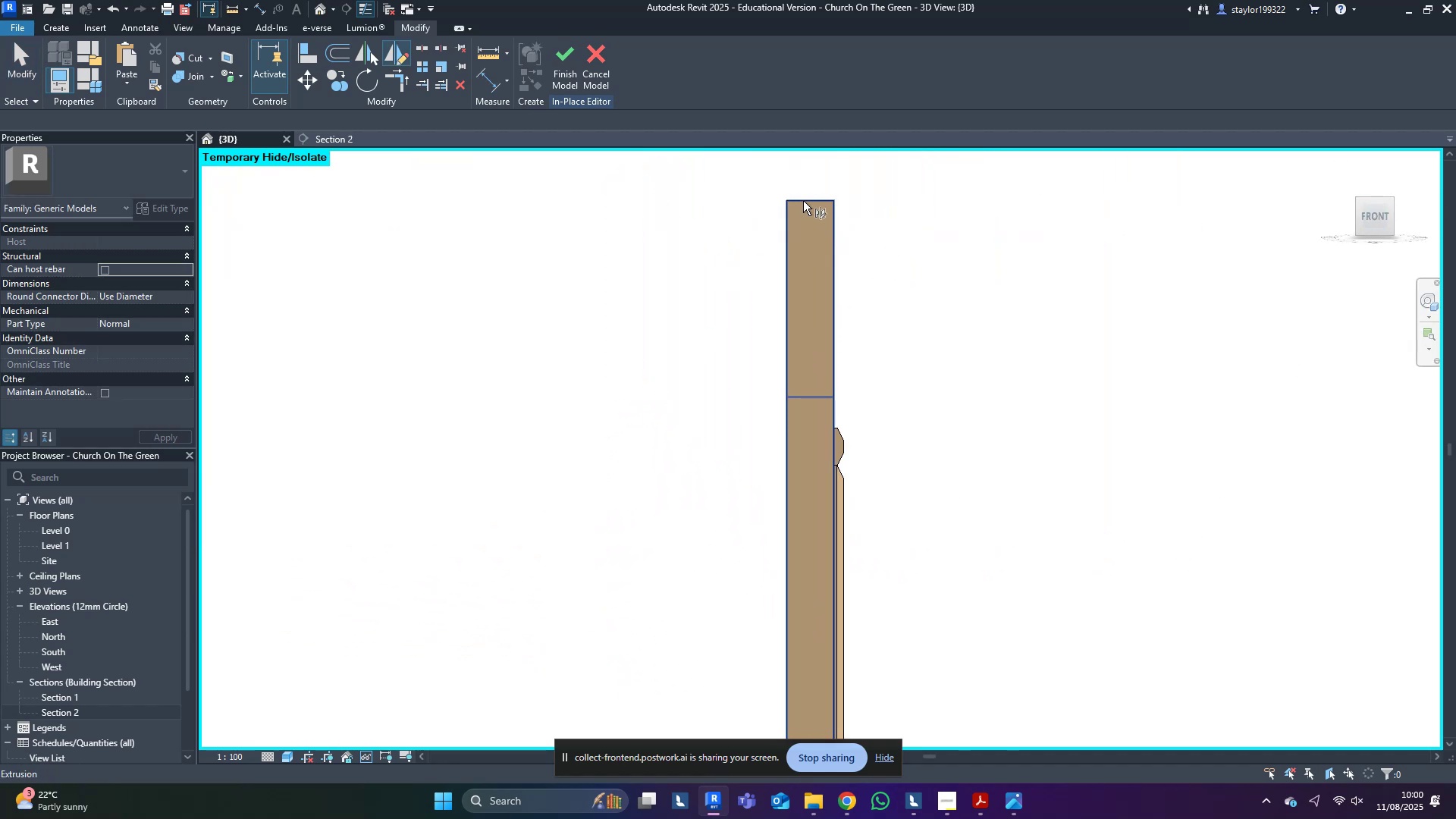 
middle_click([803, 201])
 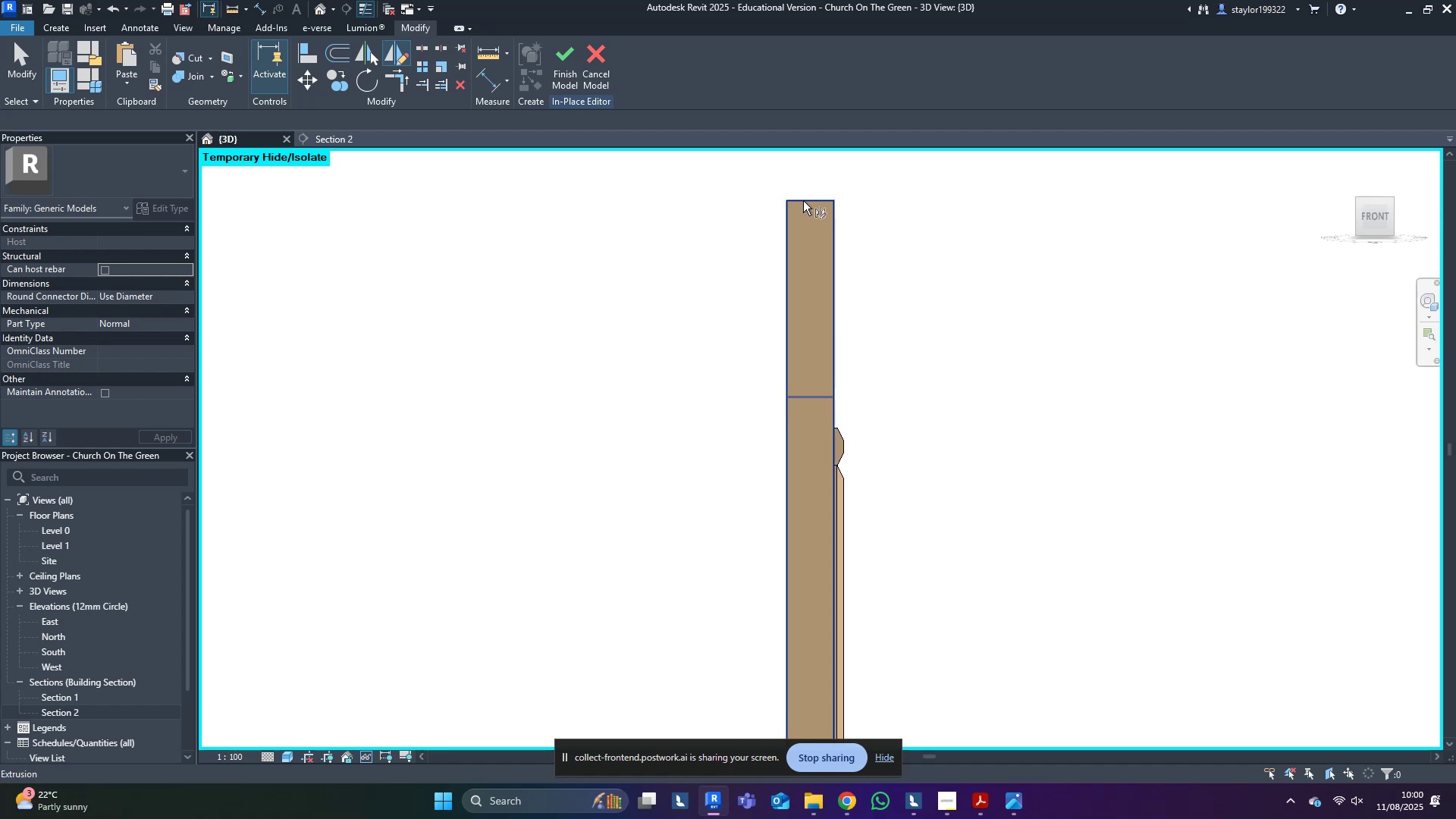 
key(Escape)
 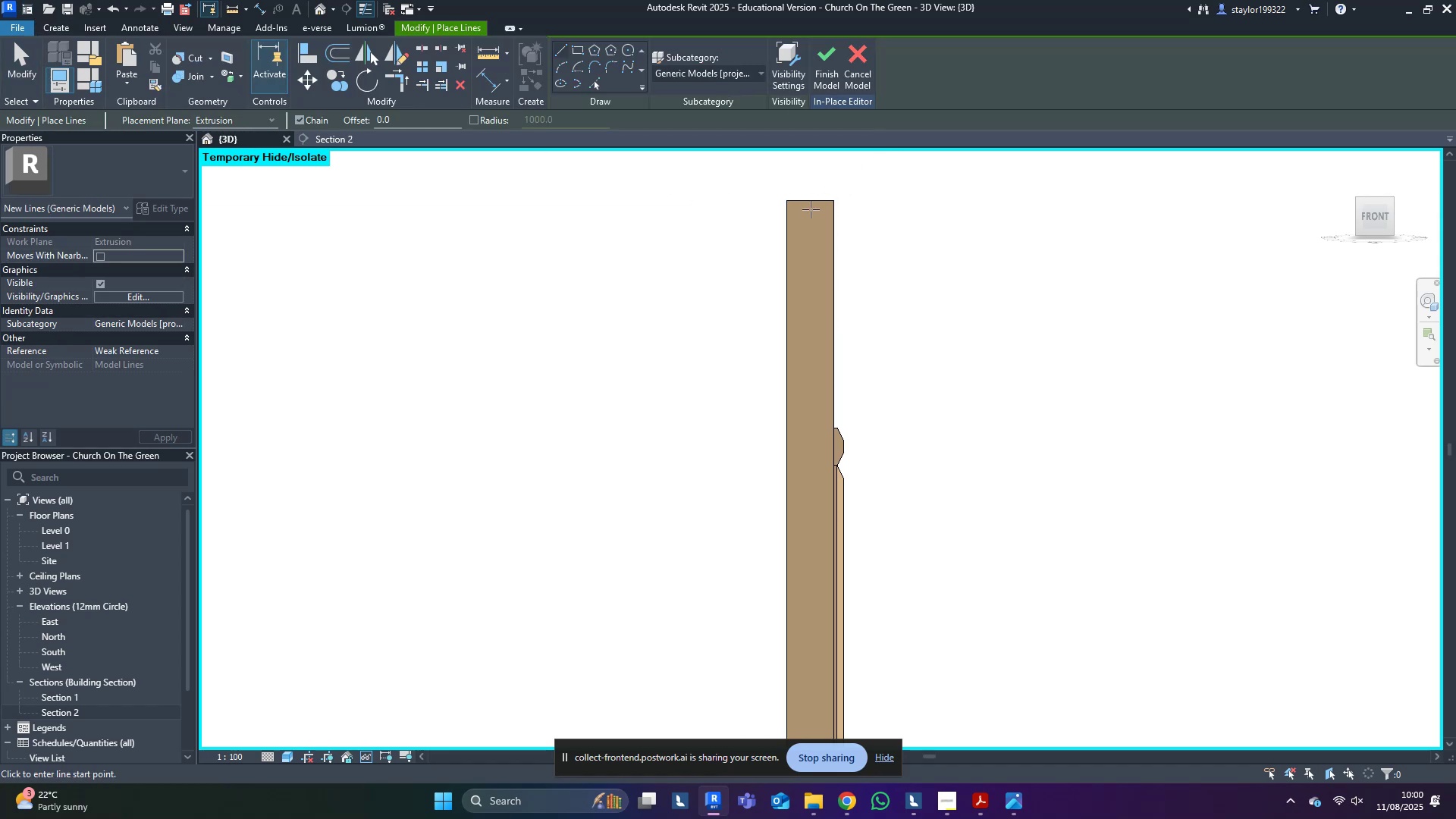 
left_click([810, 199])
 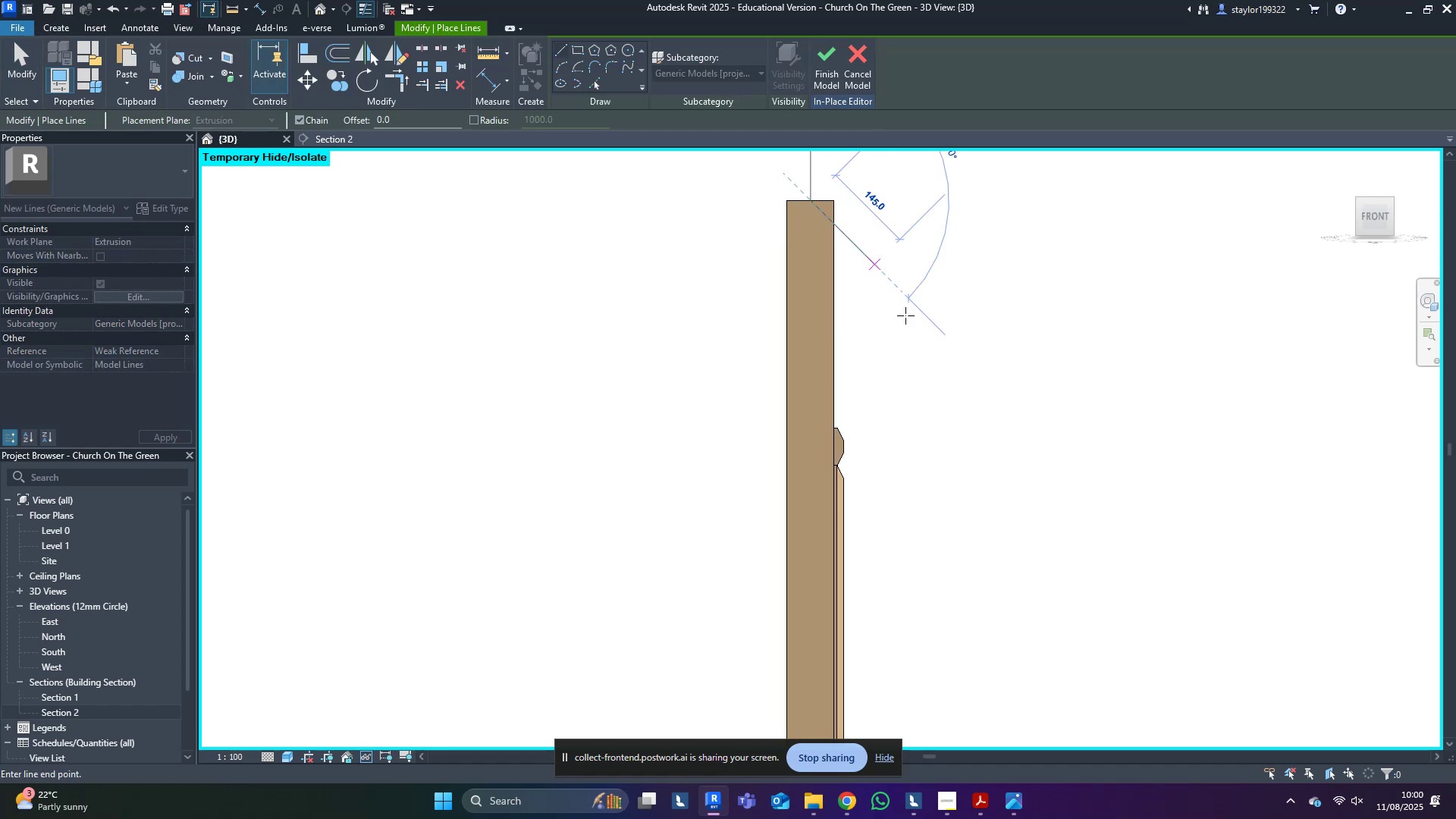 
scroll: coordinate [973, 547], scroll_direction: down, amount: 5.0
 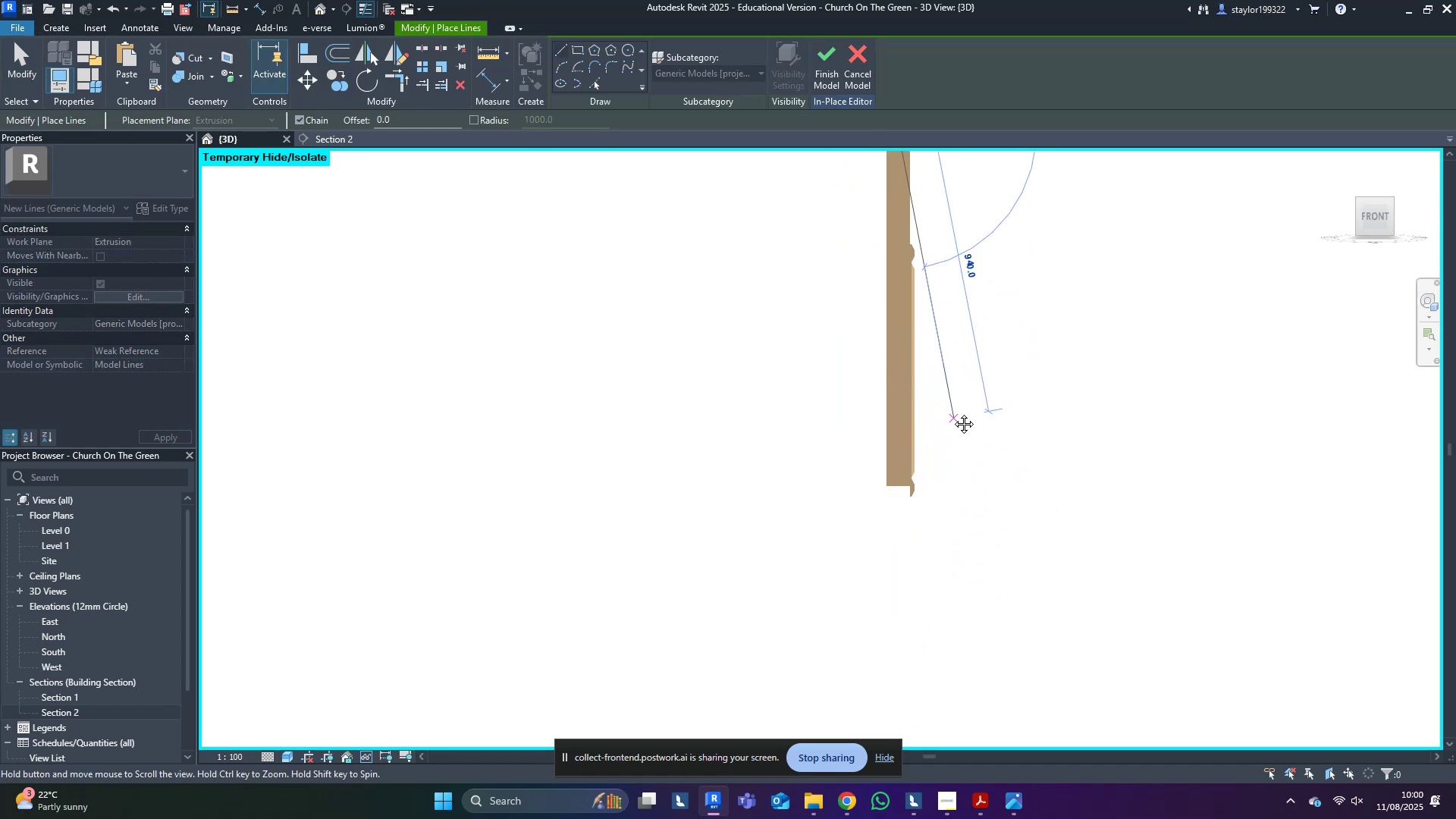 
scroll: coordinate [883, 488], scroll_direction: up, amount: 2.0
 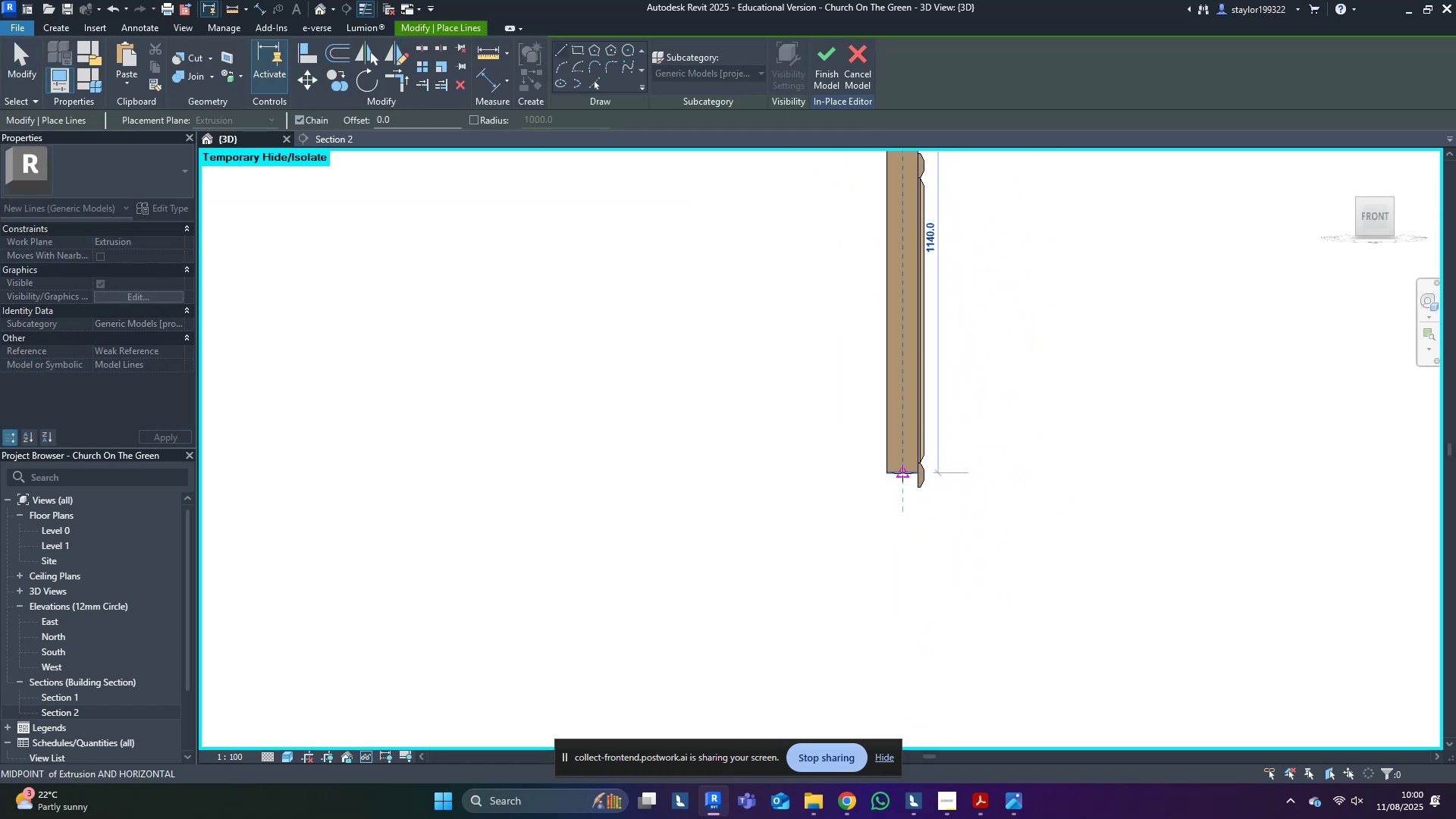 
left_click([902, 473])
 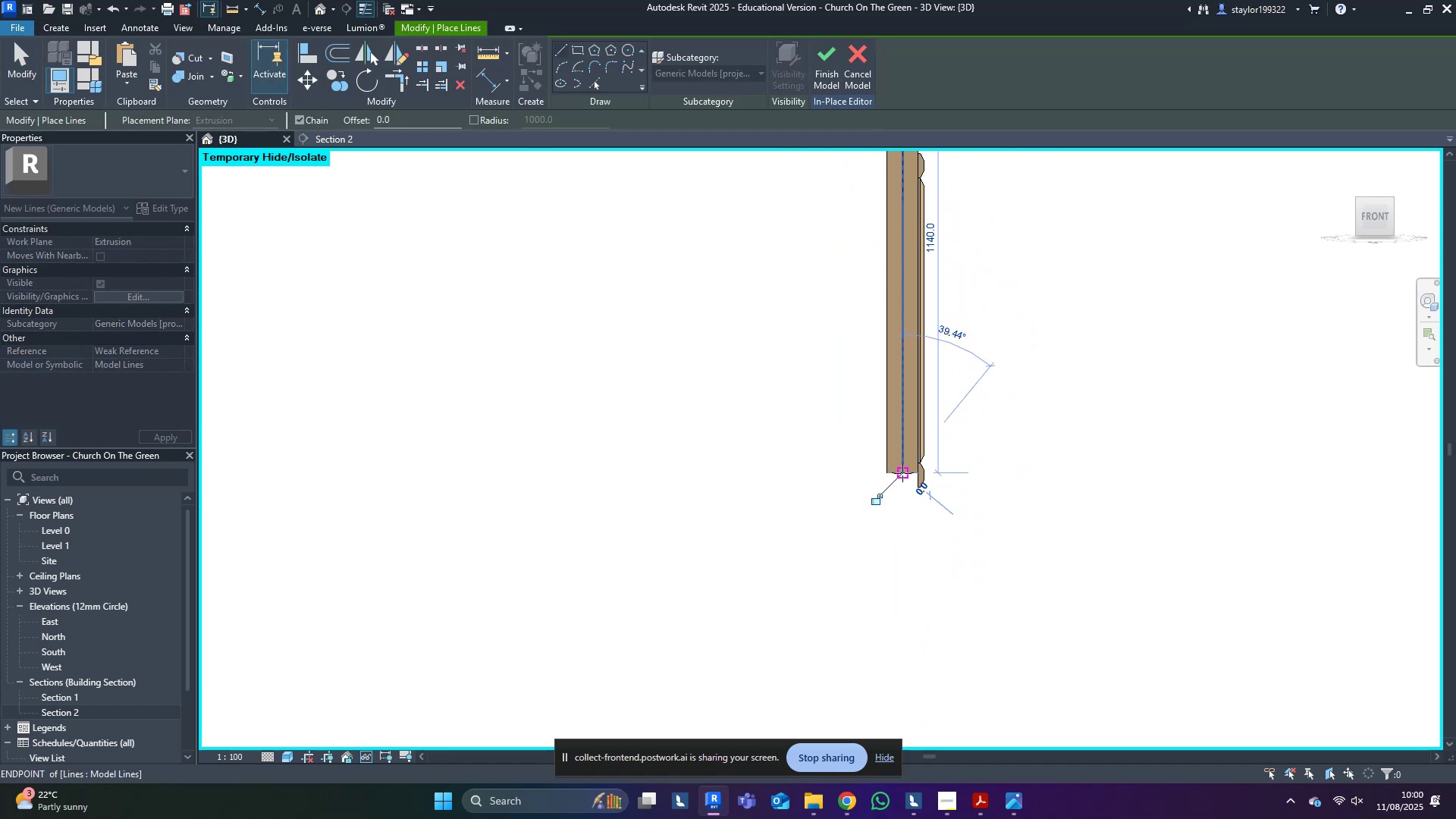 
key(Escape)
key(Escape)
type(md)
 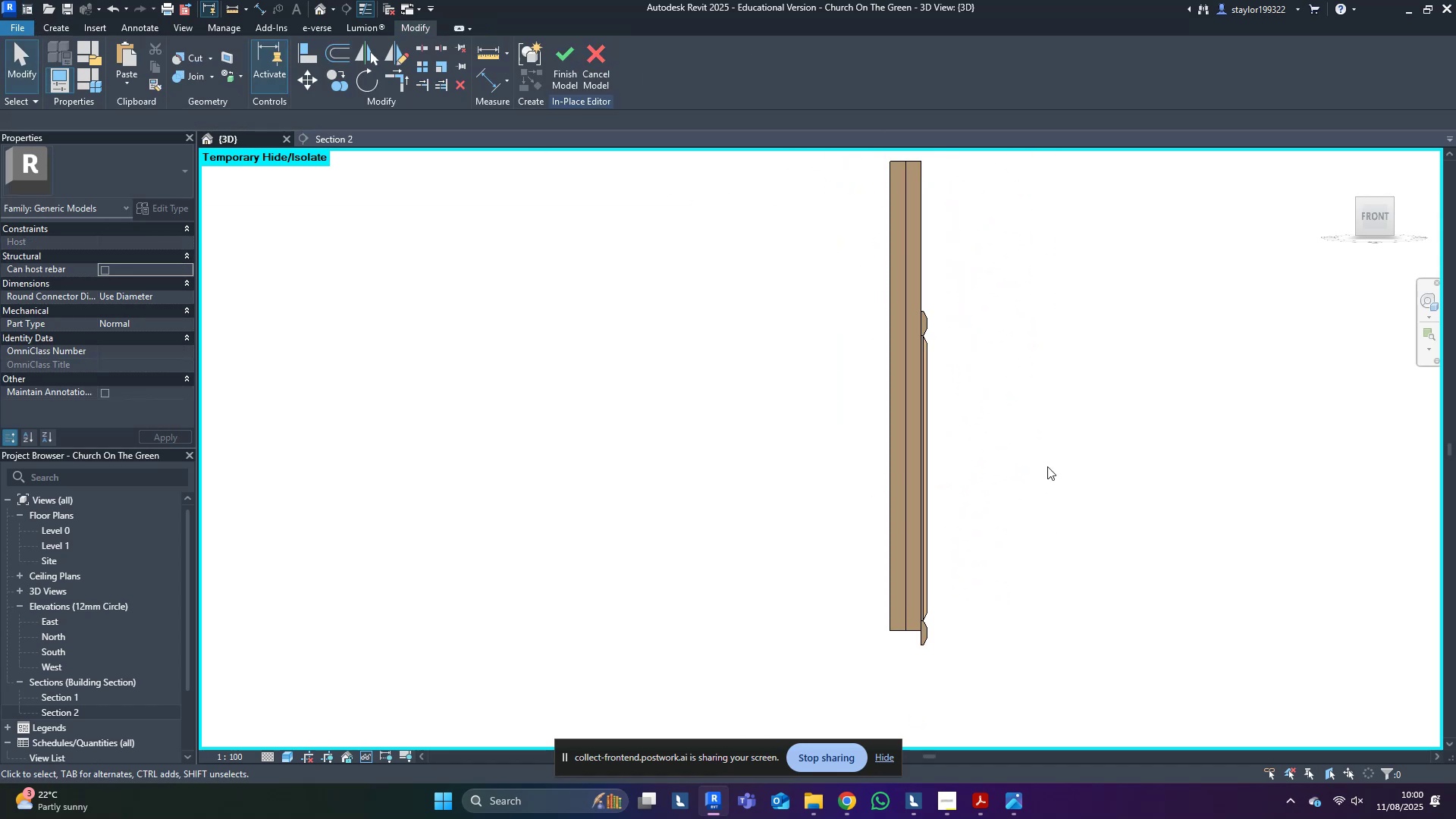 
type(wf)
 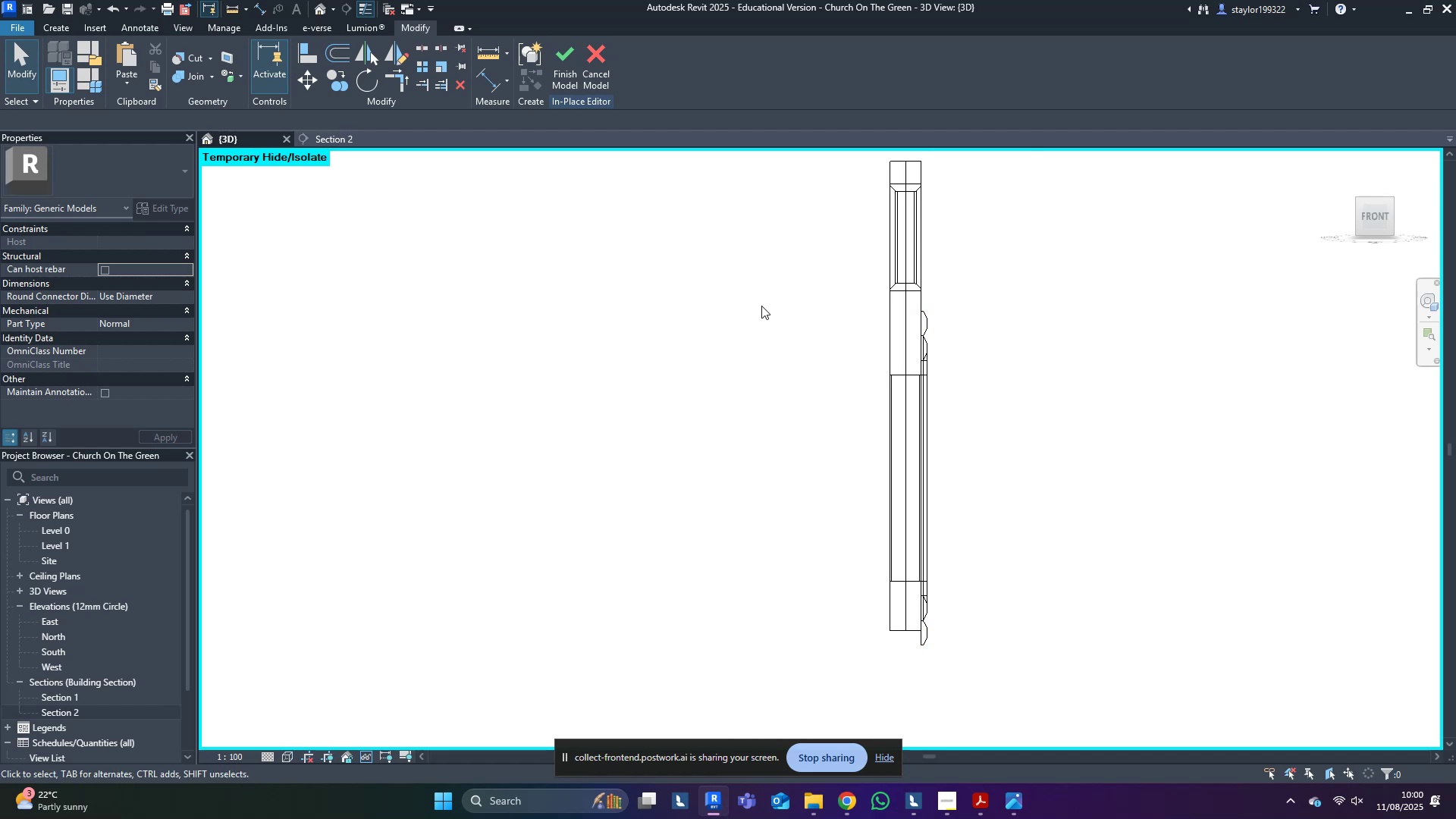 
left_click_drag(start_coordinate=[787, 287], to_coordinate=[980, 651])
 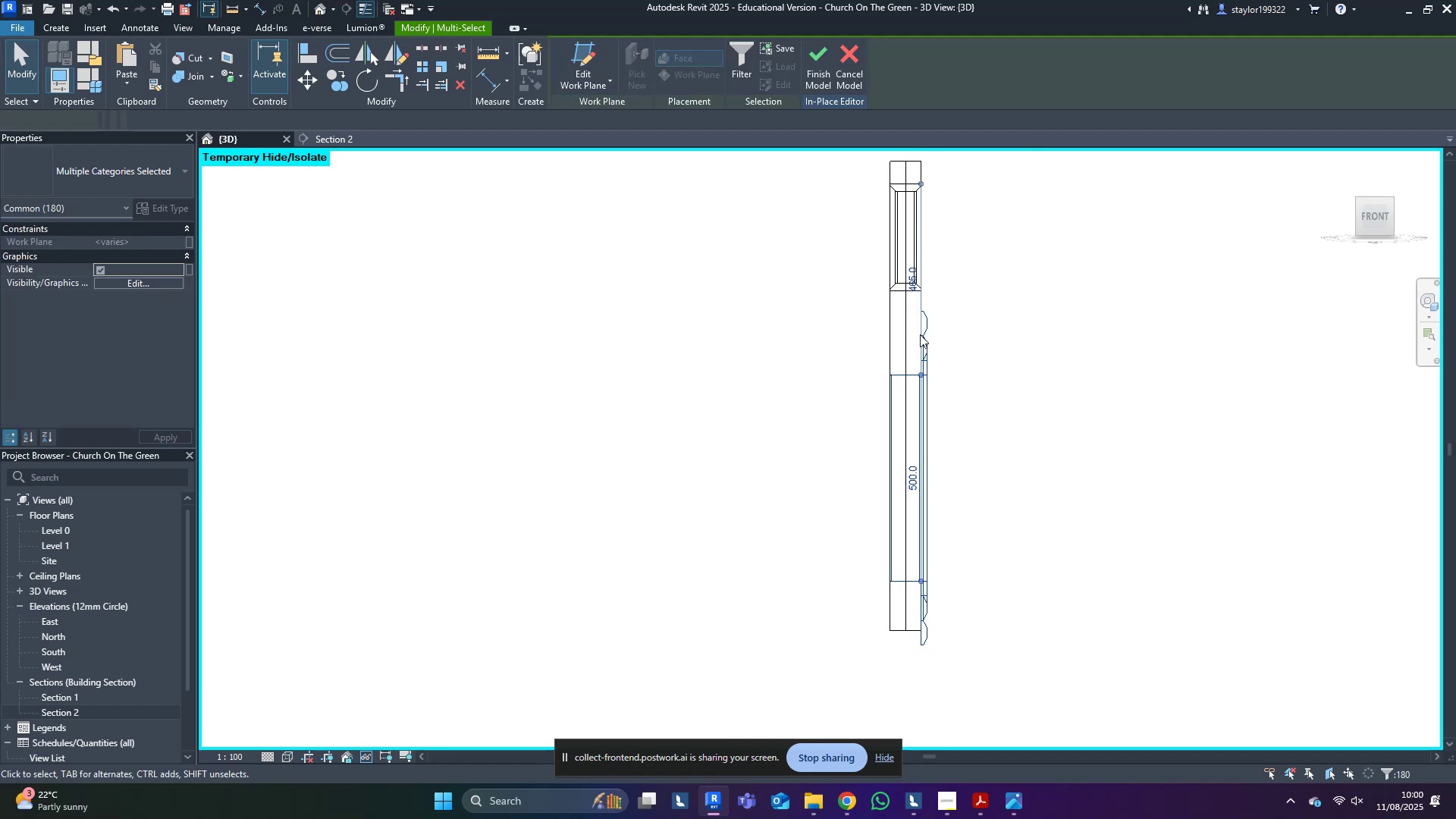 
scroll: coordinate [908, 340], scroll_direction: up, amount: 4.0
 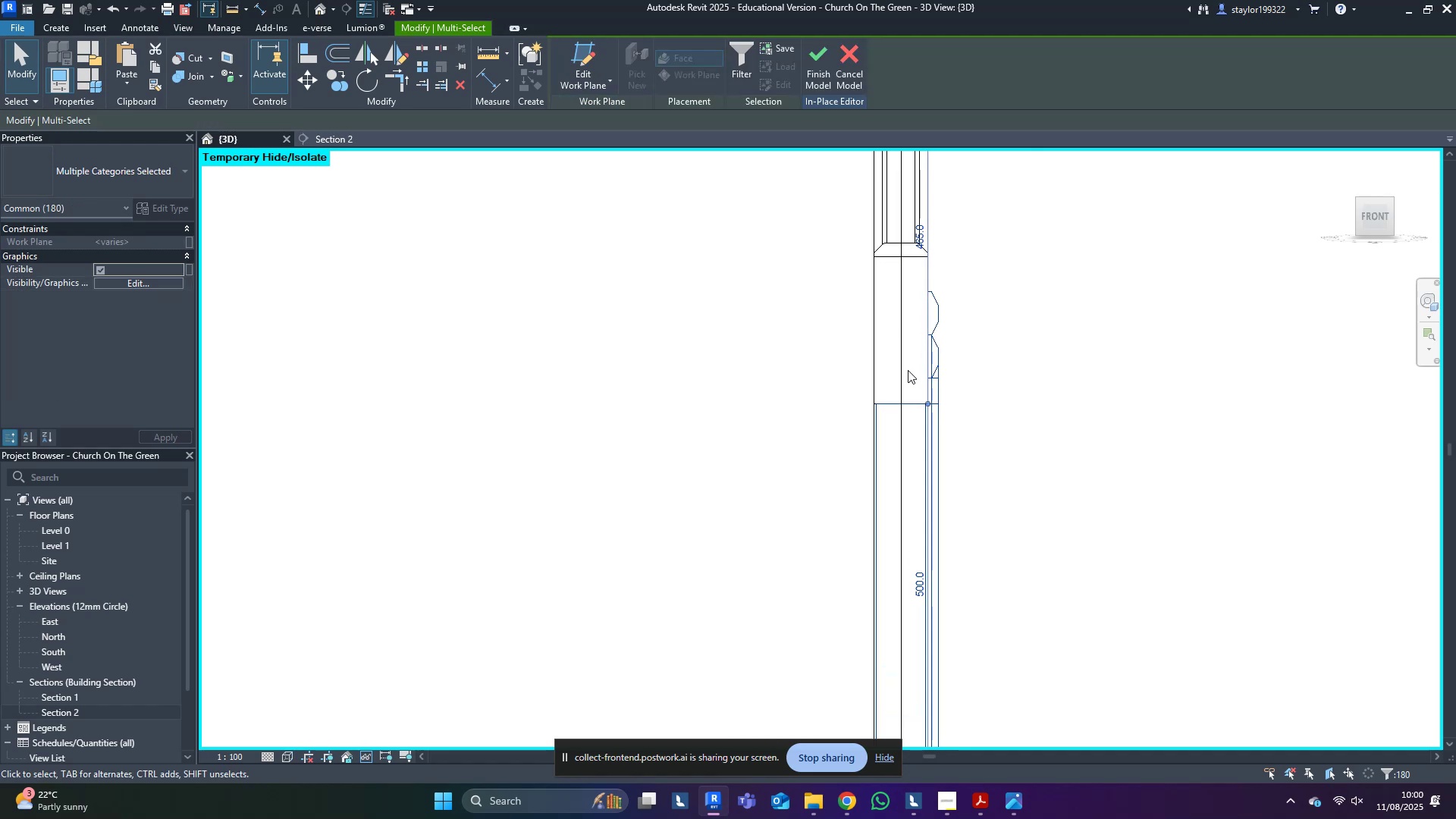 
scroll: coordinate [908, 369], scroll_direction: down, amount: 5.0
 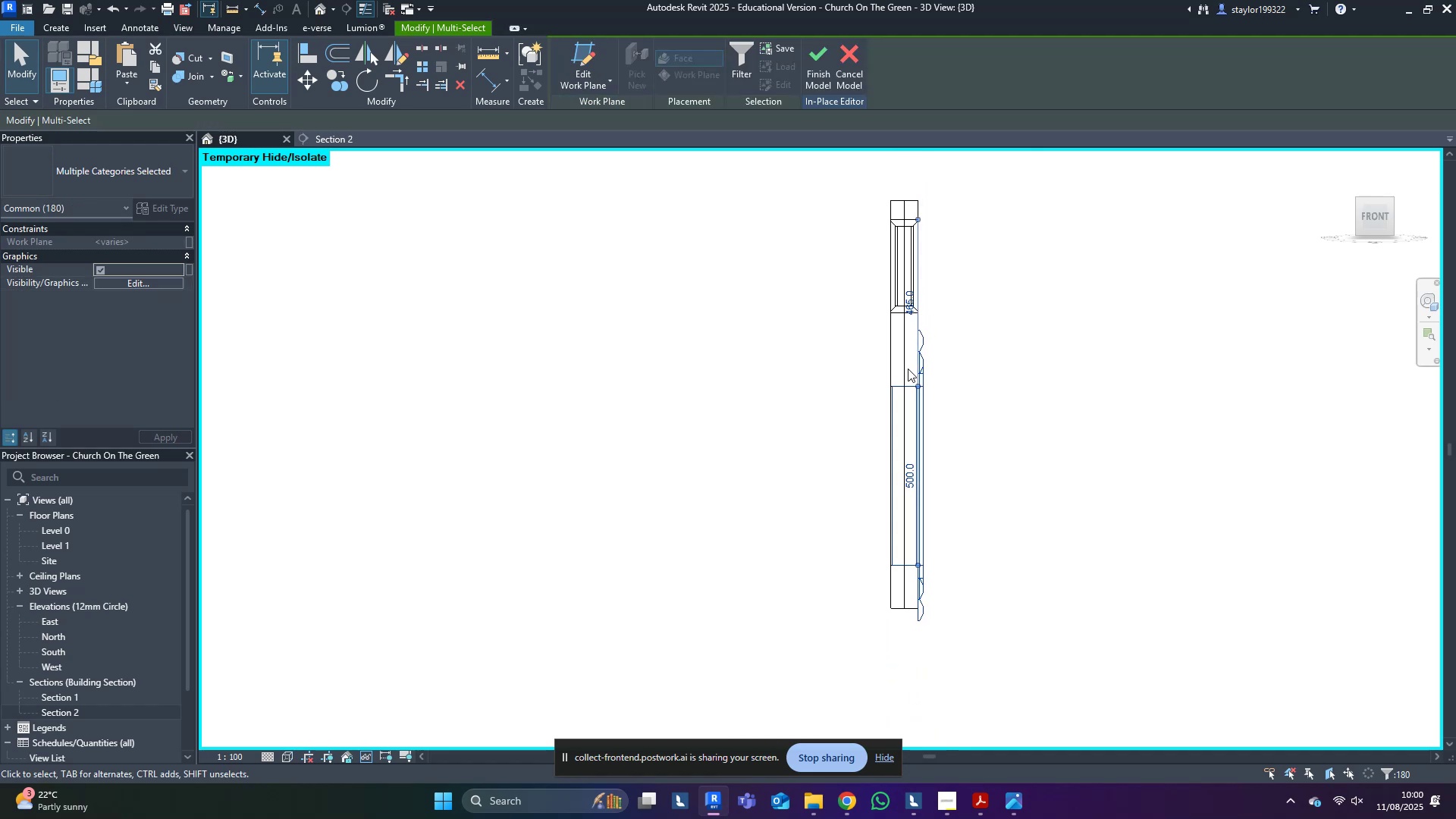 
hold_key(key=ShiftLeft, duration=1.17)
left_click_drag(start_coordinate=[908, 369], to_coordinate=[908, 376])
 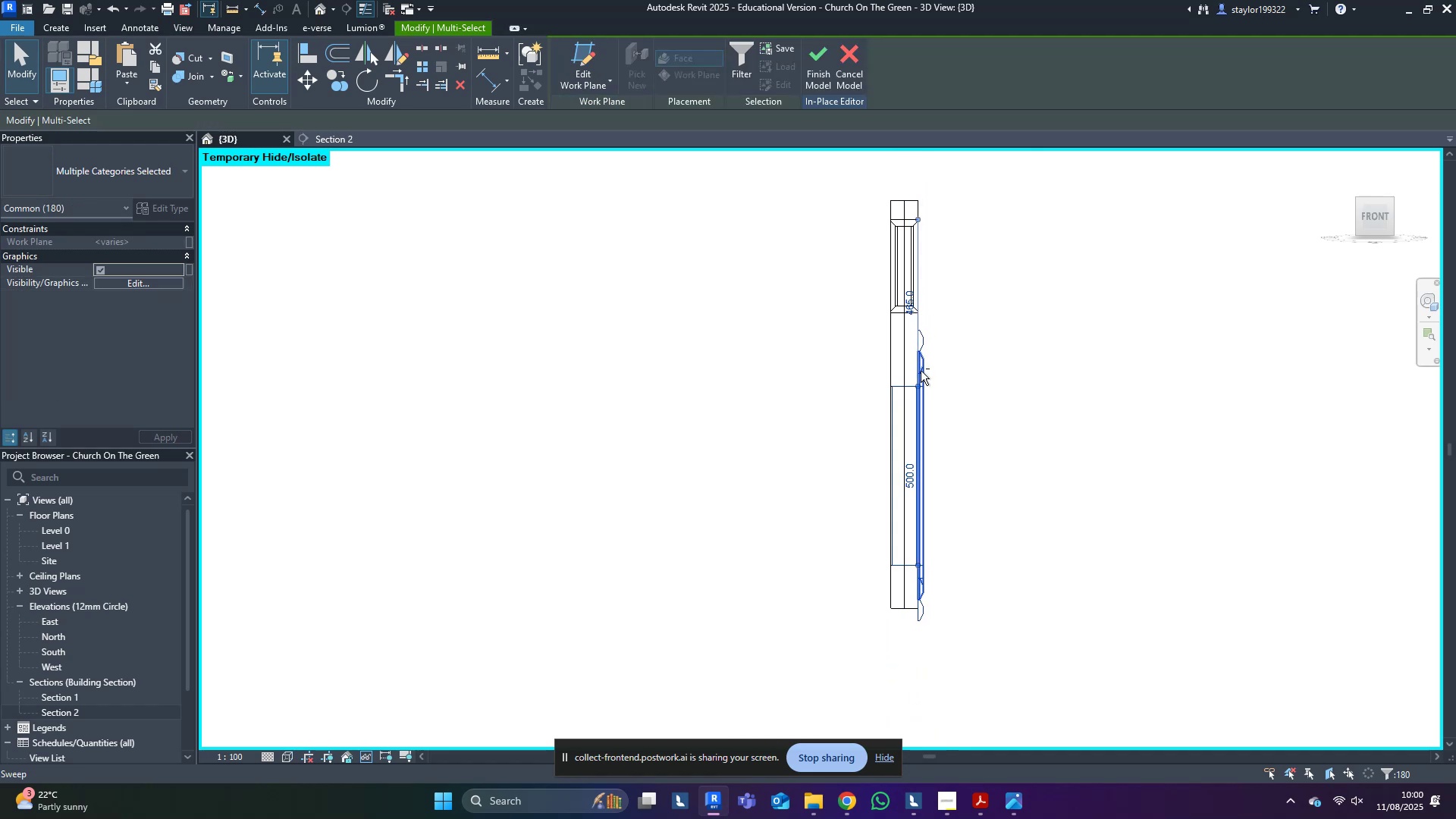 
scroll: coordinate [915, 375], scroll_direction: up, amount: 4.0
 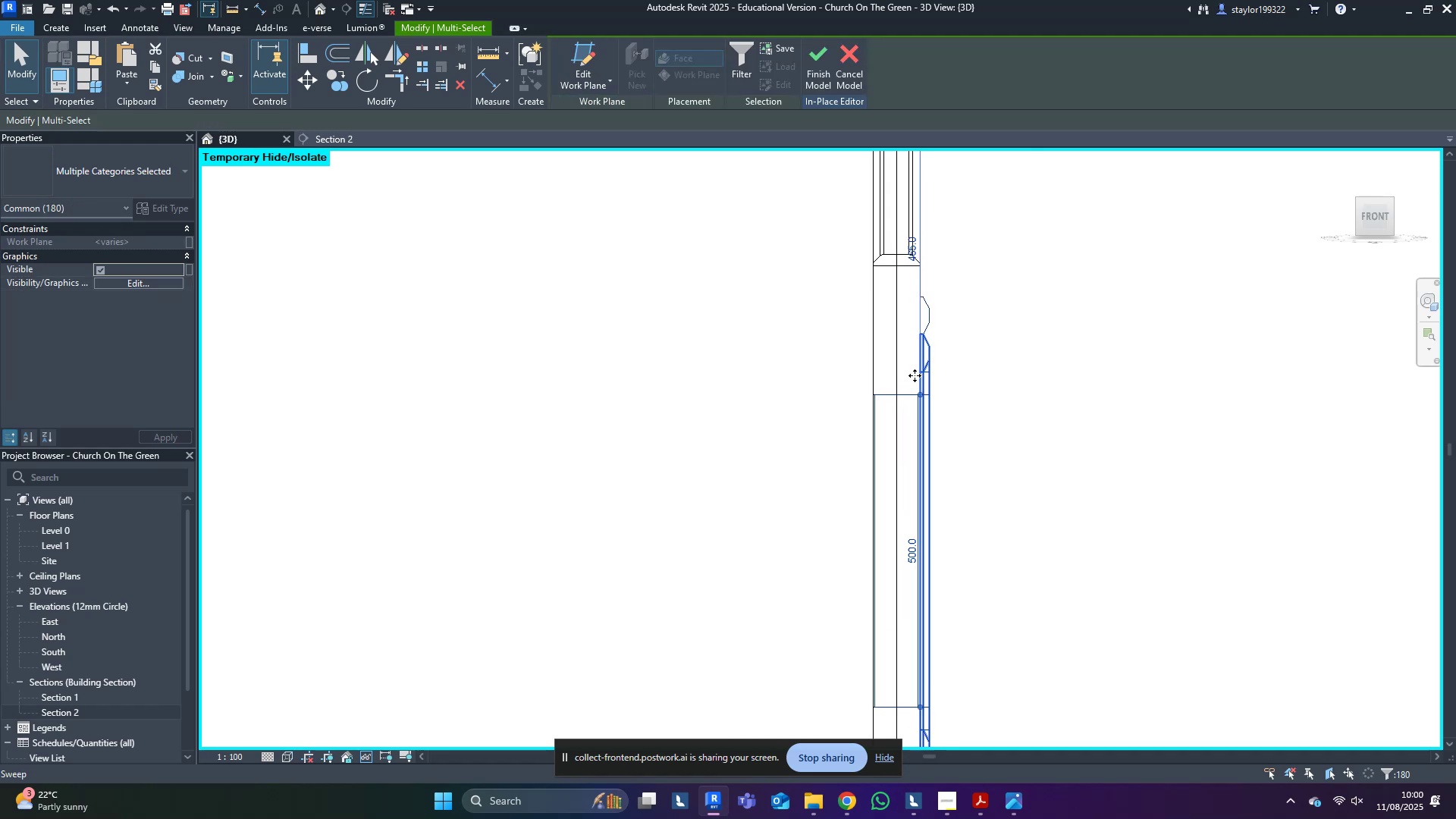 
hold_key(key=ShiftLeft, duration=1.11)
left_click_drag(start_coordinate=[915, 371], to_coordinate=[872, 704])
 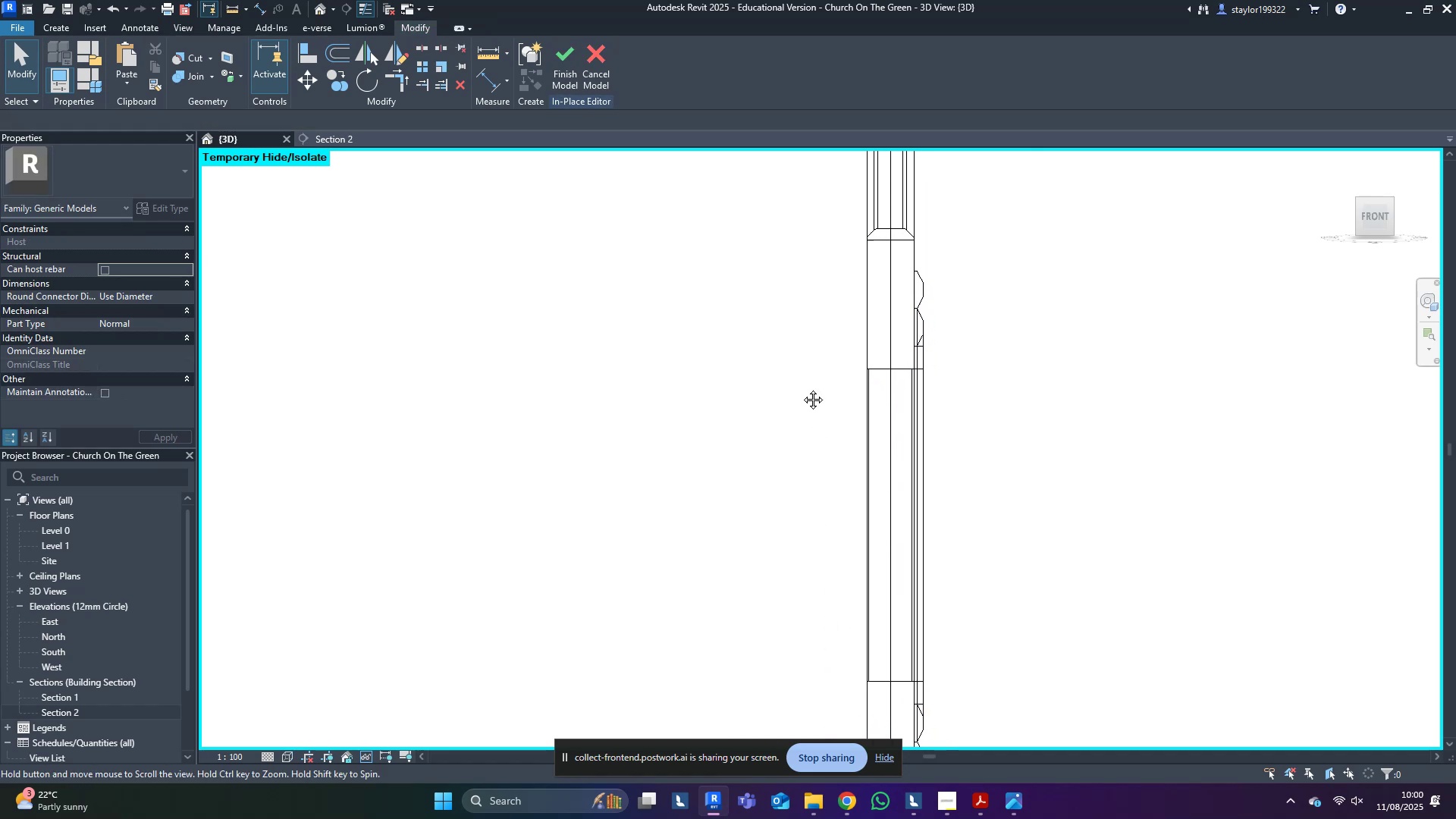 
key(Escape)
 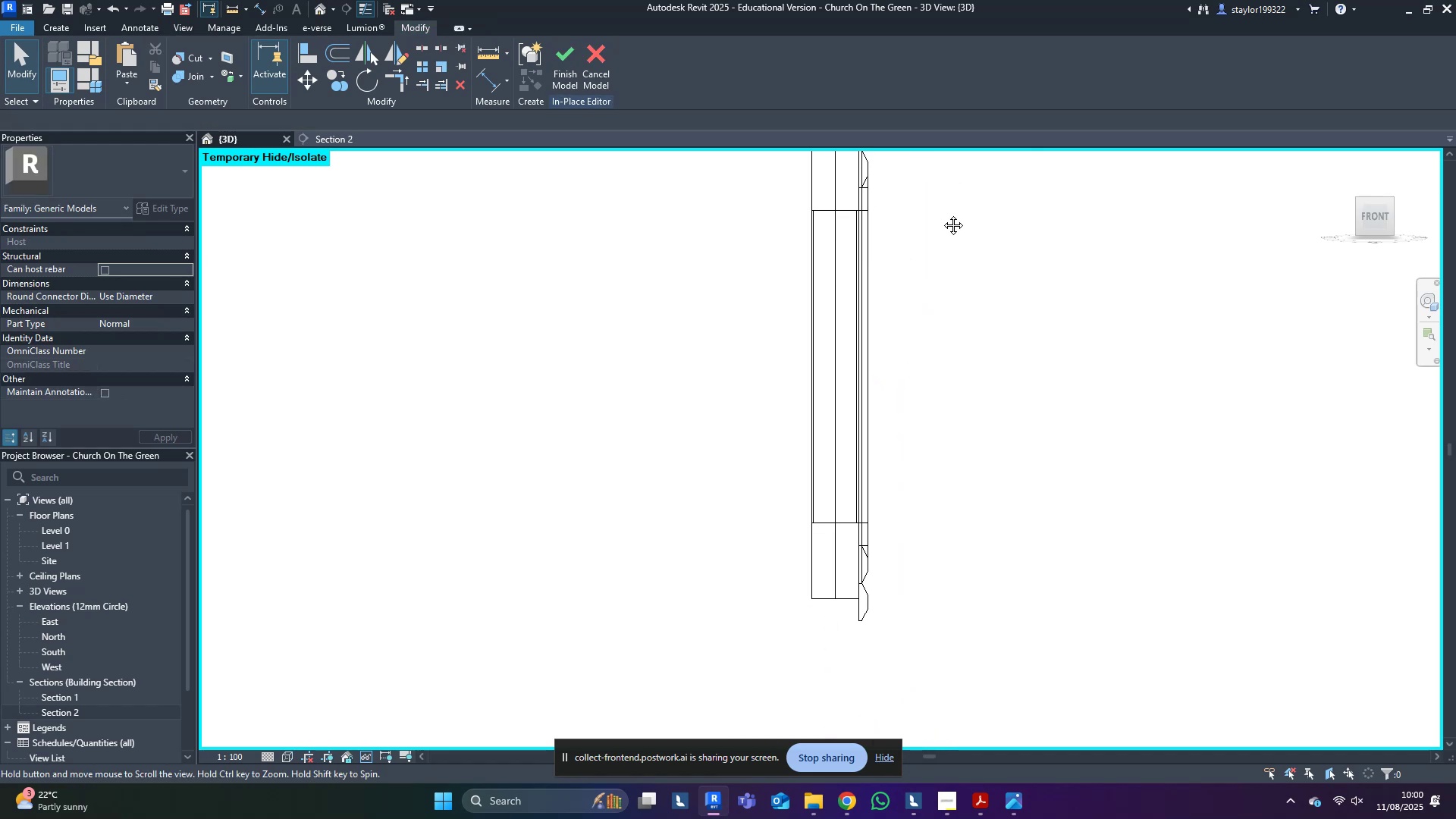 
left_click_drag(start_coordinate=[907, 166], to_coordinate=[878, 271])
 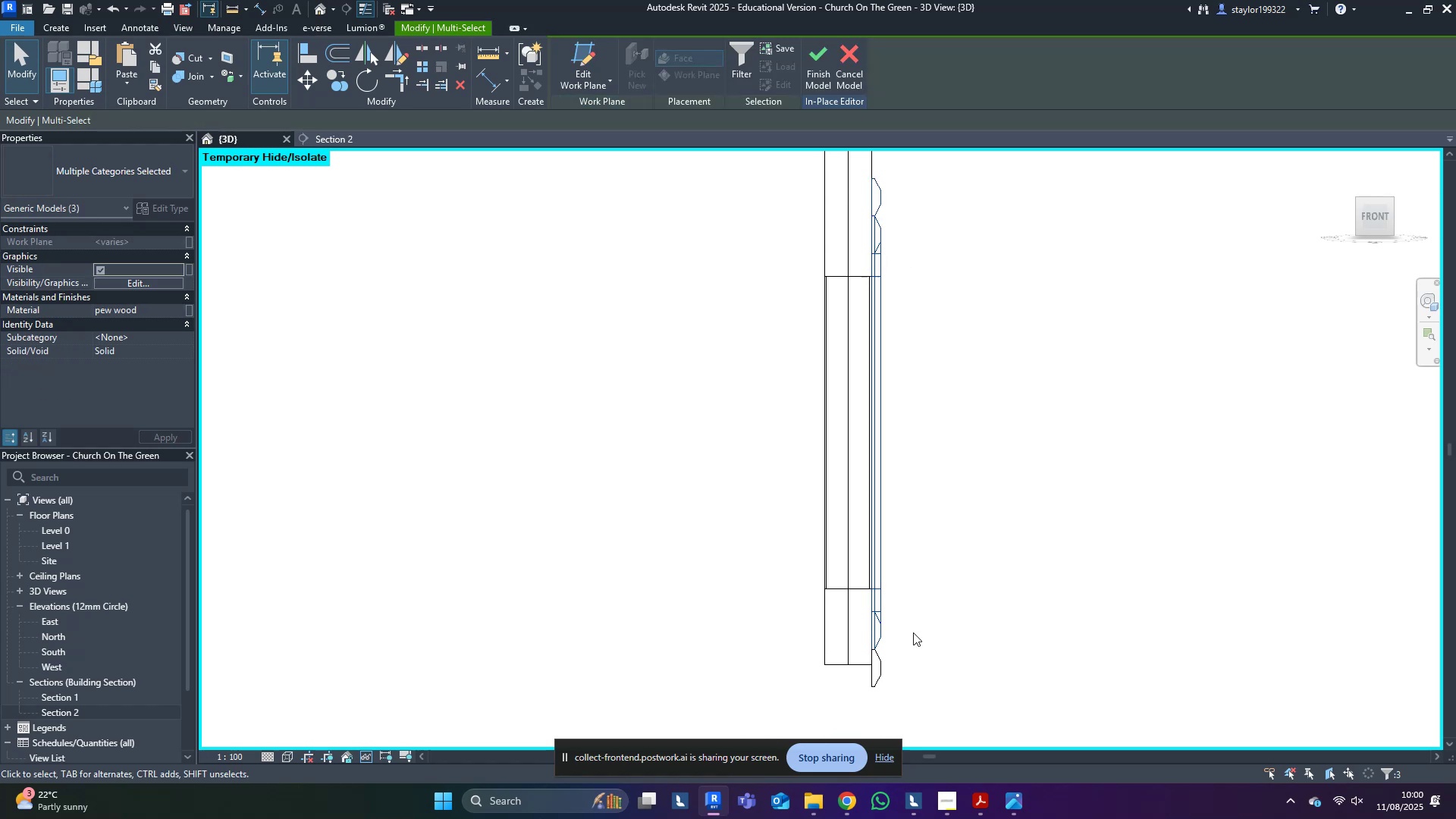 
hold_key(key=ControlLeft, duration=0.93)
left_click_drag(start_coordinate=[915, 657], to_coordinate=[879, 698])
 